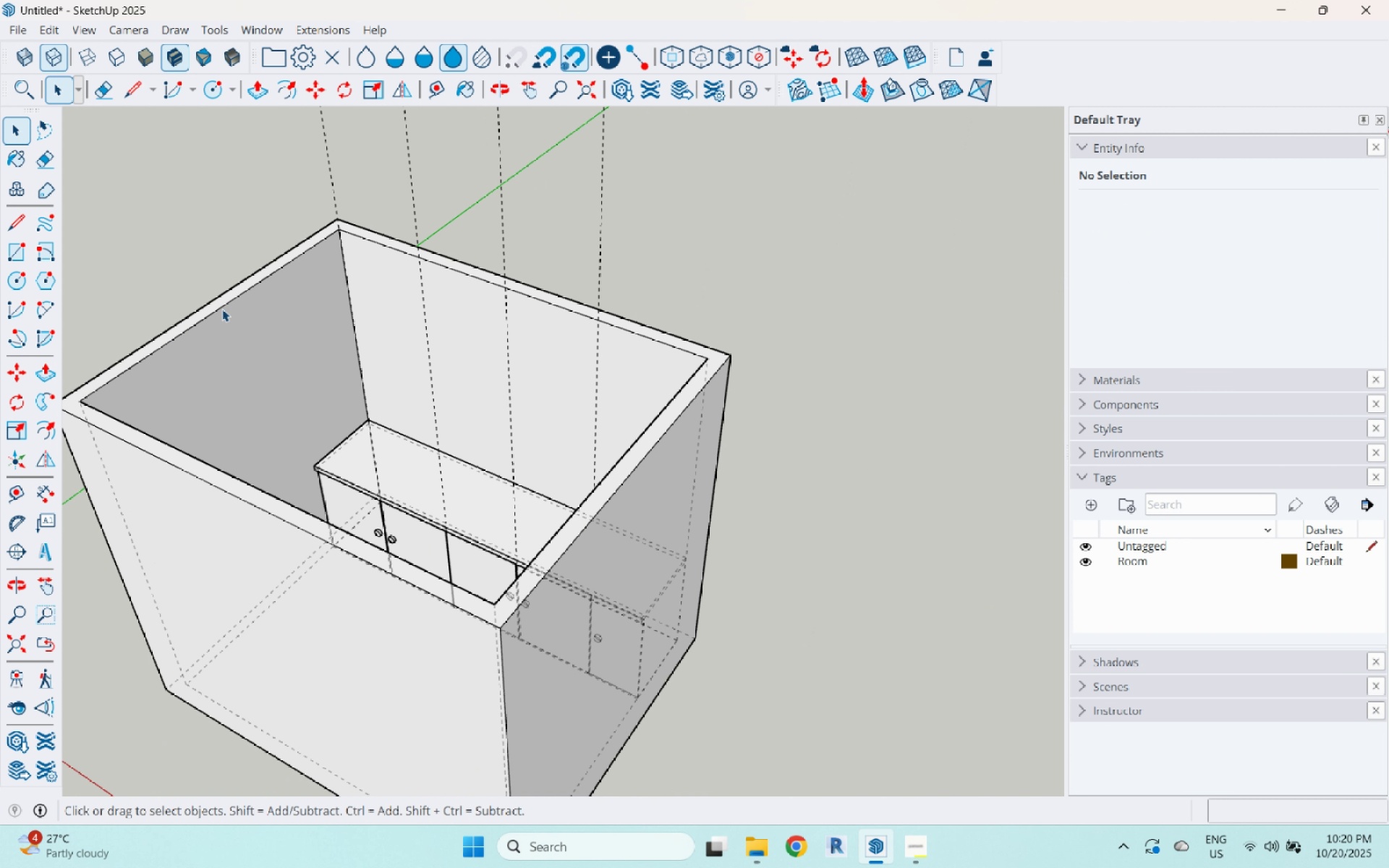 
left_click_drag(start_coordinate=[222, 309], to_coordinate=[708, 714])
 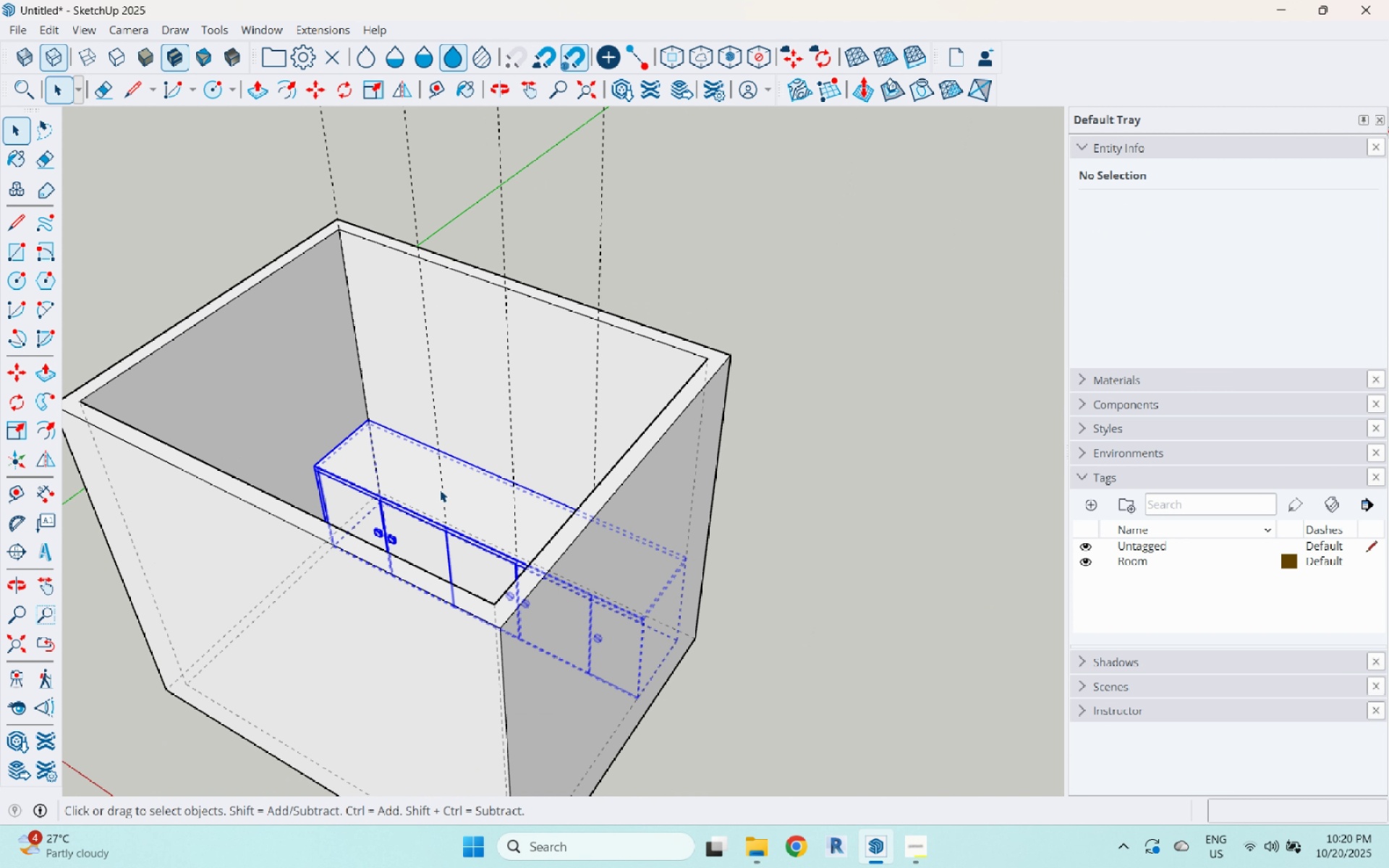 
scroll: coordinate [420, 470], scroll_direction: up, amount: 4.0
 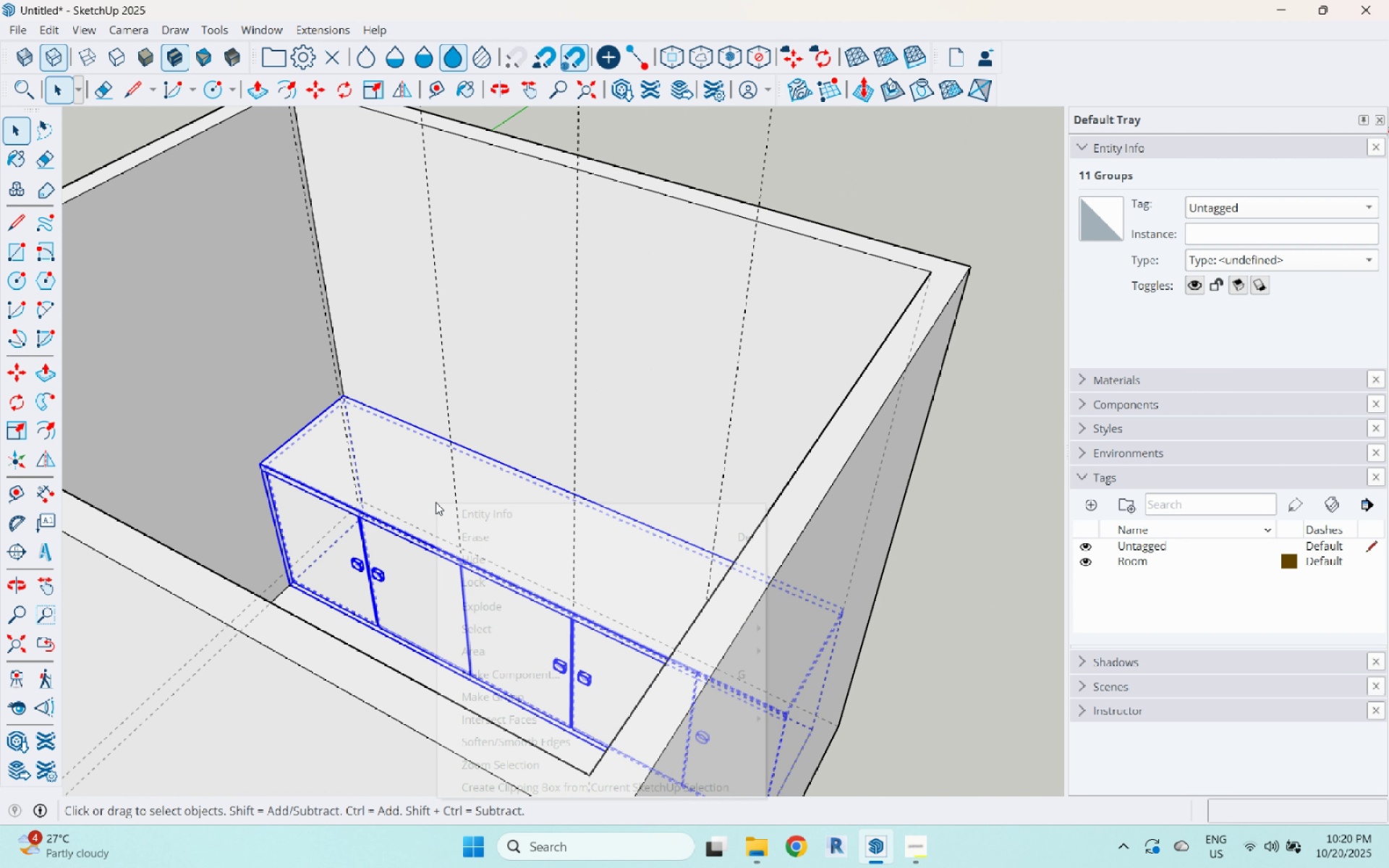 
right_click([436, 502])
 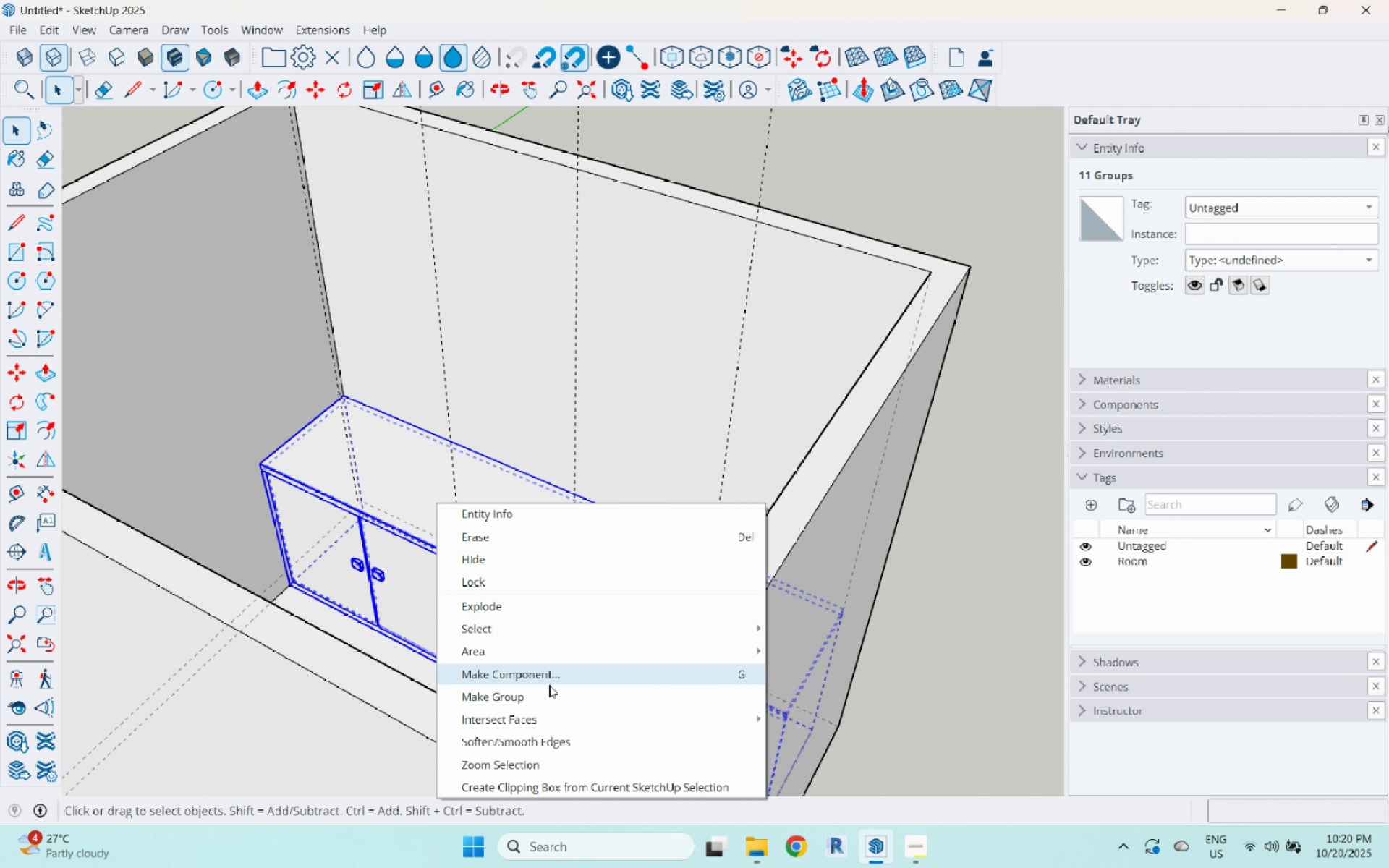 
left_click([551, 698])
 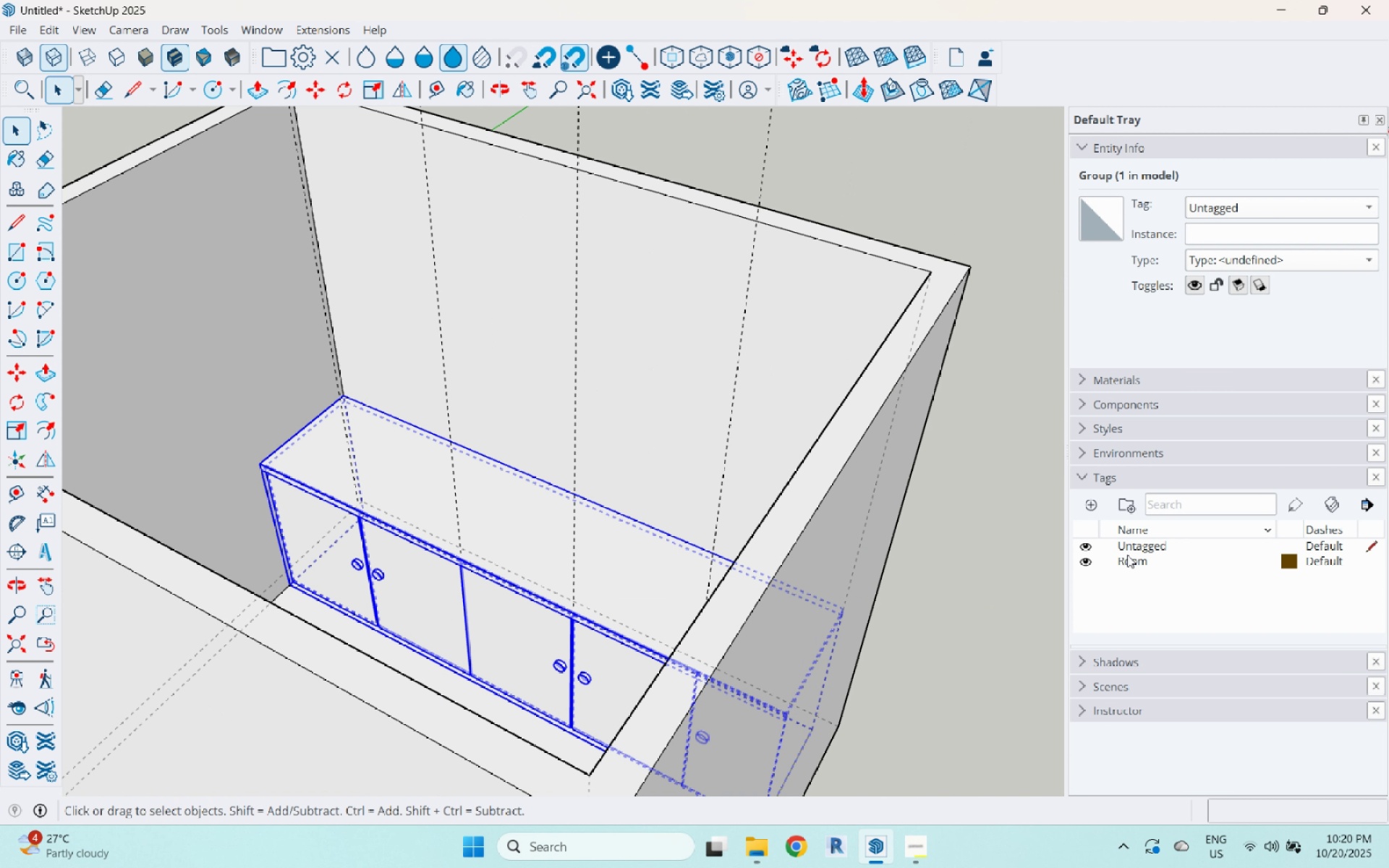 
left_click([1098, 509])
 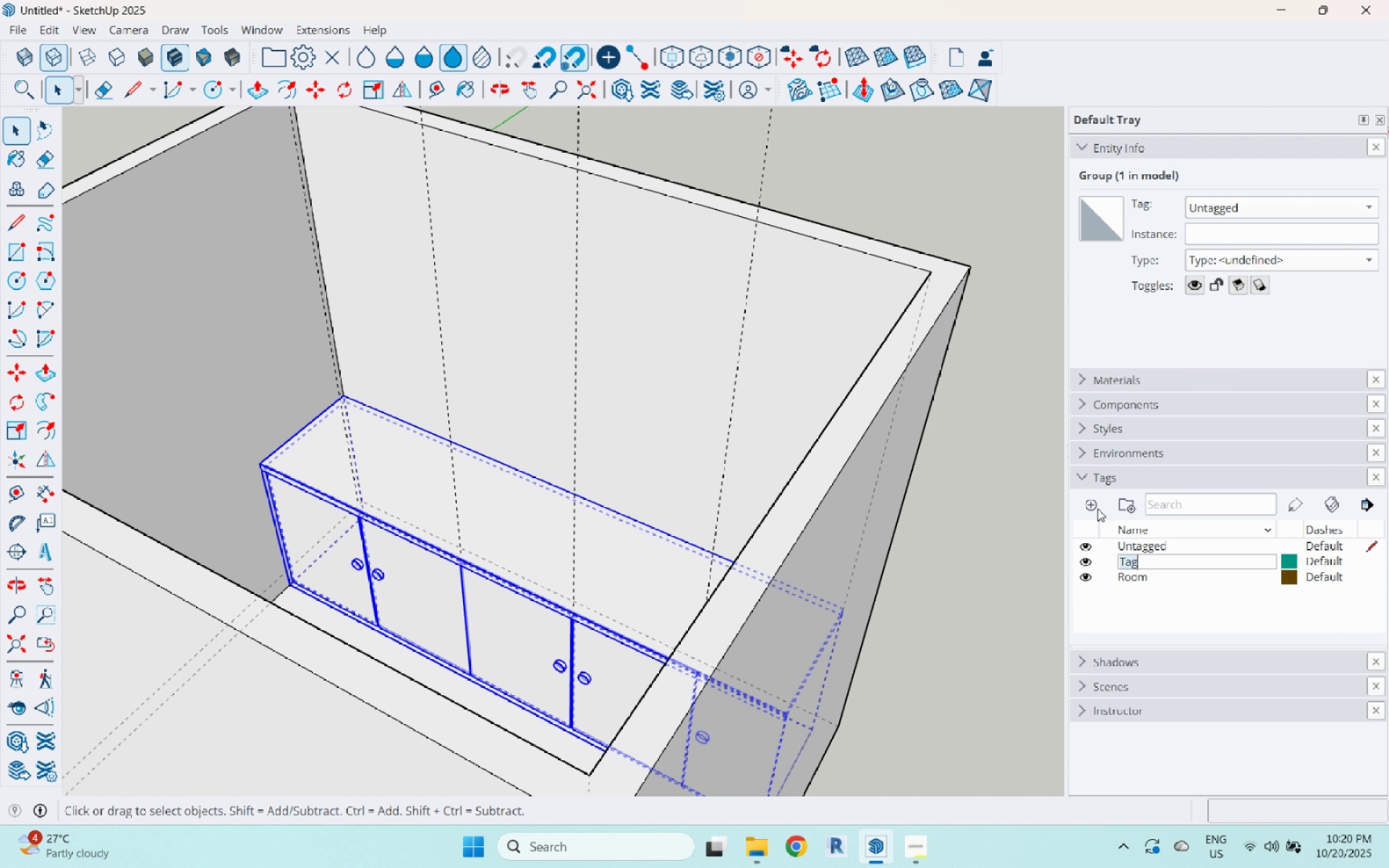 
type(Base Cabinet)
 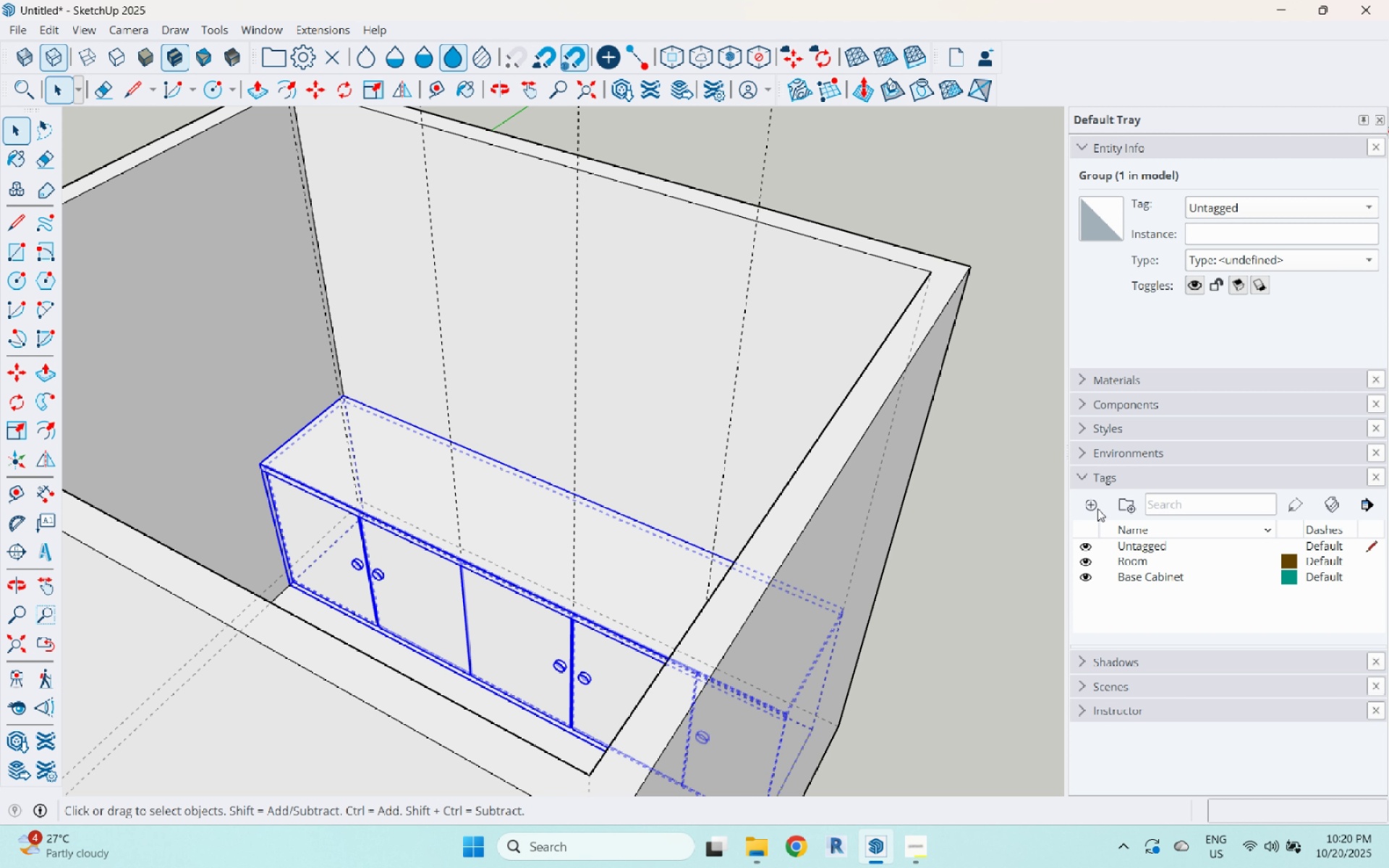 
 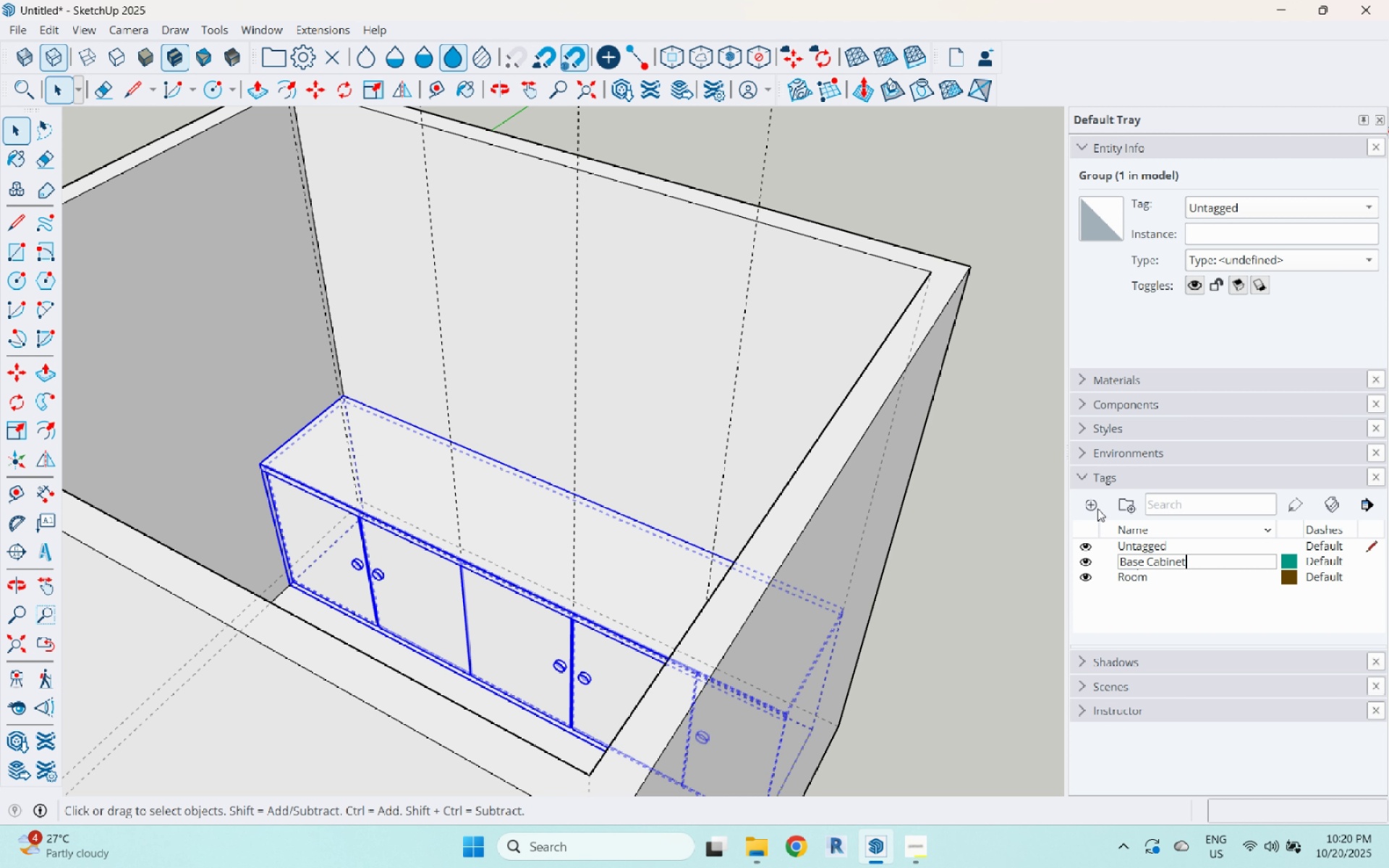 
key(Enter)
 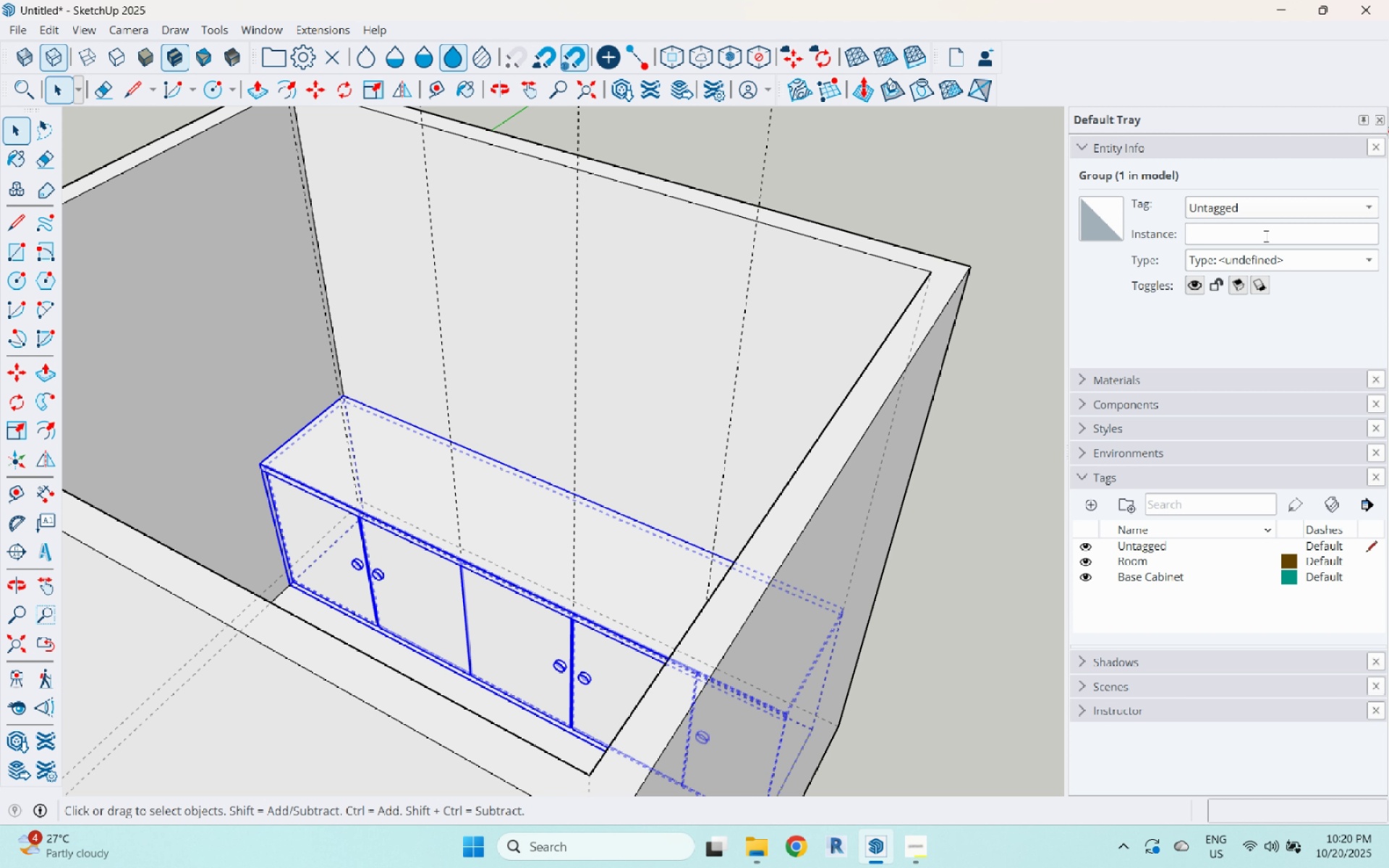 
left_click([1273, 204])
 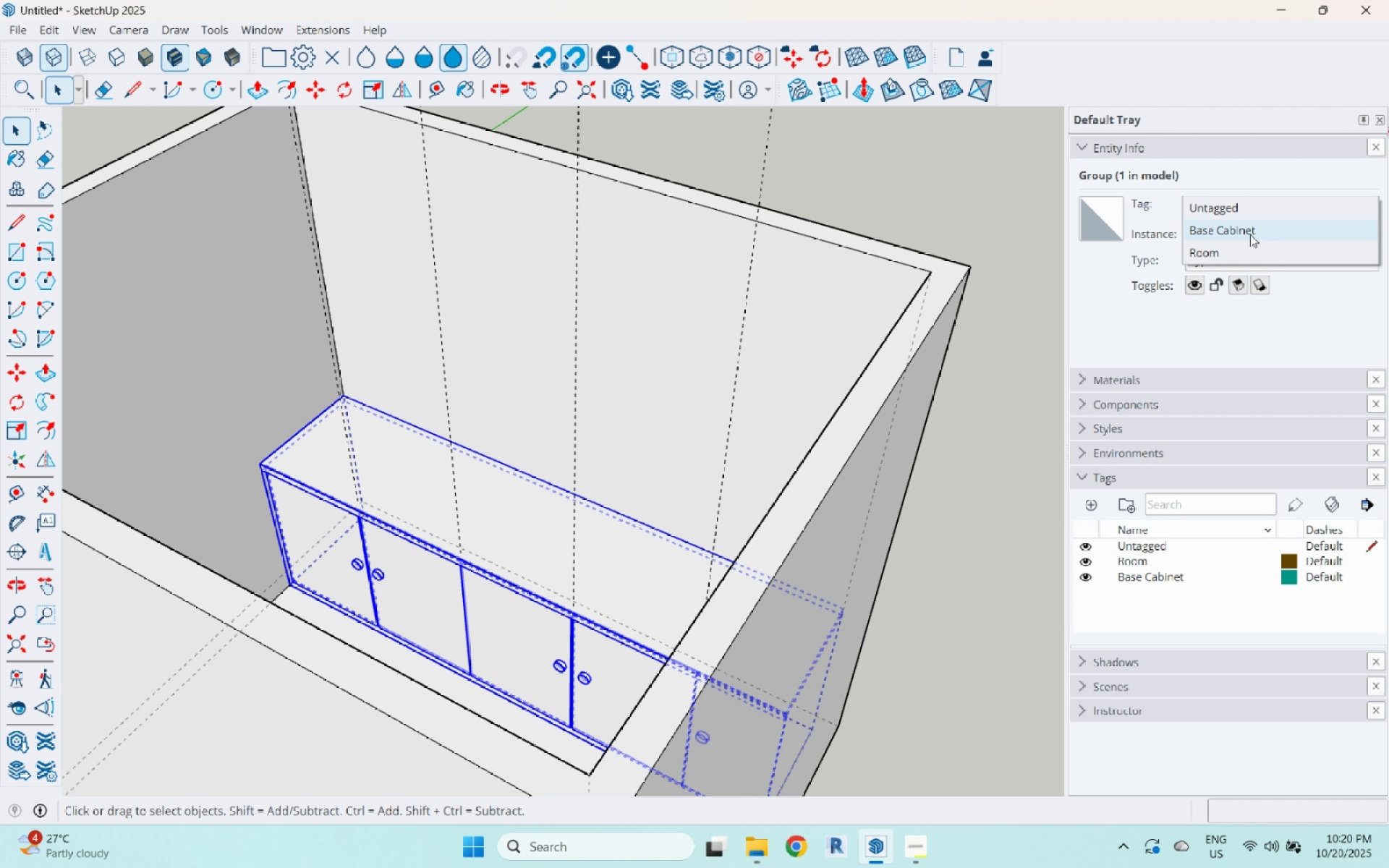 
left_click([1250, 234])
 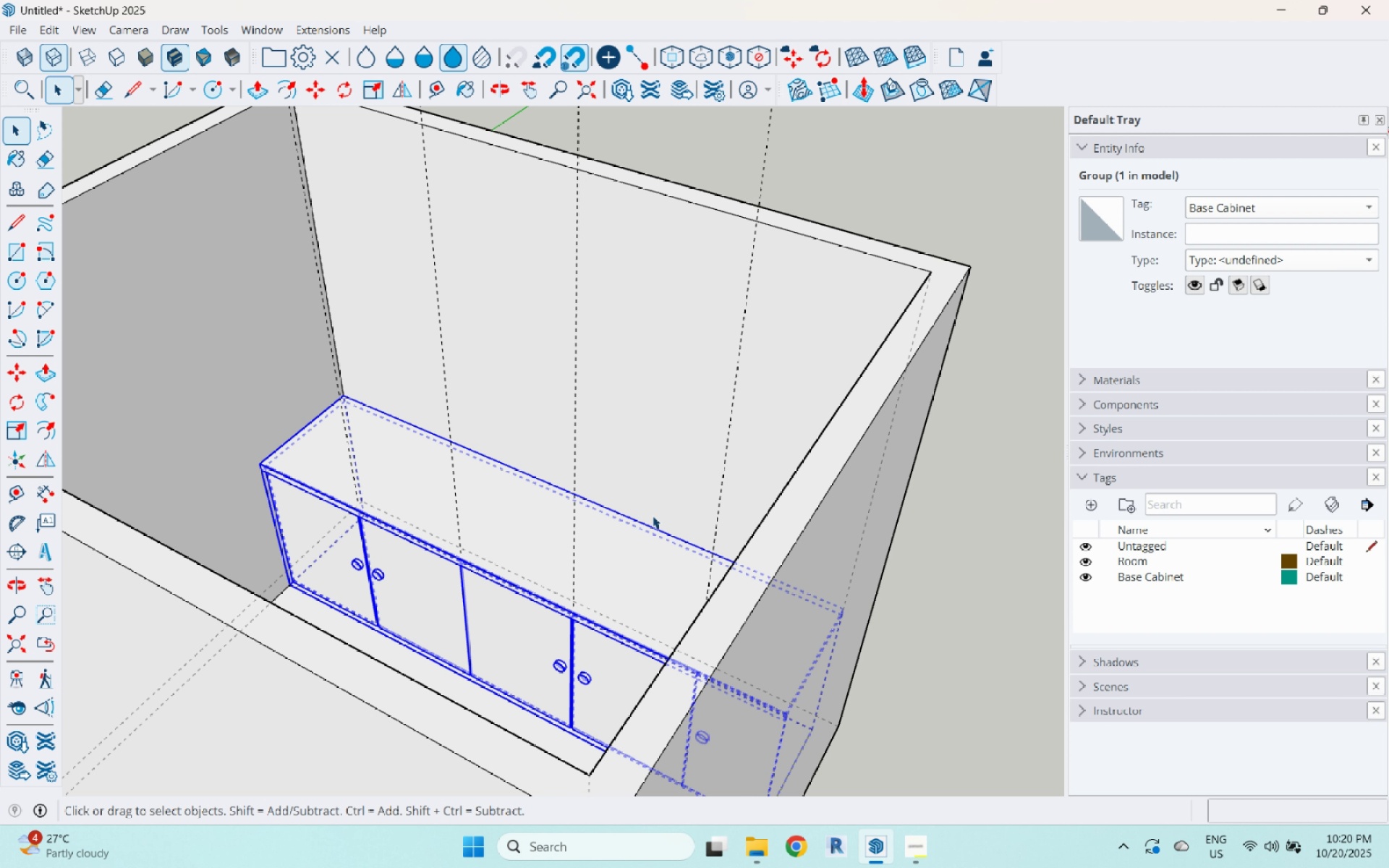 
scroll: coordinate [653, 516], scroll_direction: up, amount: 2.0
 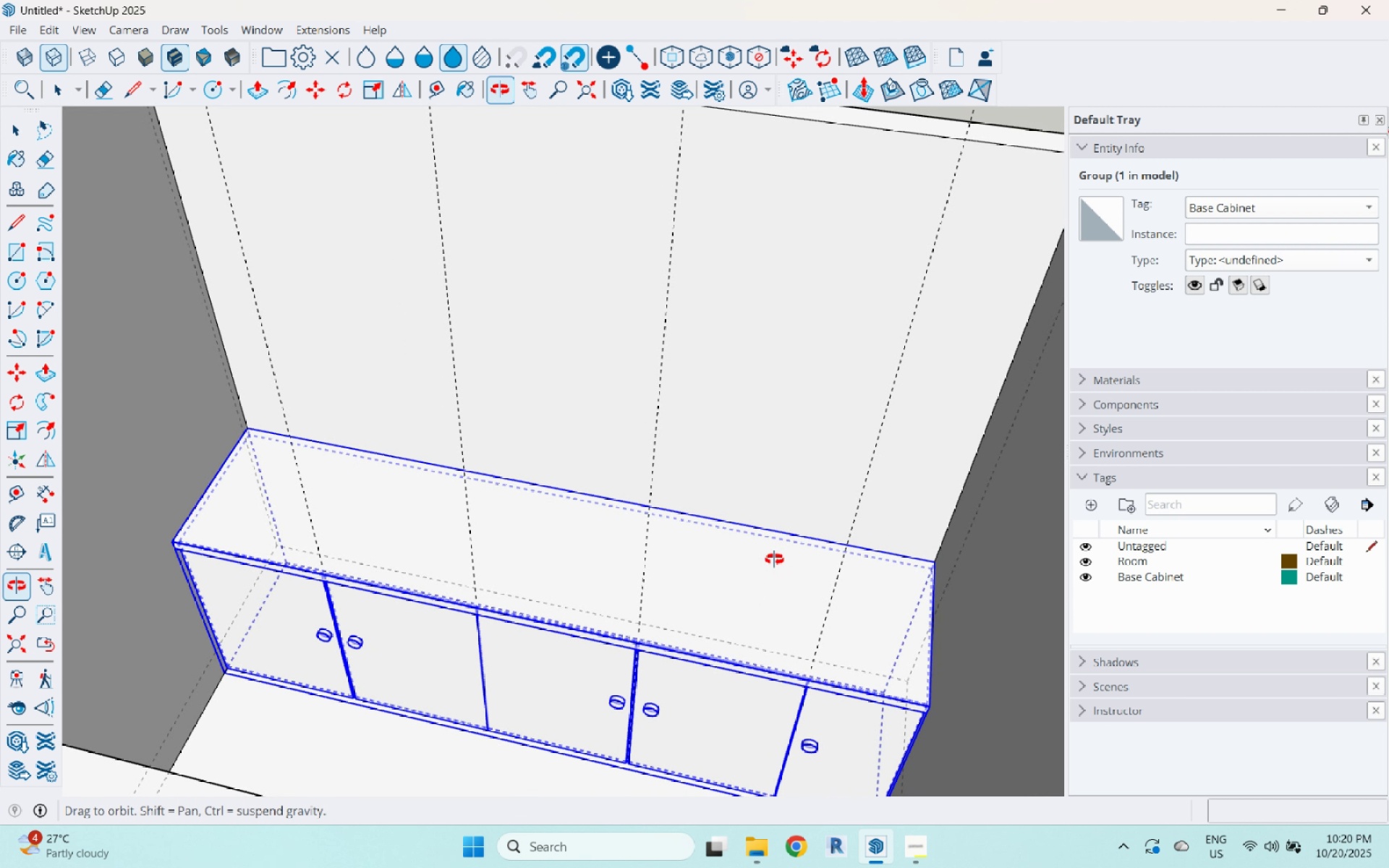 
scroll: coordinate [658, 676], scroll_direction: down, amount: 5.0
 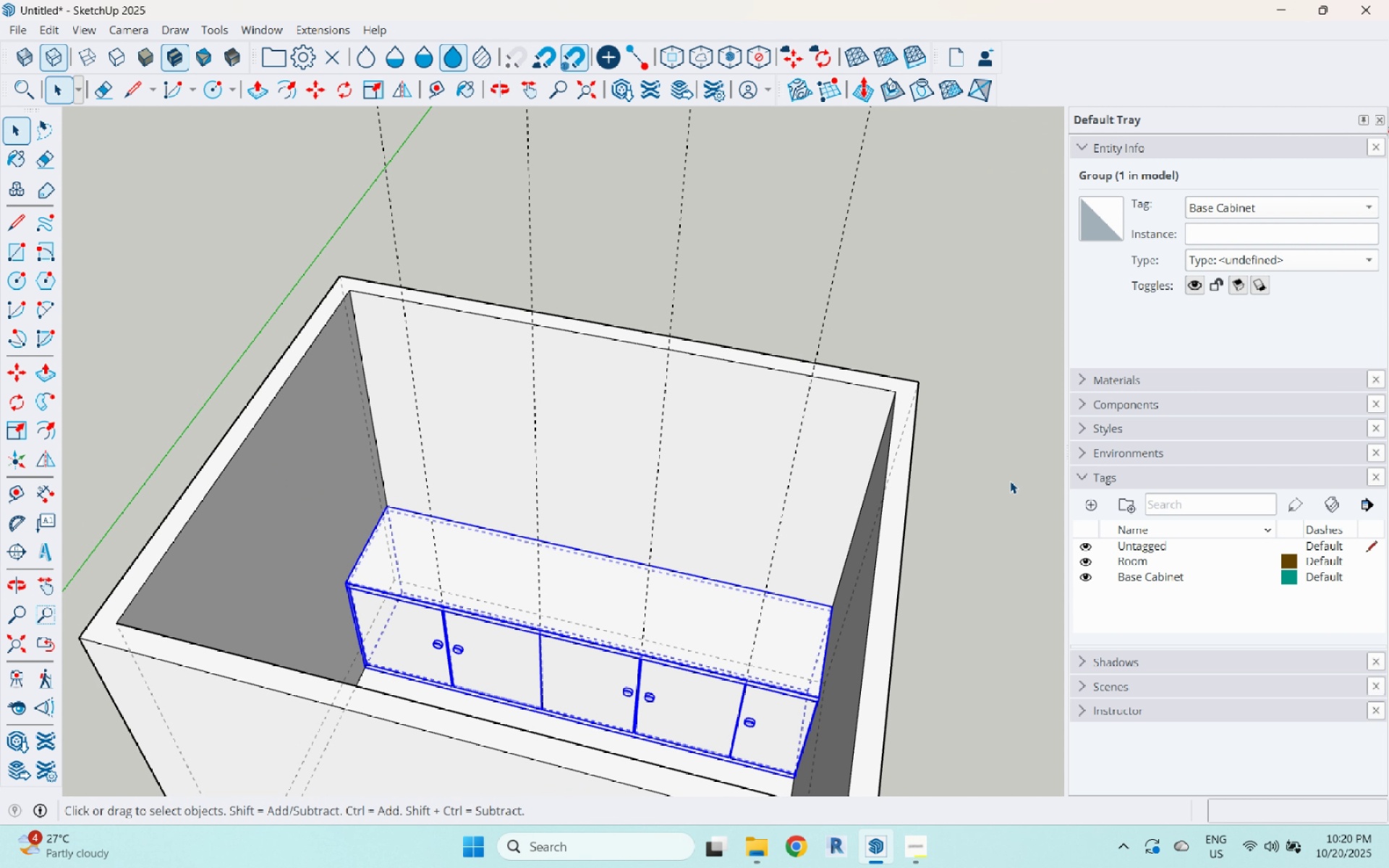 
left_click([1010, 481])
 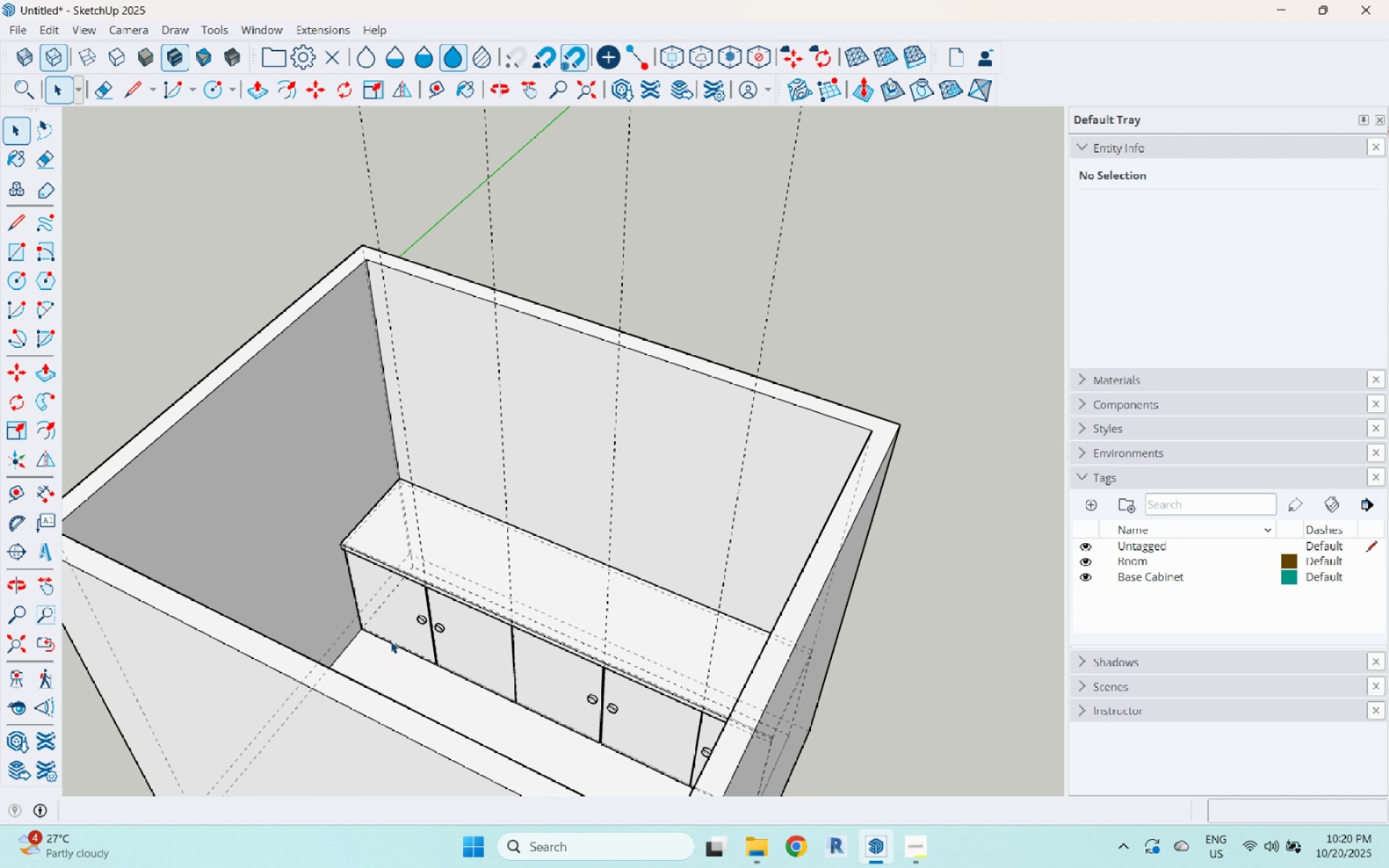 
wait(12.91)
 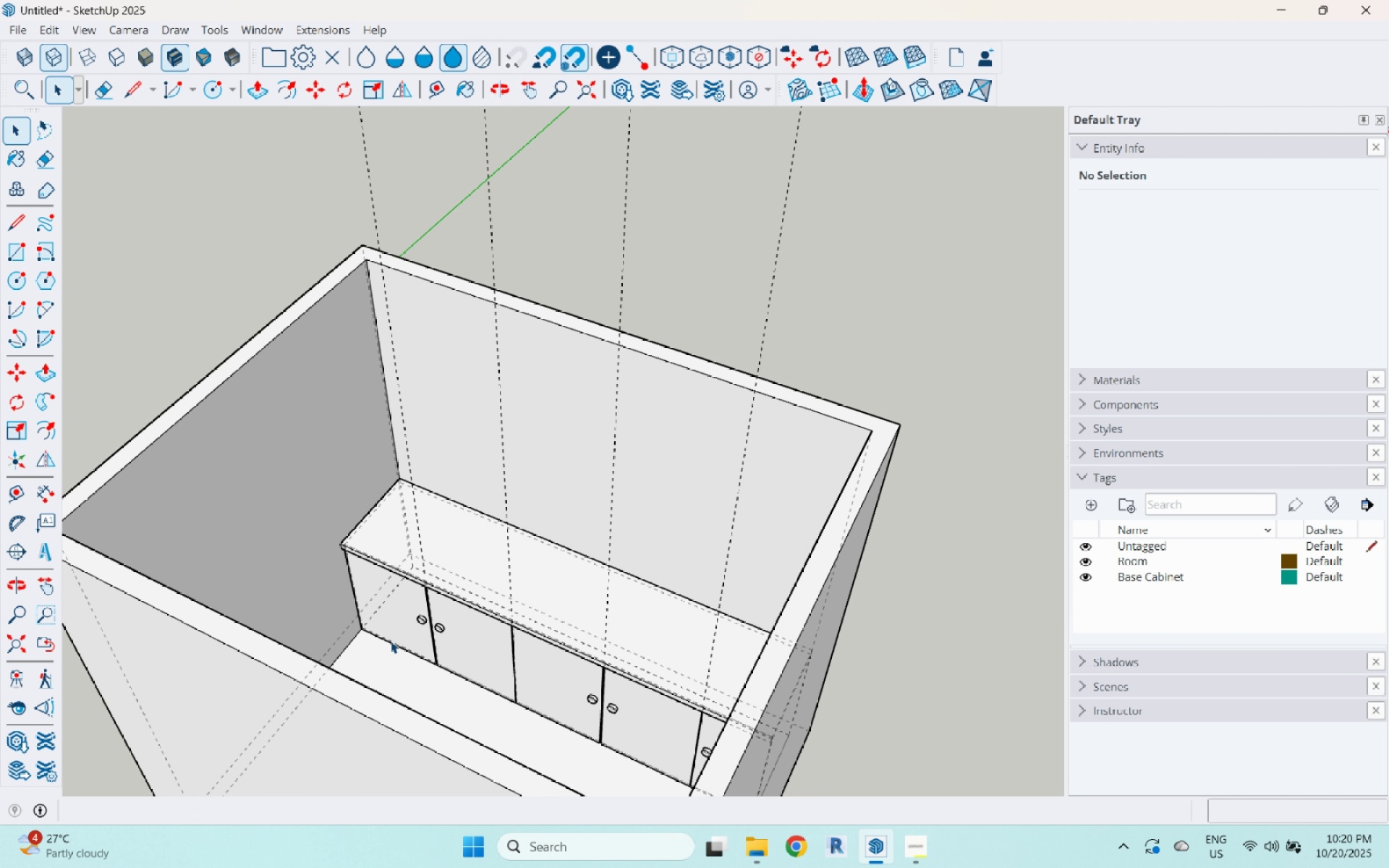 
scroll: coordinate [340, 563], scroll_direction: up, amount: 7.0
 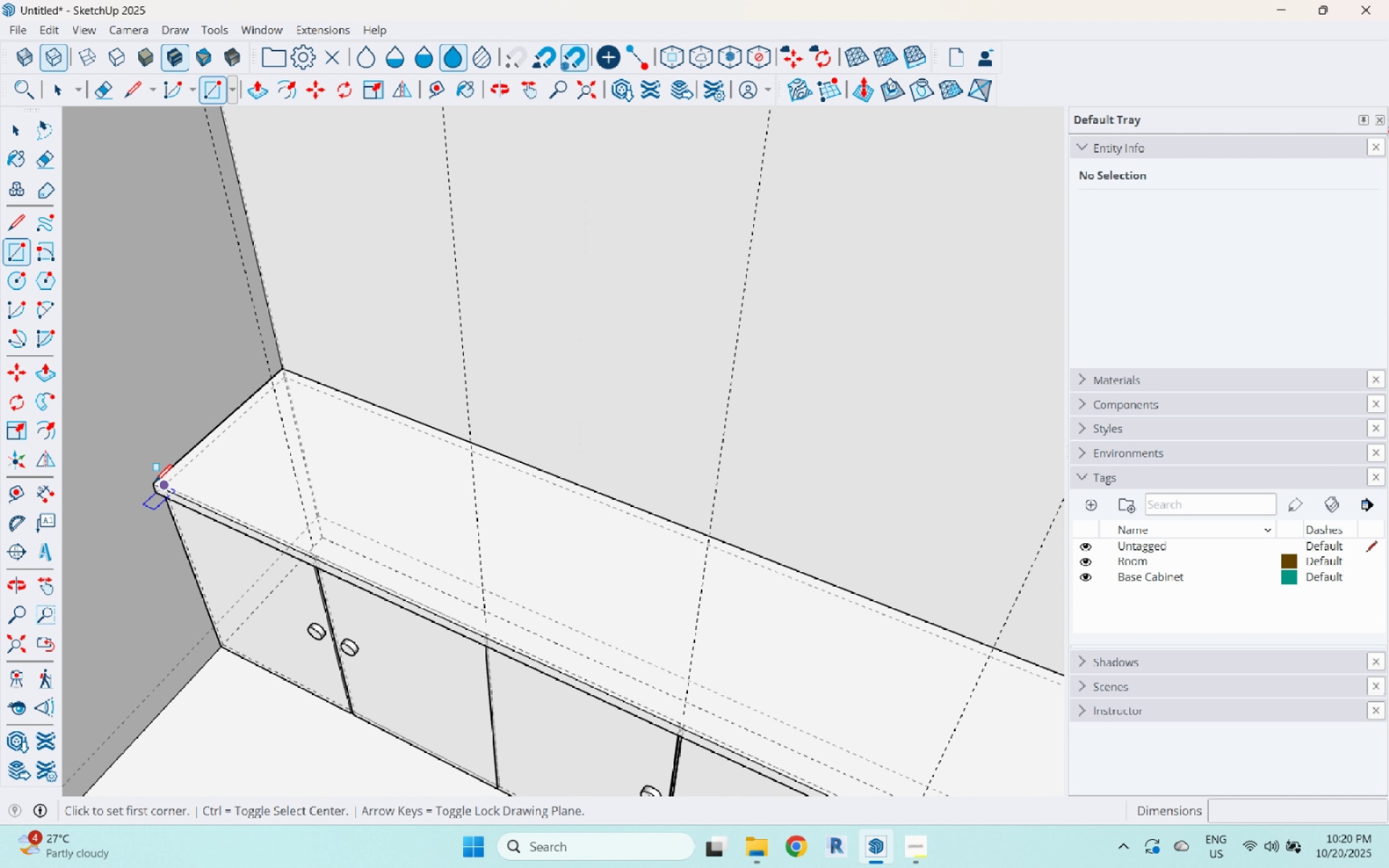 
left_click([150, 483])
 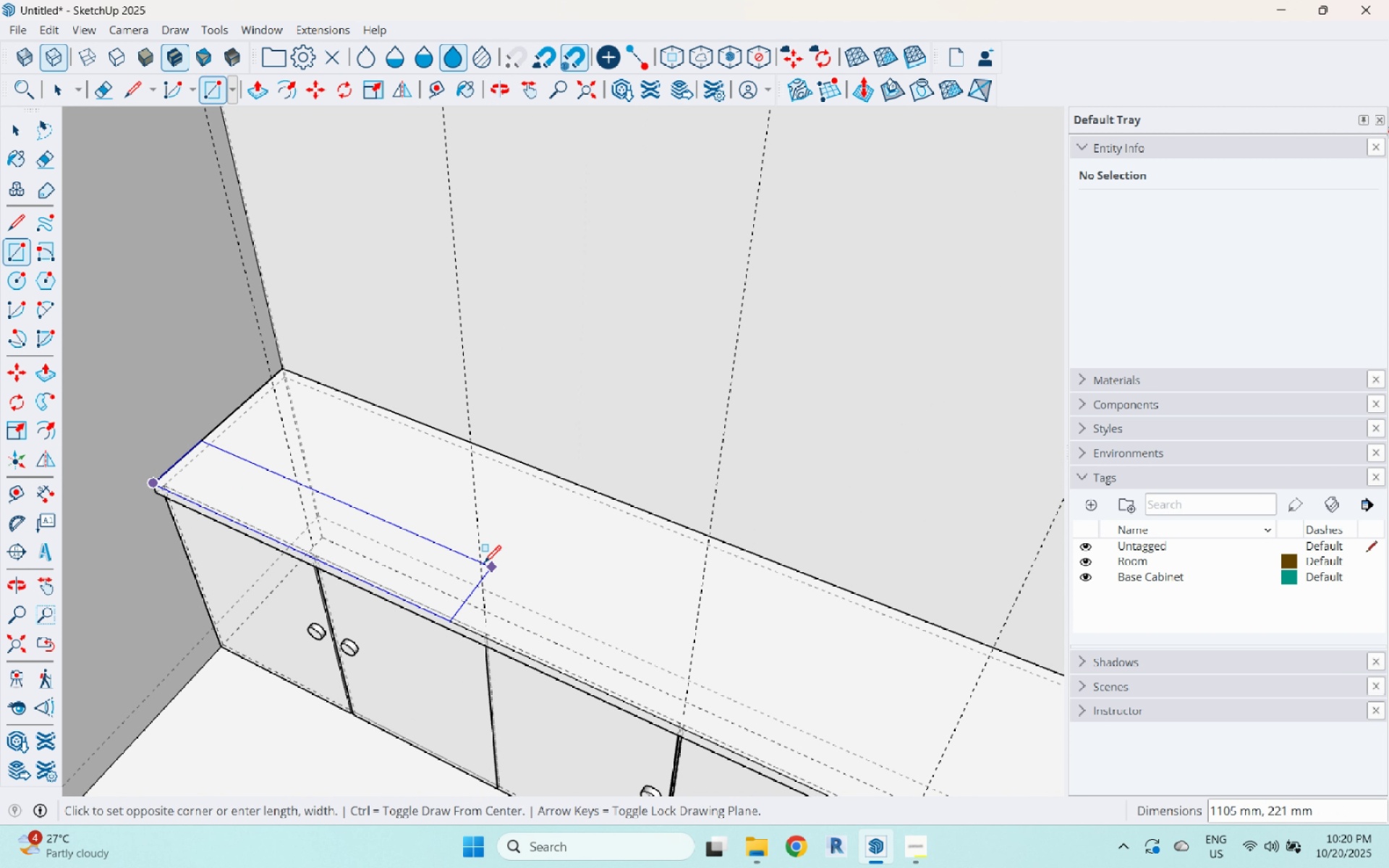 
scroll: coordinate [476, 563], scroll_direction: down, amount: 5.0
 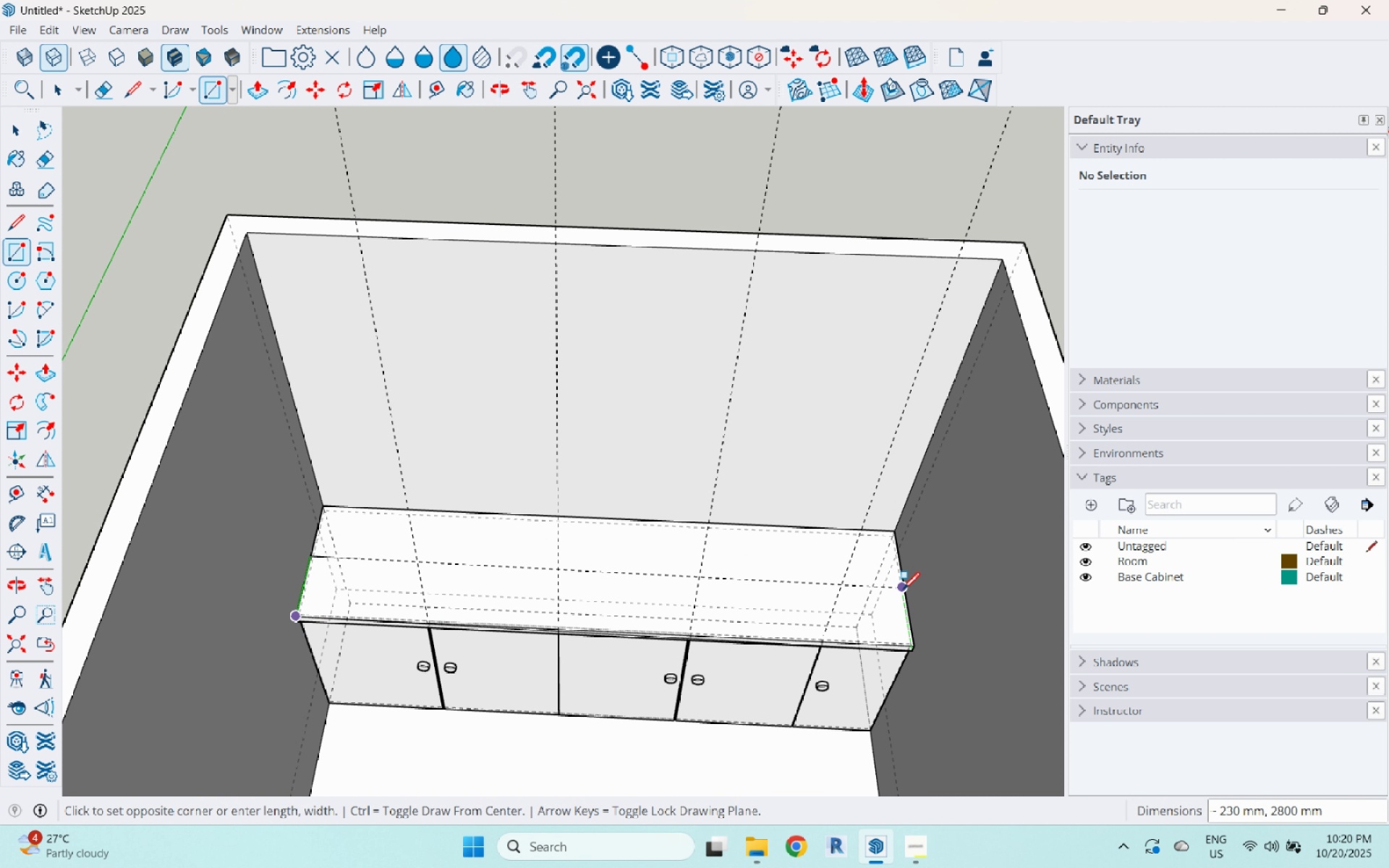 
scroll: coordinate [893, 530], scroll_direction: up, amount: 11.0
 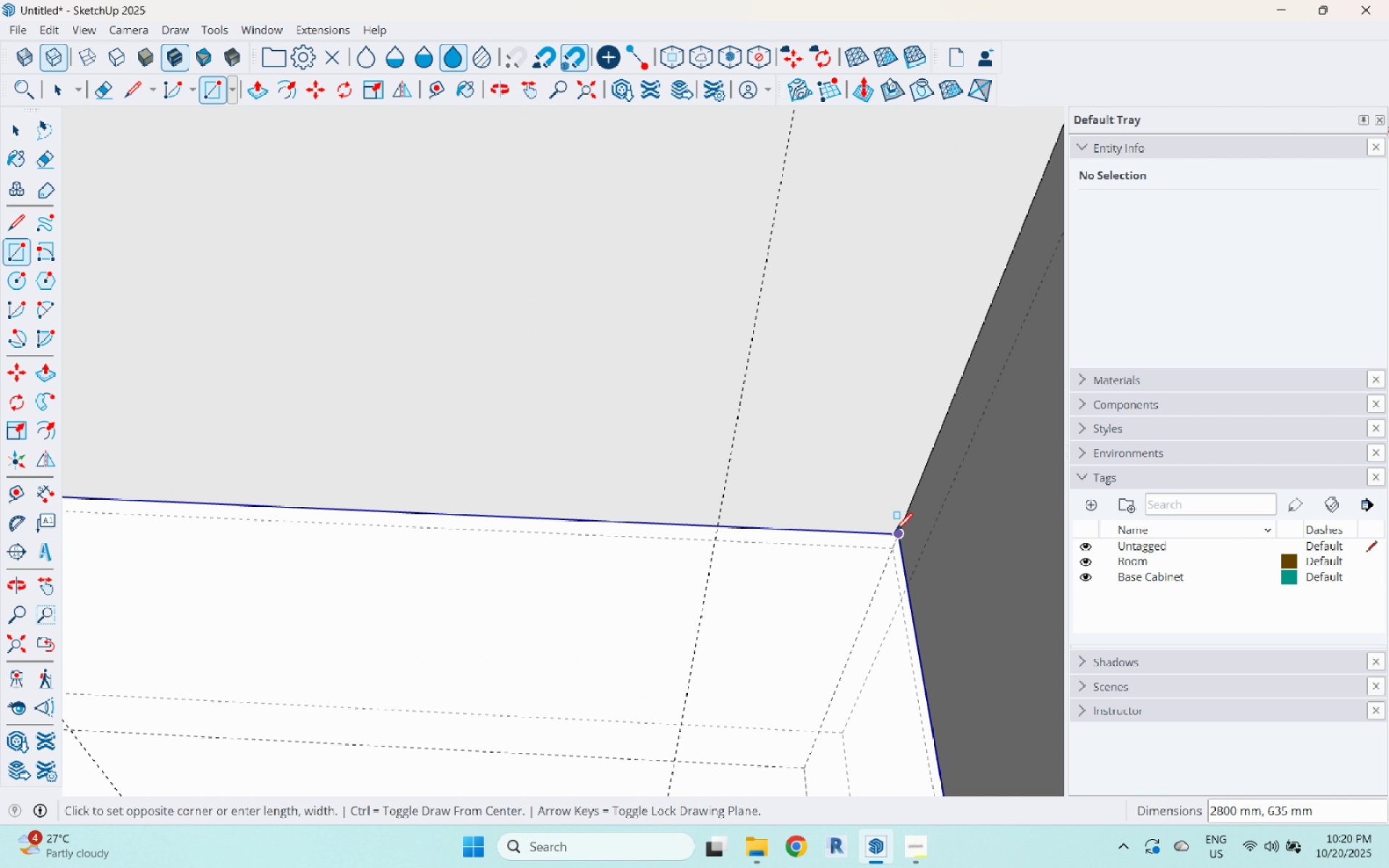 
left_click([896, 532])
 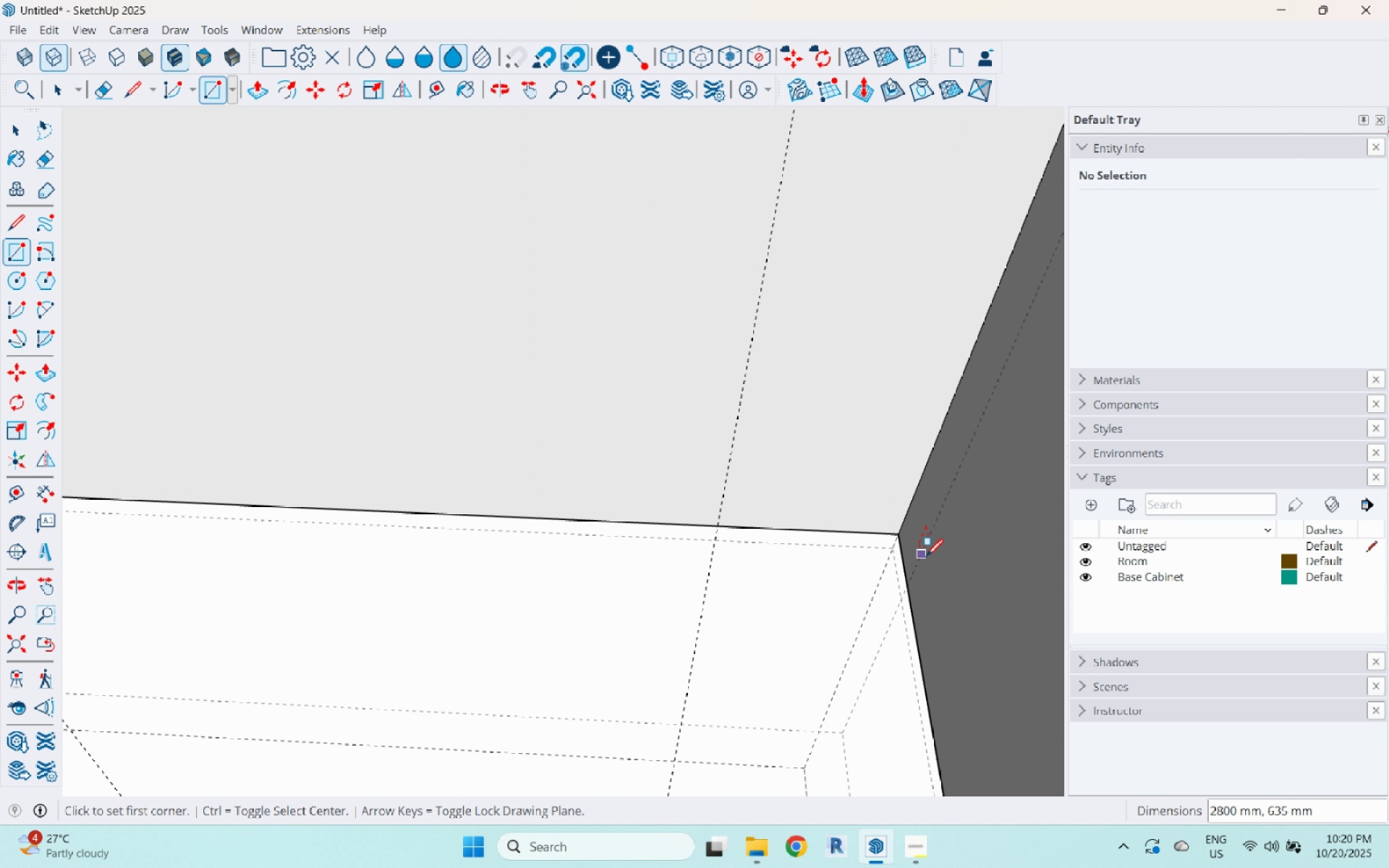 
scroll: coordinate [921, 600], scroll_direction: down, amount: 13.0
 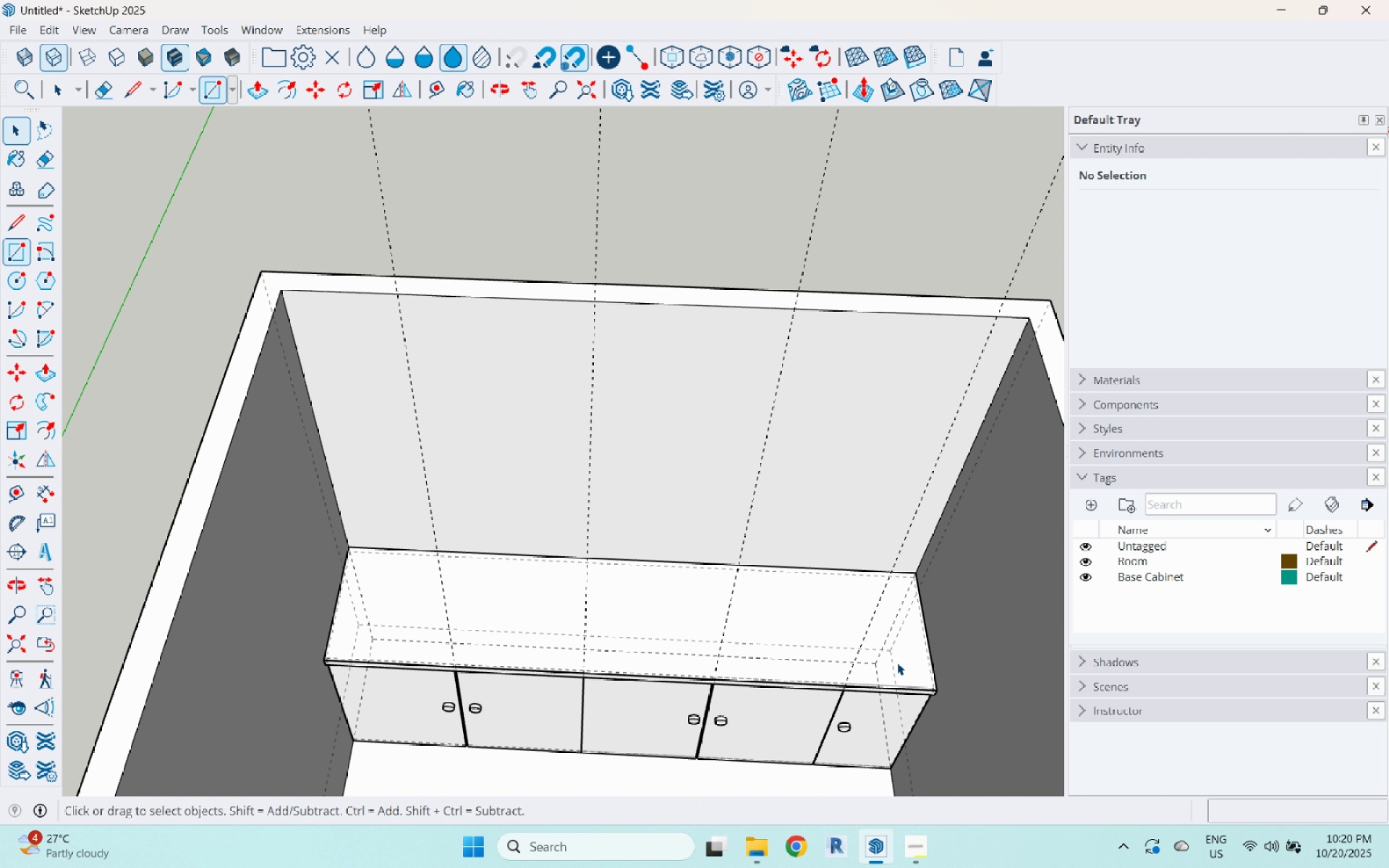 
key(Space)
 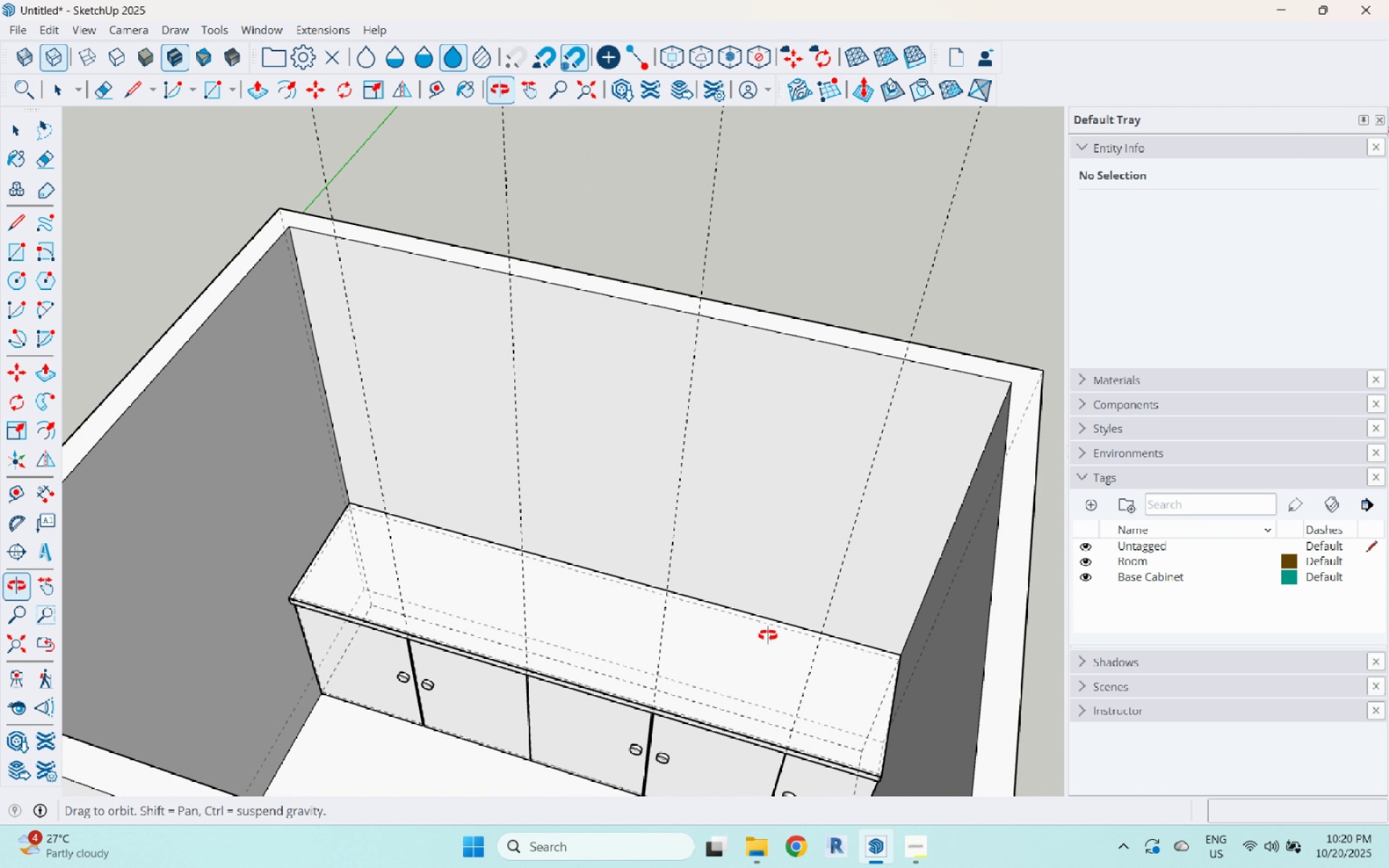 
scroll: coordinate [595, 670], scroll_direction: up, amount: 3.0
 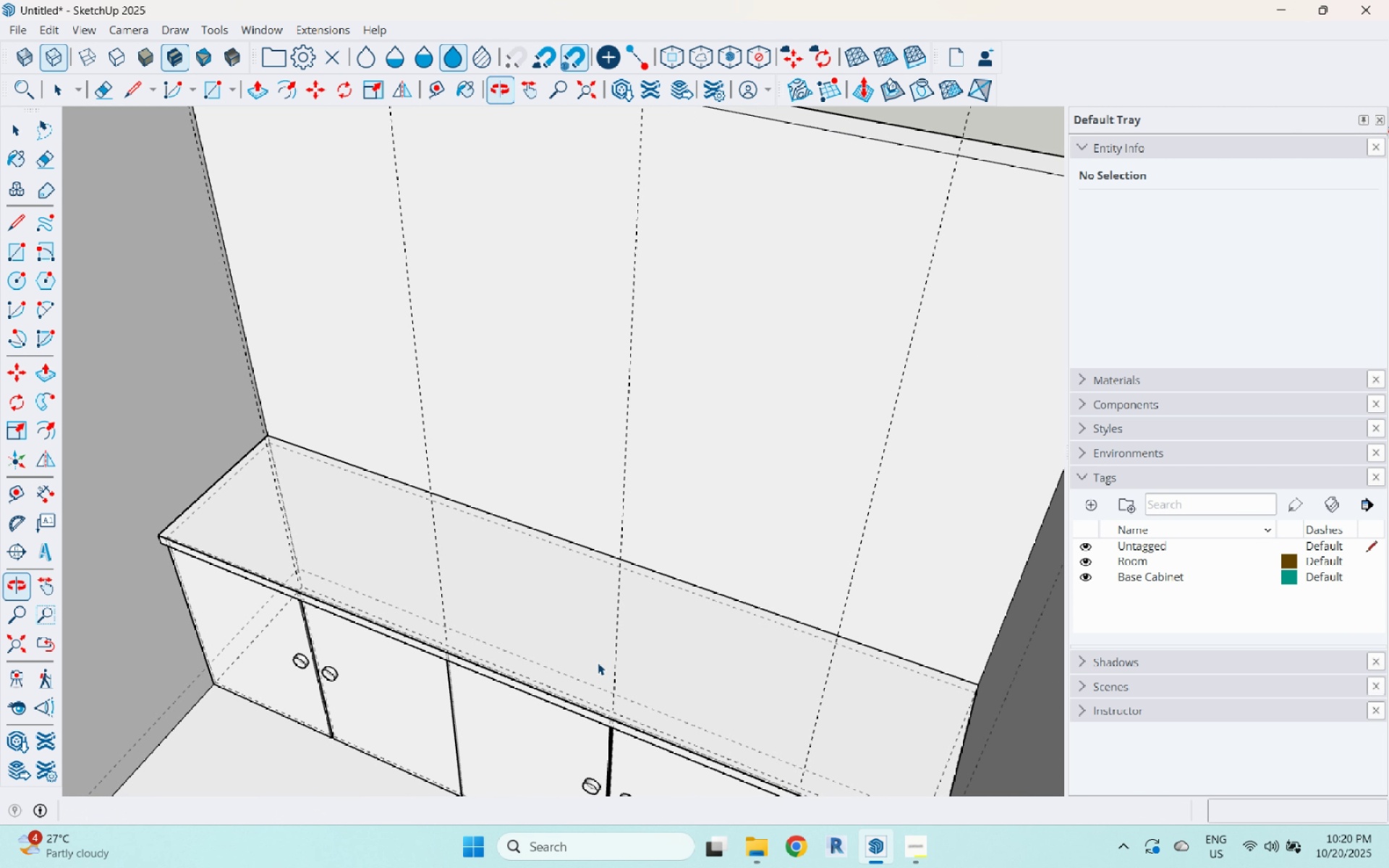 
left_click([589, 668])
 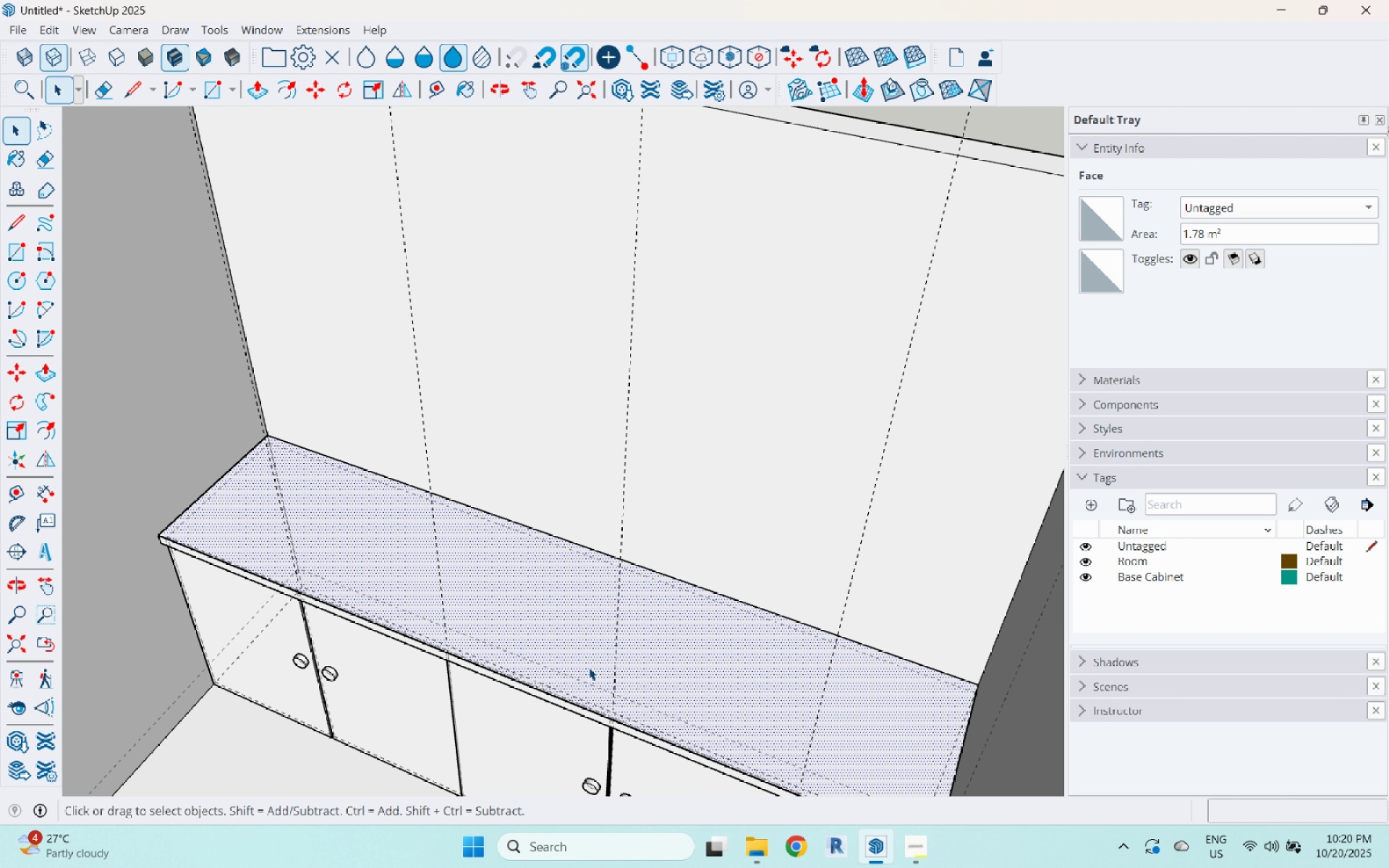 
wait(7.02)
 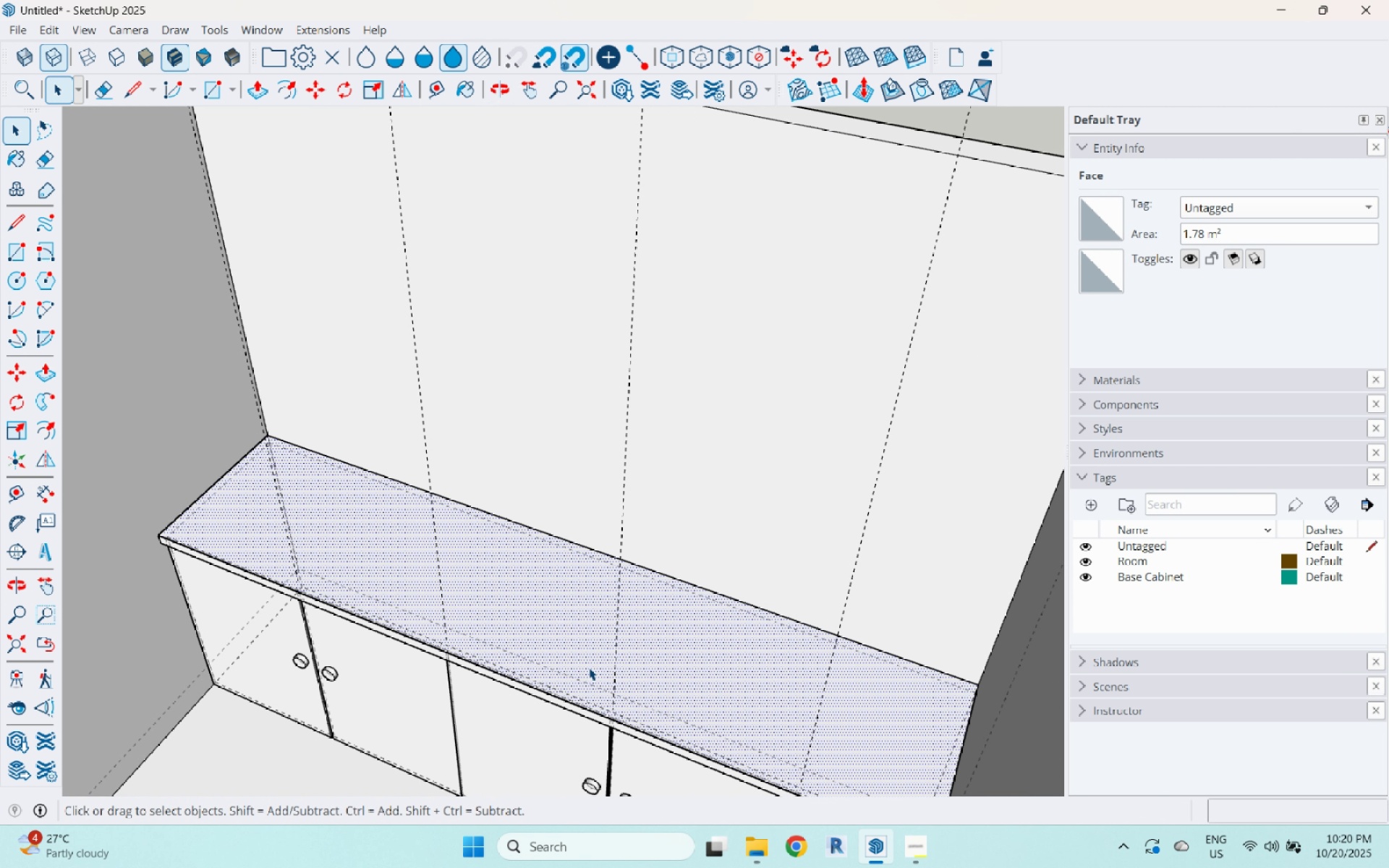 
key(P)
 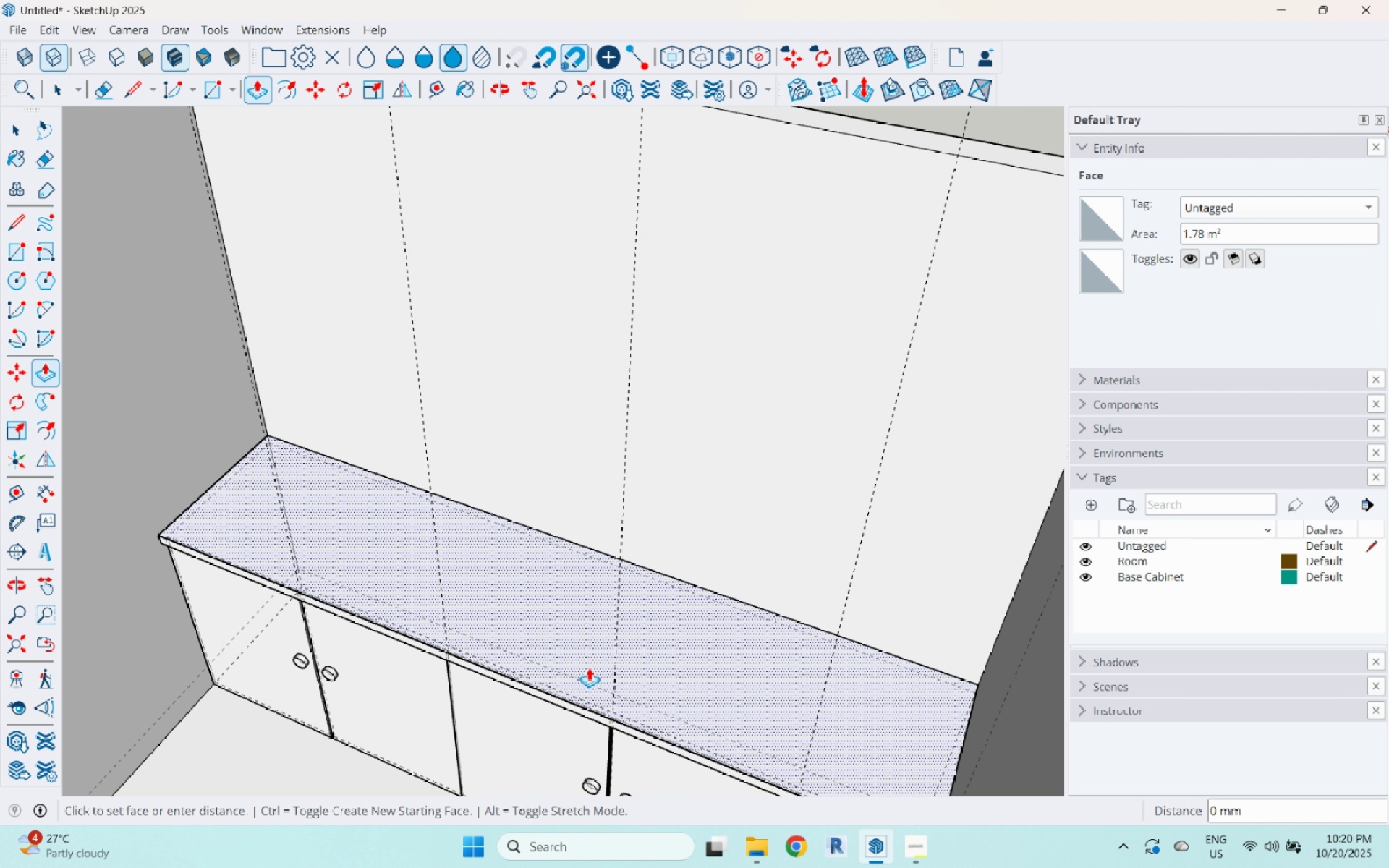 
left_click([589, 668])
 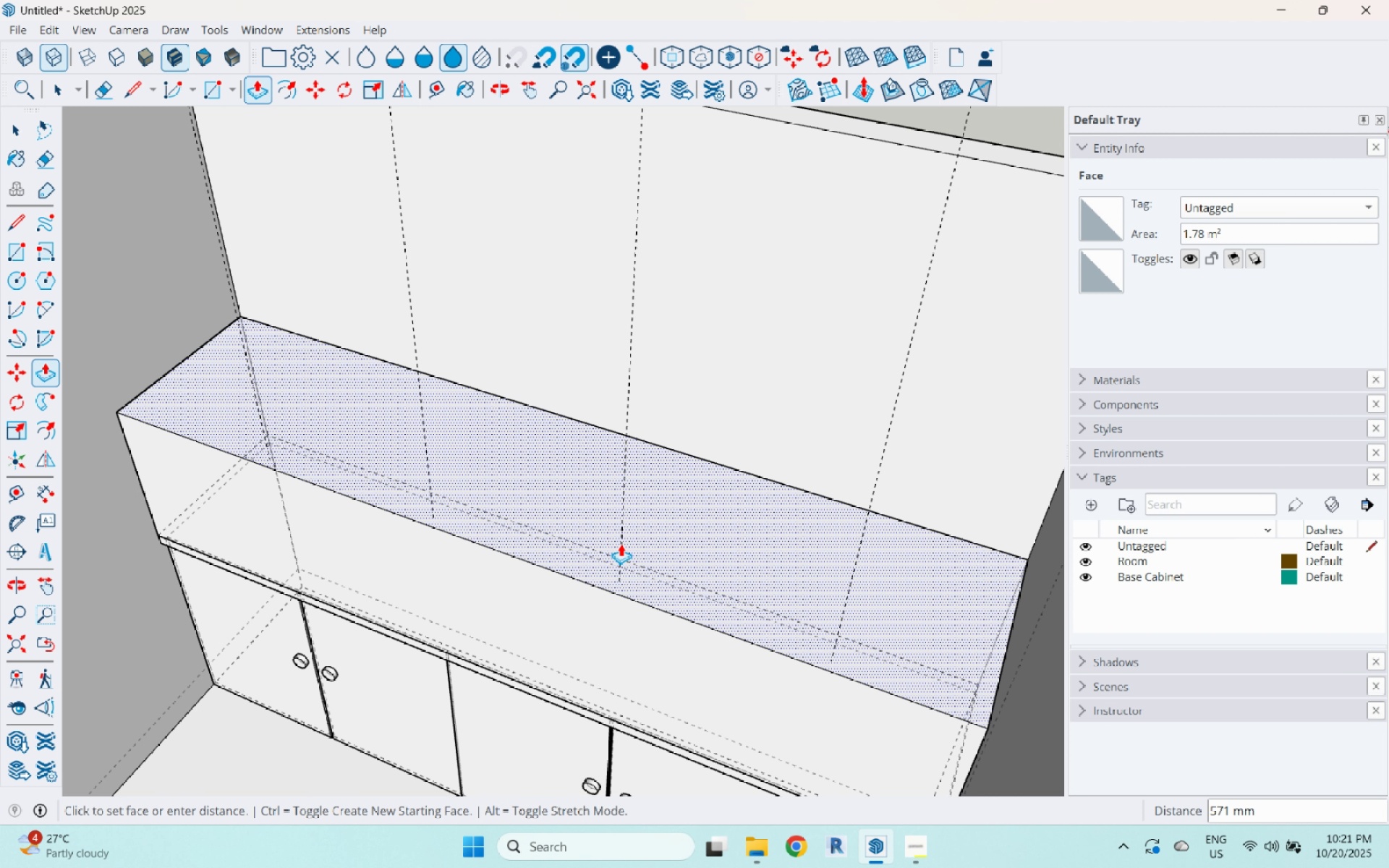 
wait(11.77)
 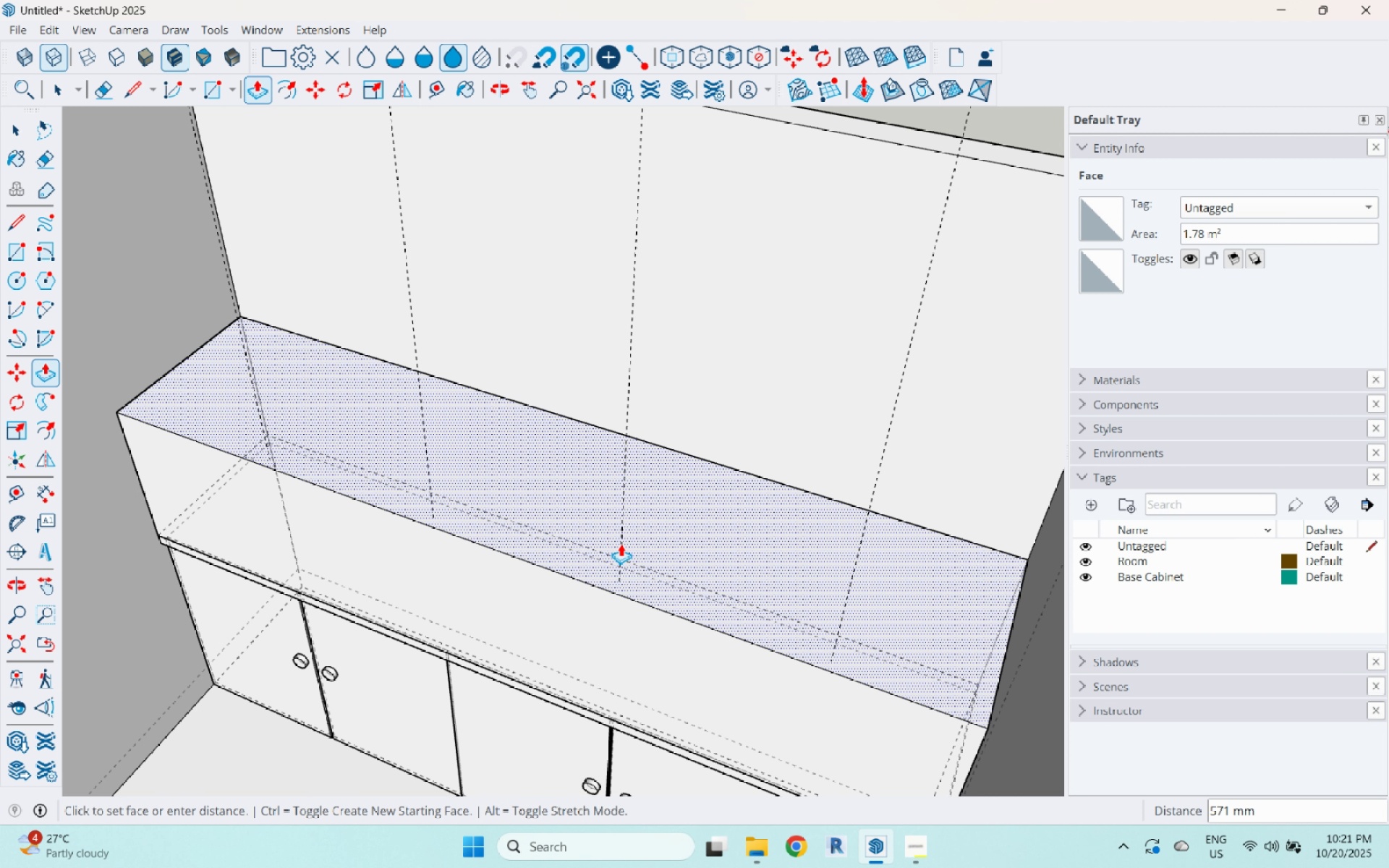 
key(Numpad8)
 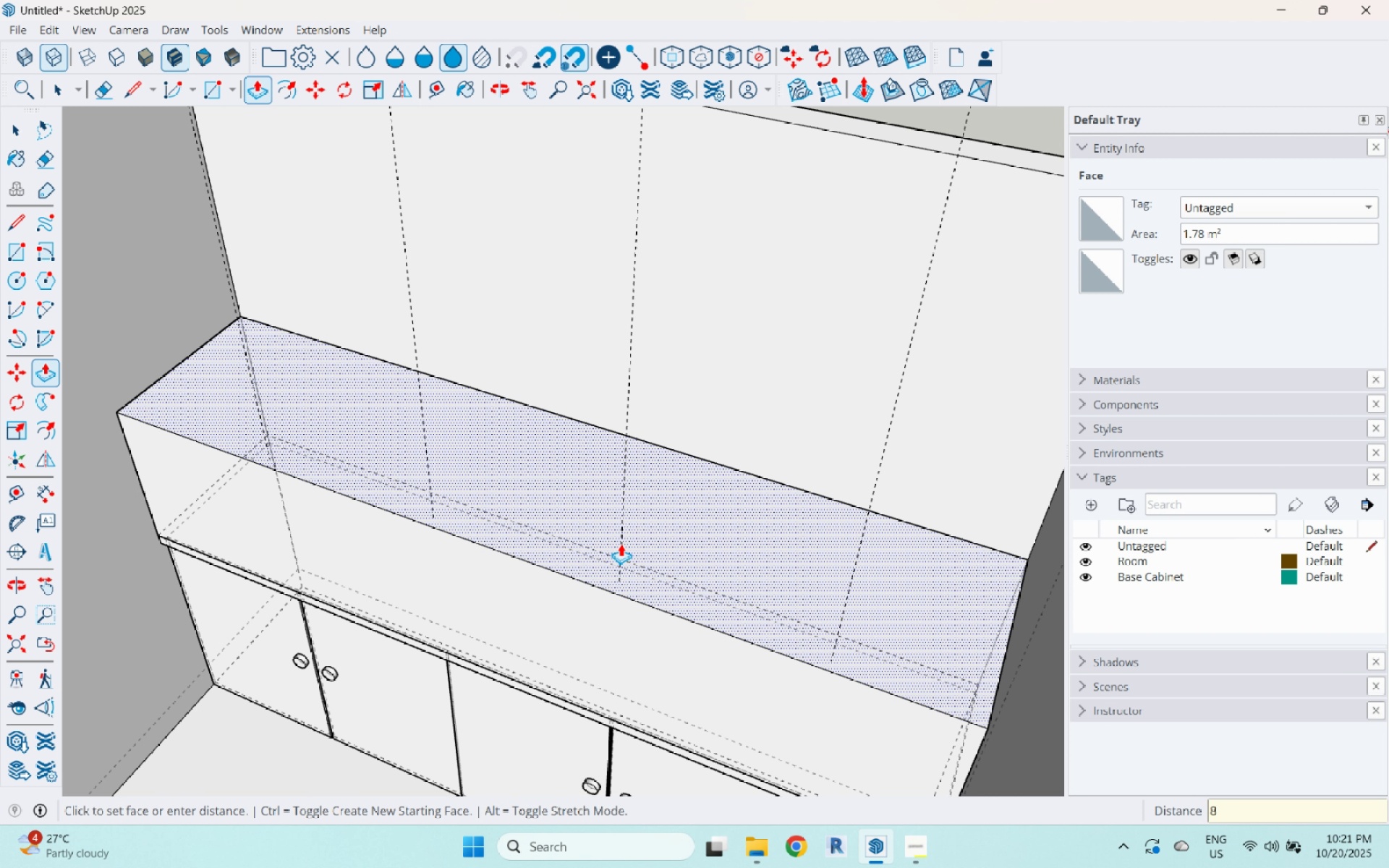 
key(Numpad0)
 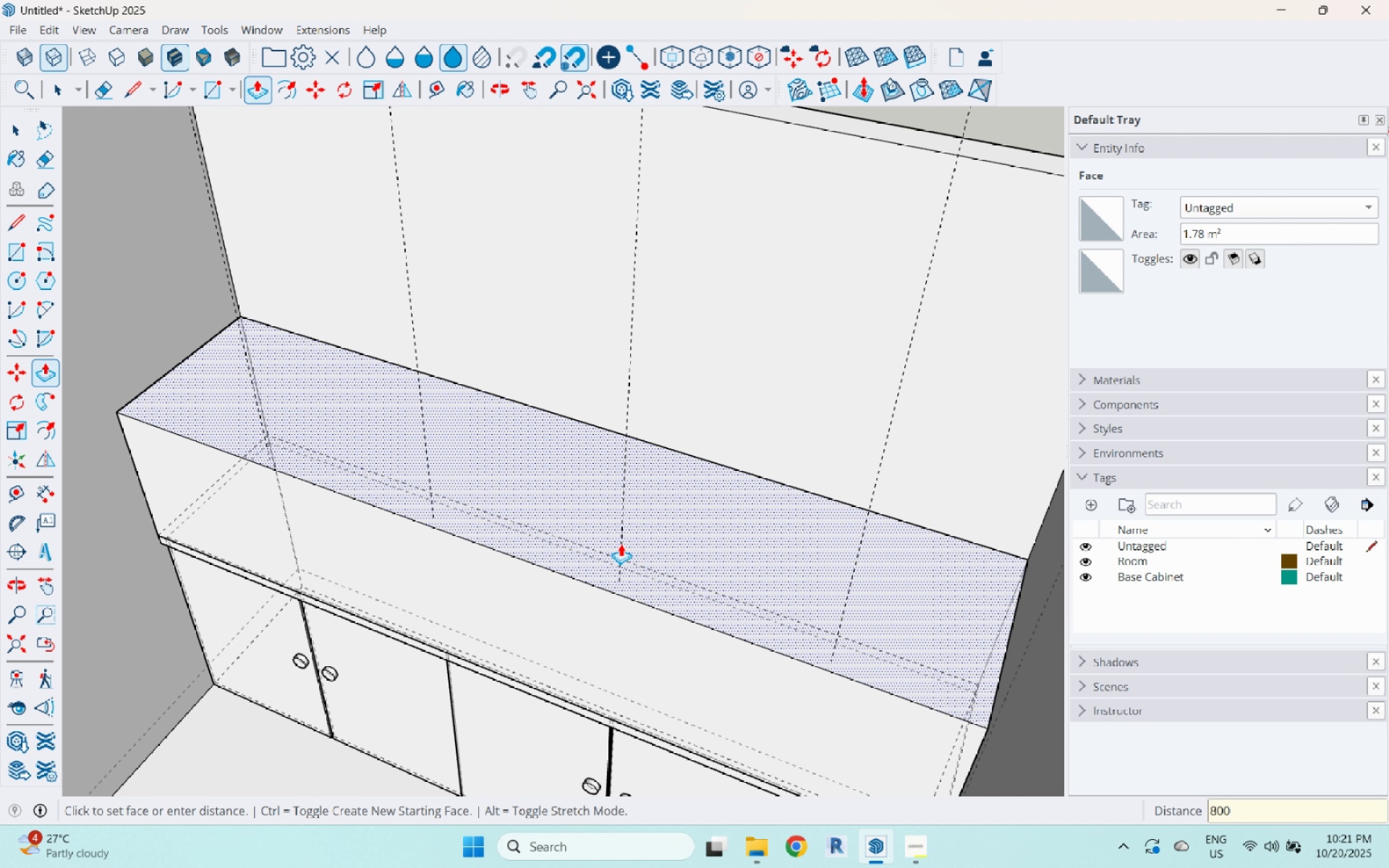 
key(Numpad0)
 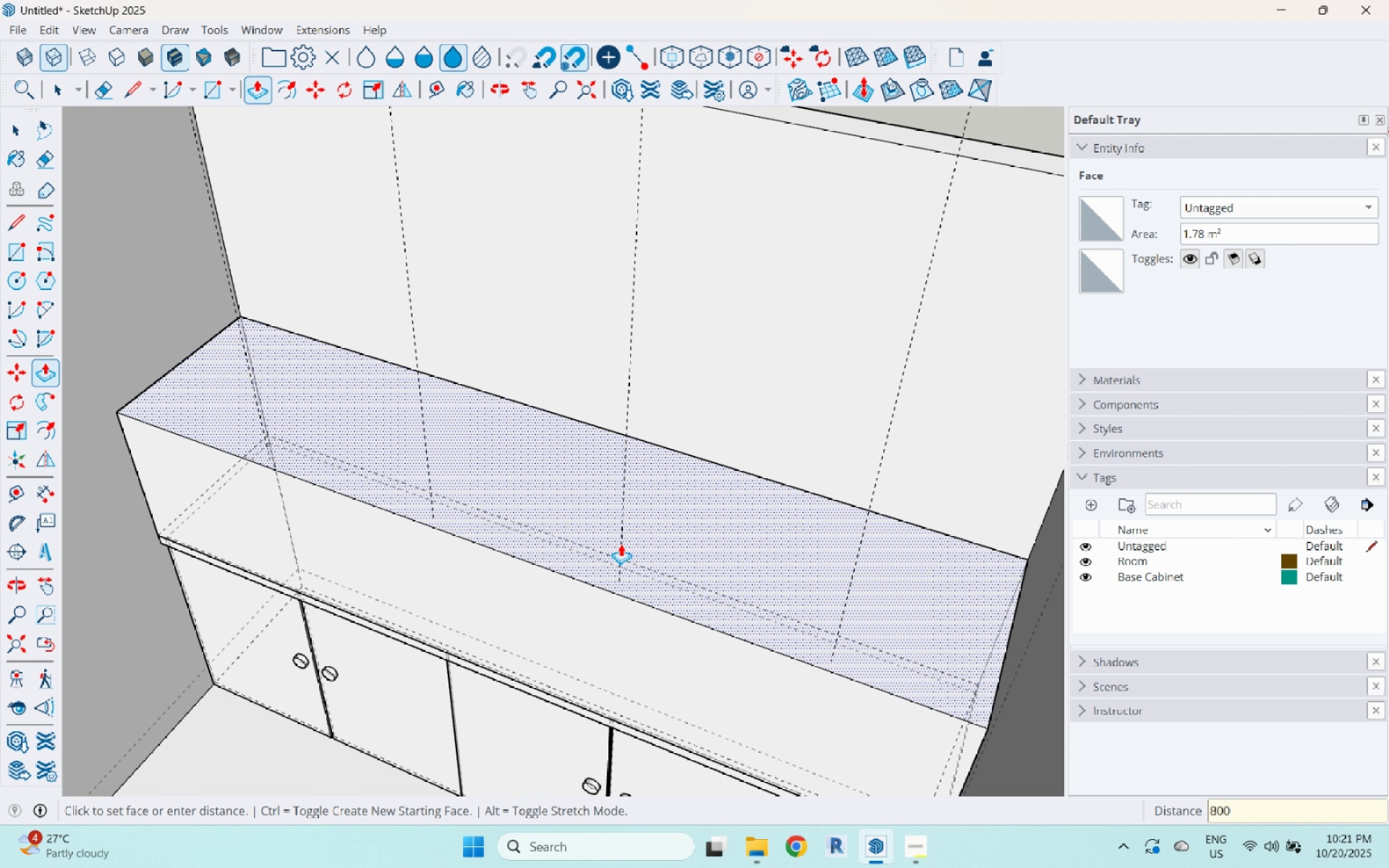 
key(Enter)
 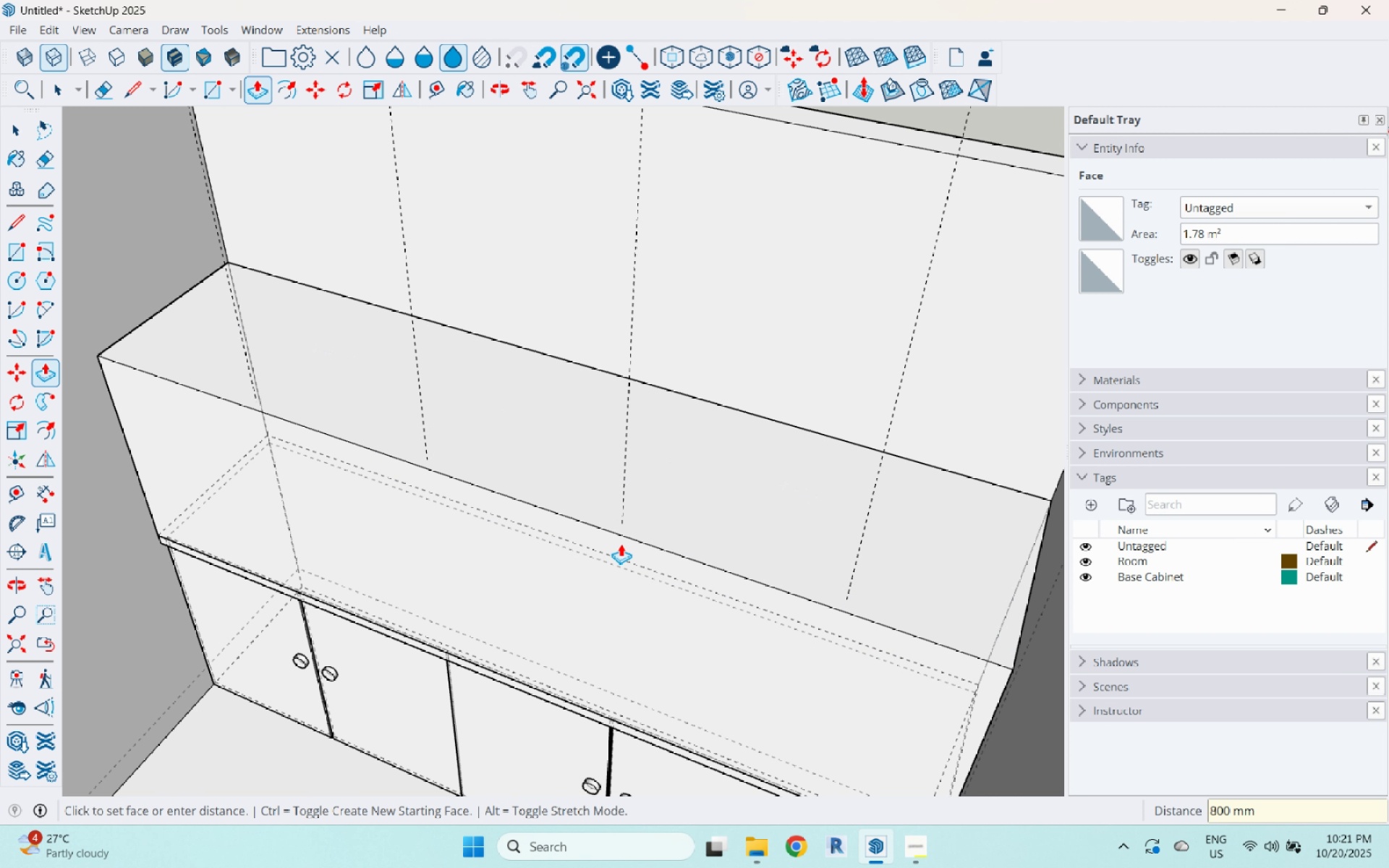 
key(Space)
 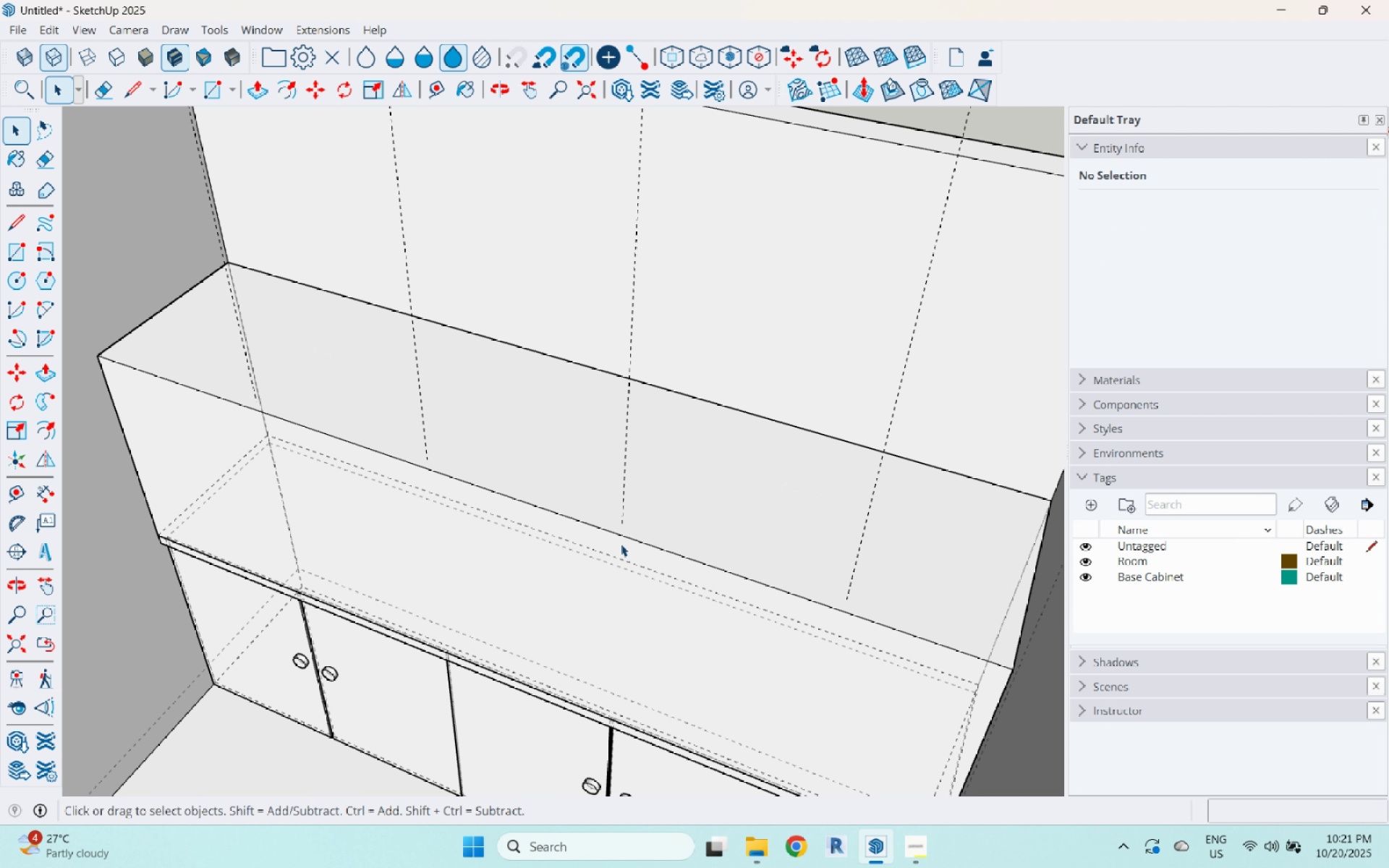 
double_click([621, 544])
 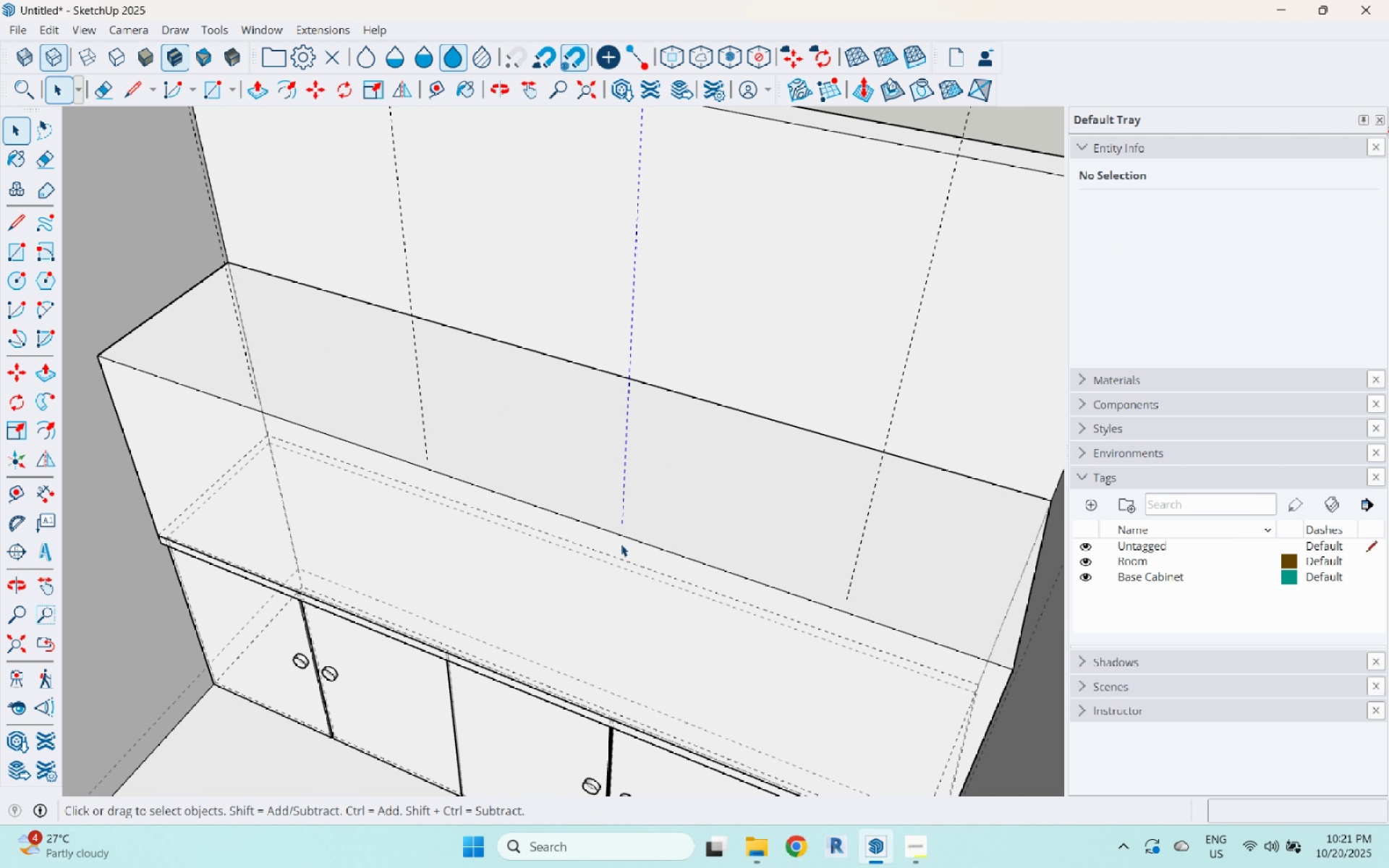 
triple_click([621, 544])
 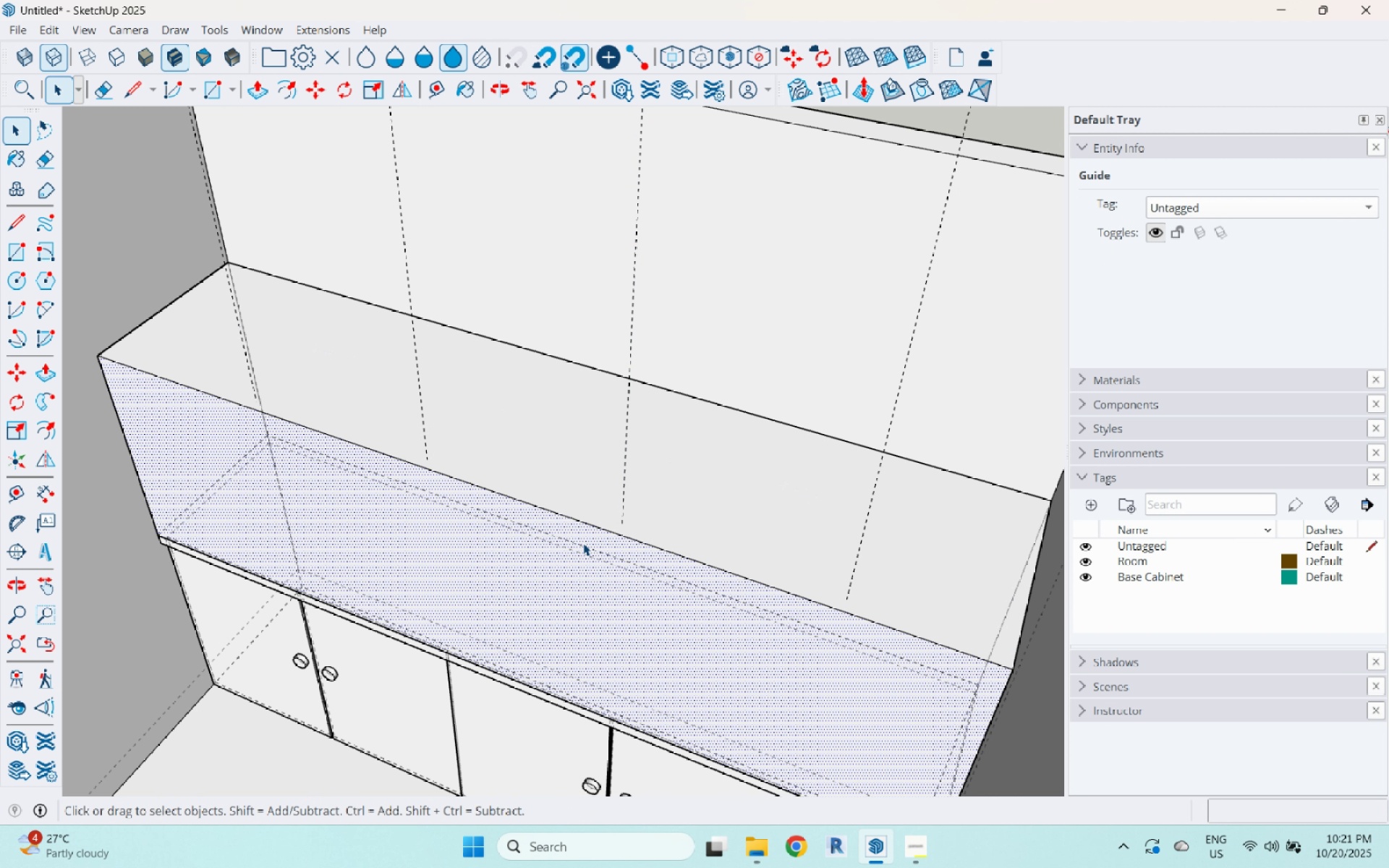 
double_click([583, 543])
 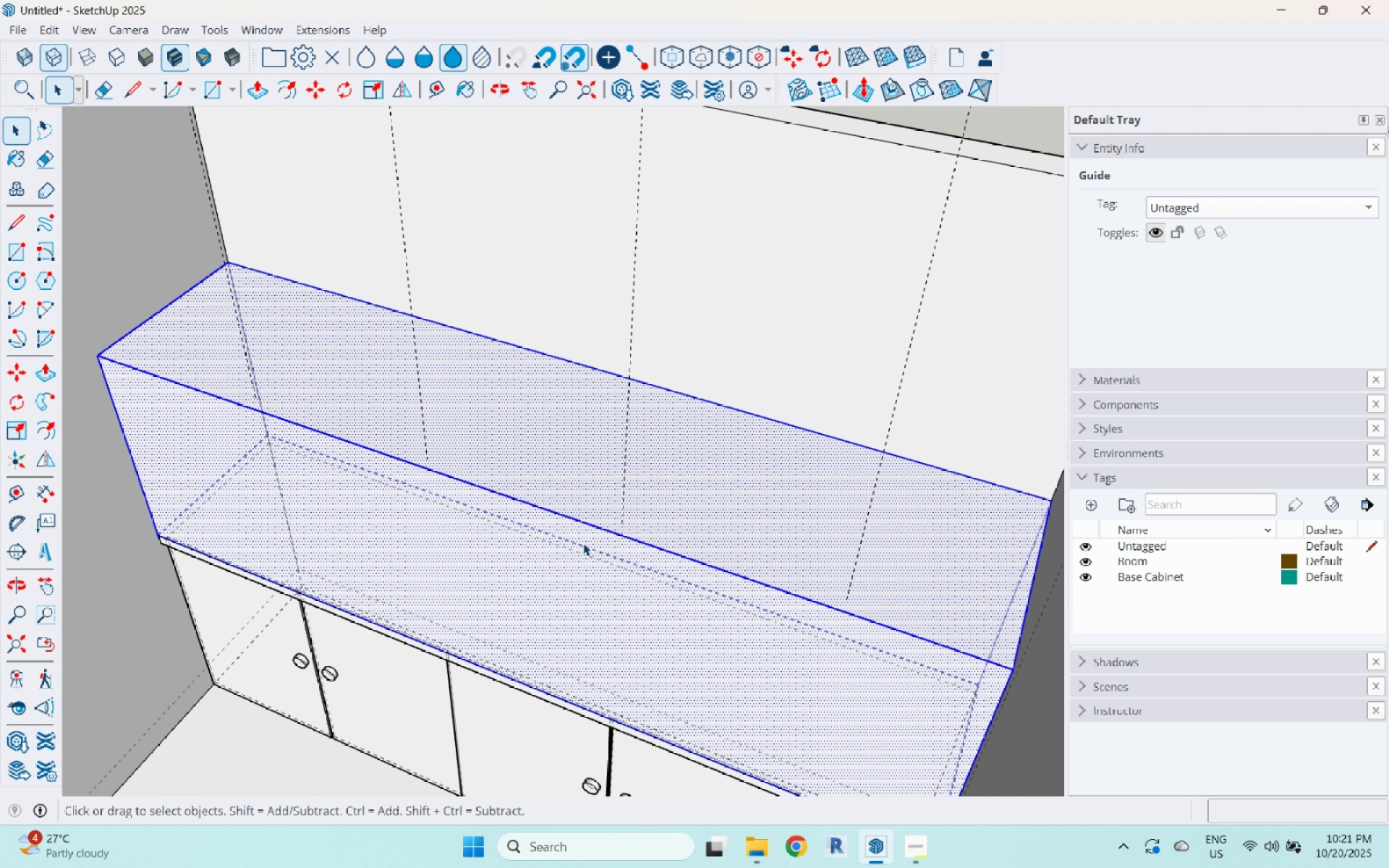 
triple_click([583, 543])
 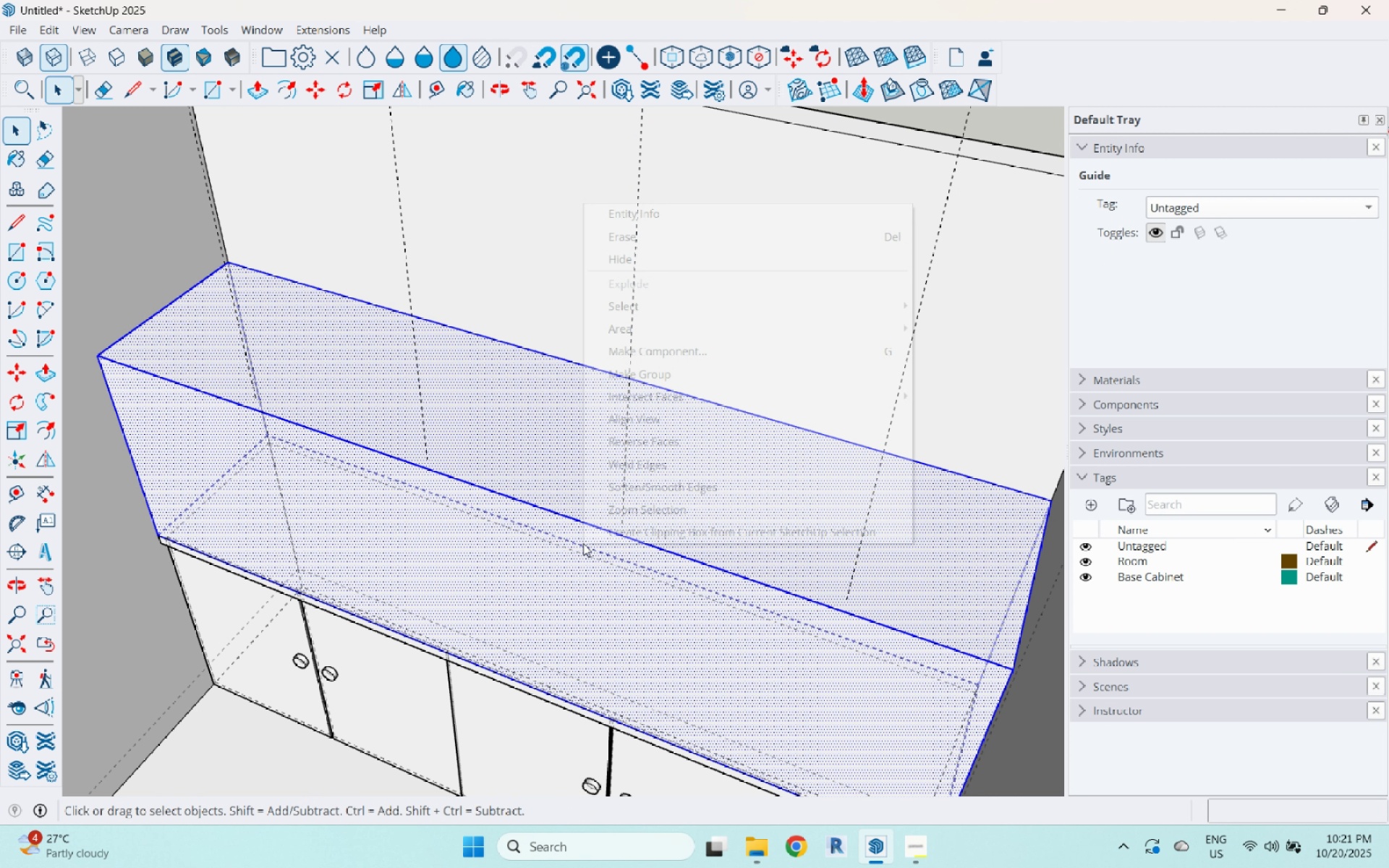 
right_click([583, 543])
 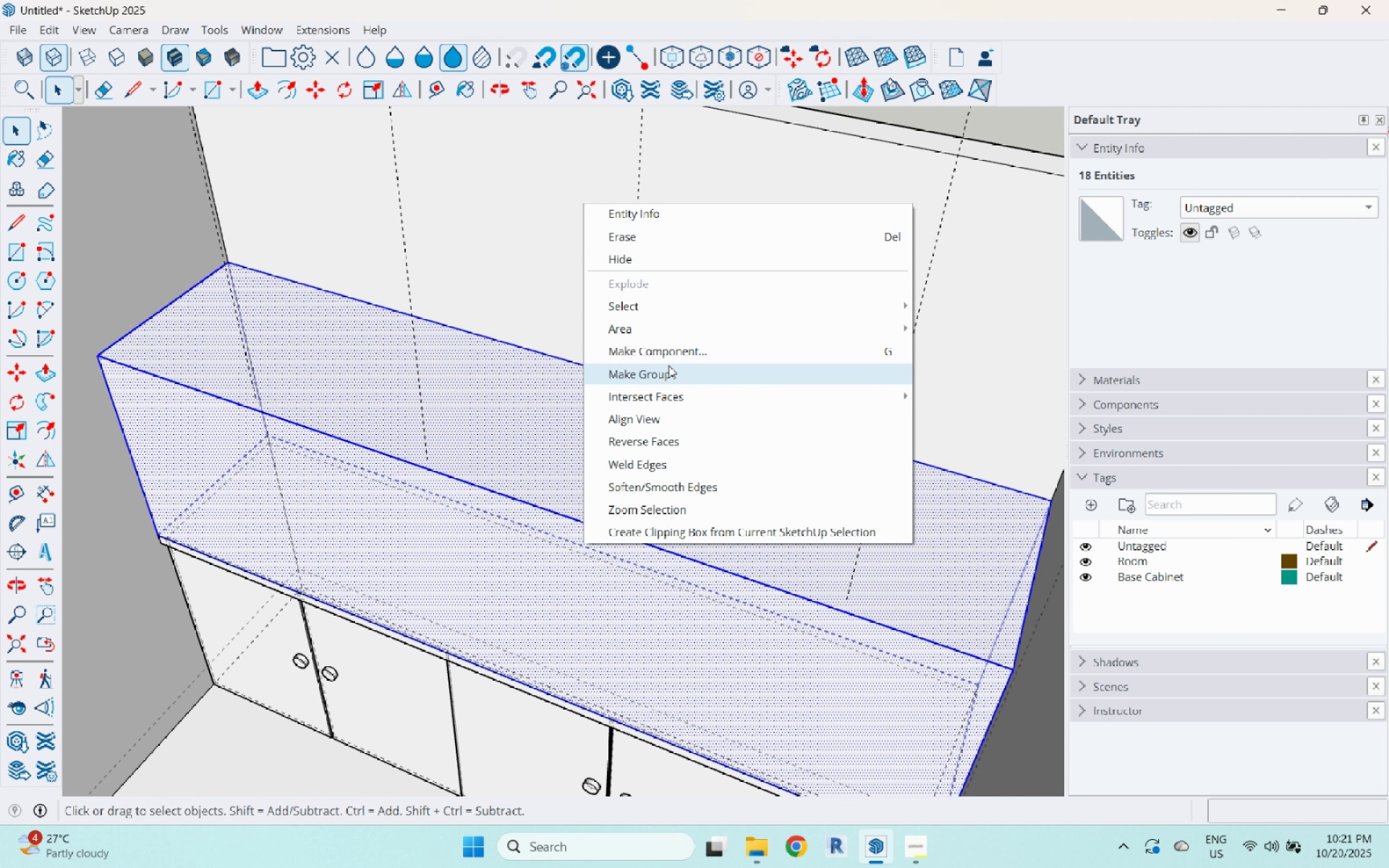 
left_click([668, 367])
 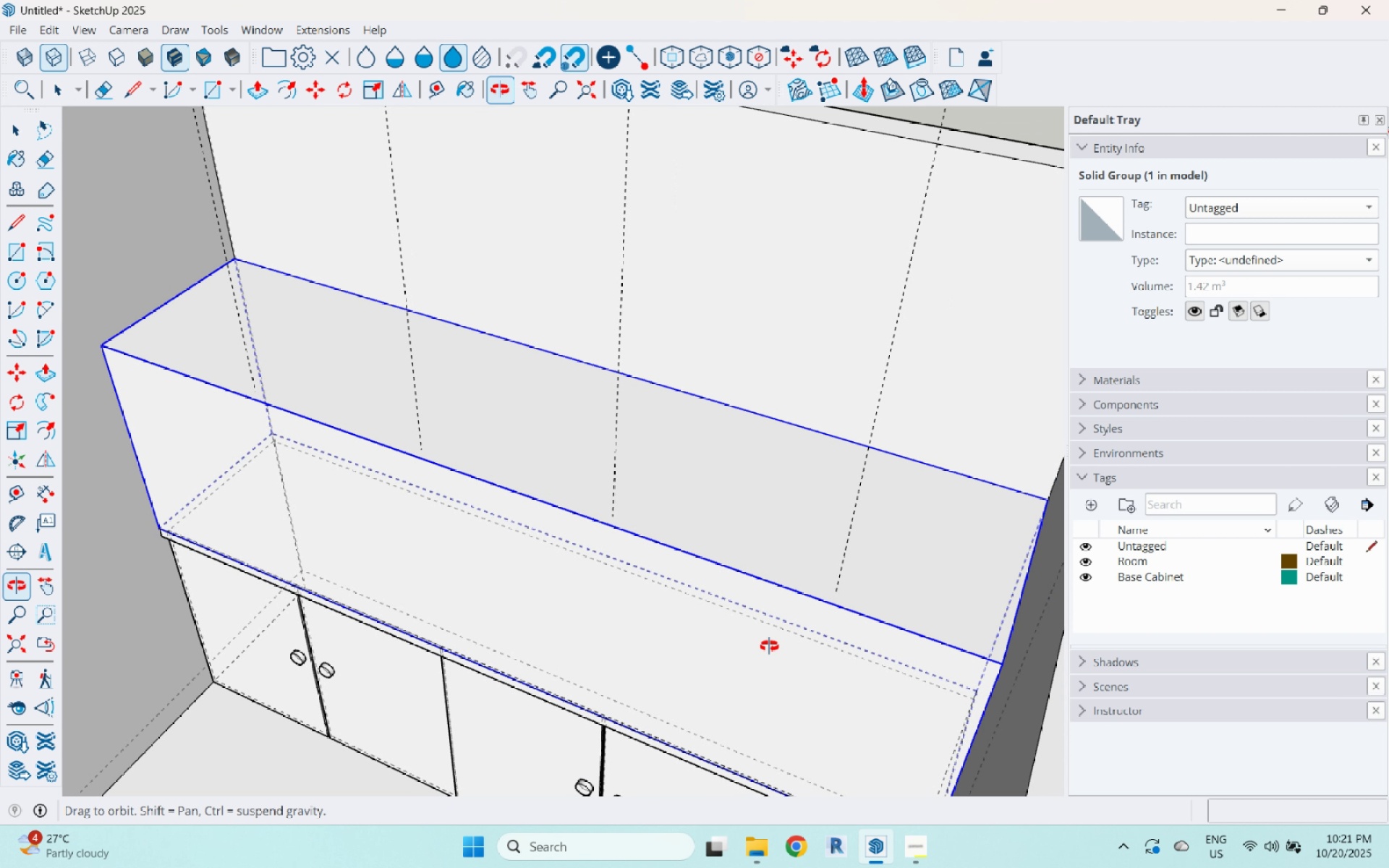 
scroll: coordinate [674, 646], scroll_direction: down, amount: 3.0
 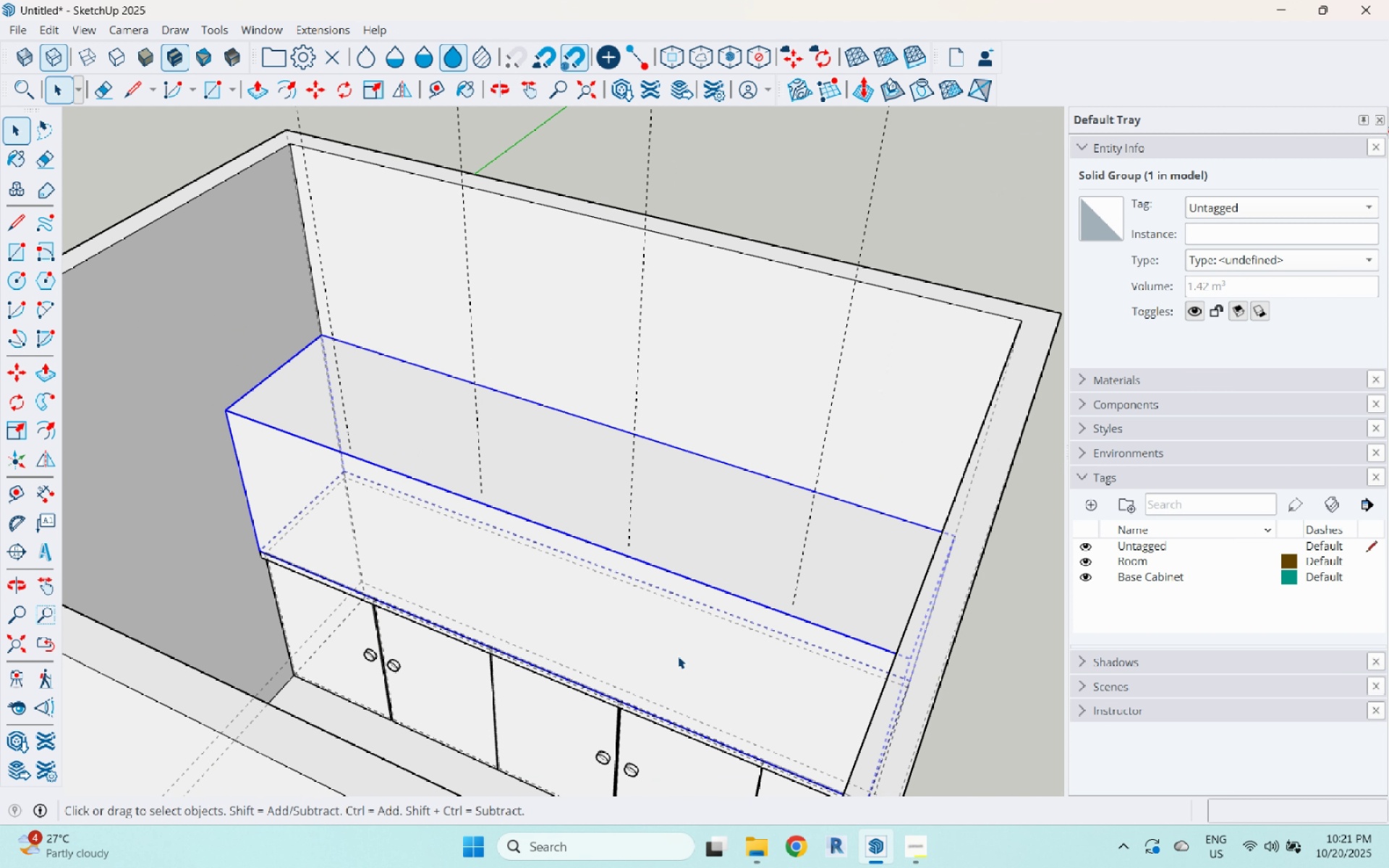 
key(M)
 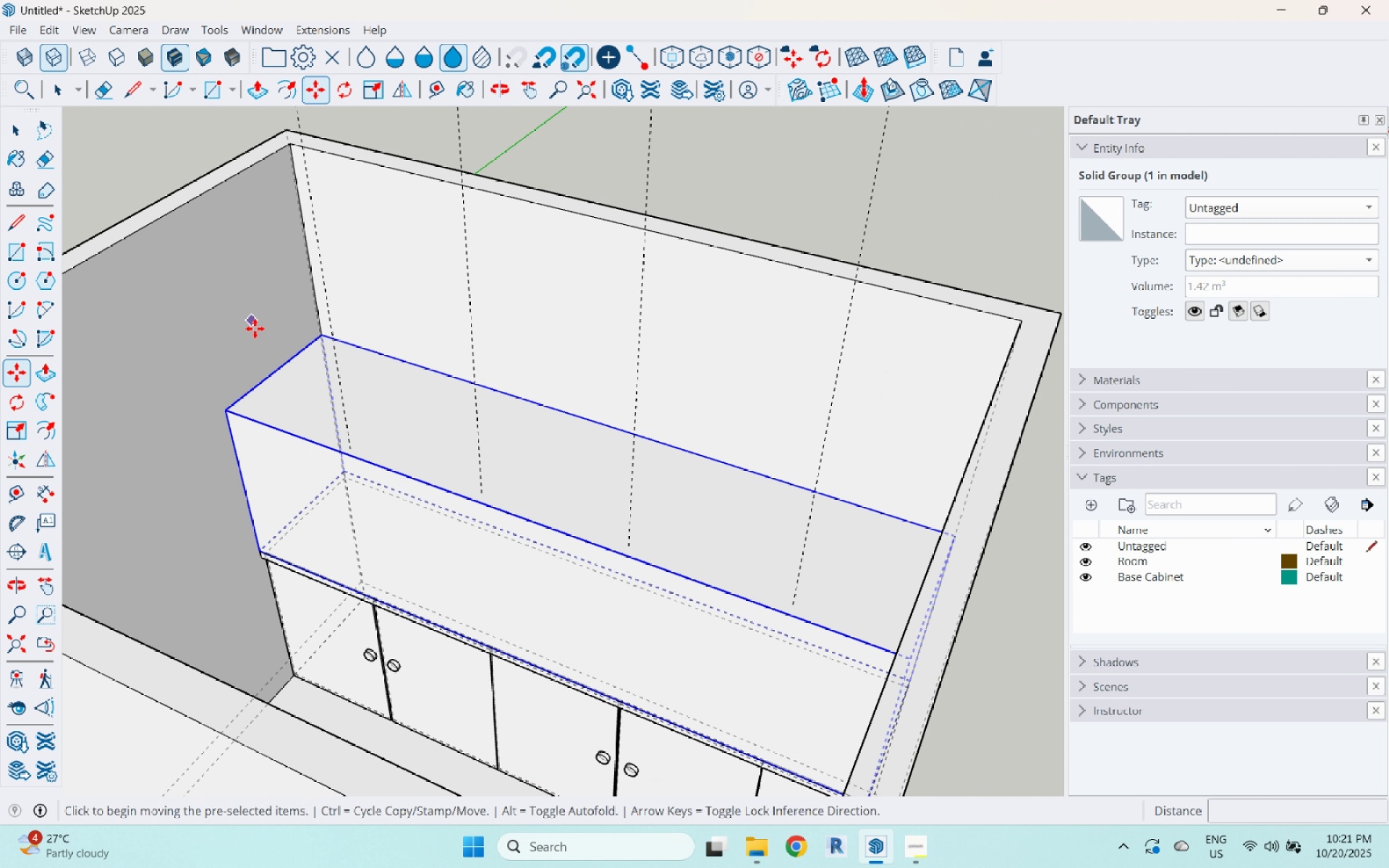 
scroll: coordinate [345, 505], scroll_direction: up, amount: 5.0
 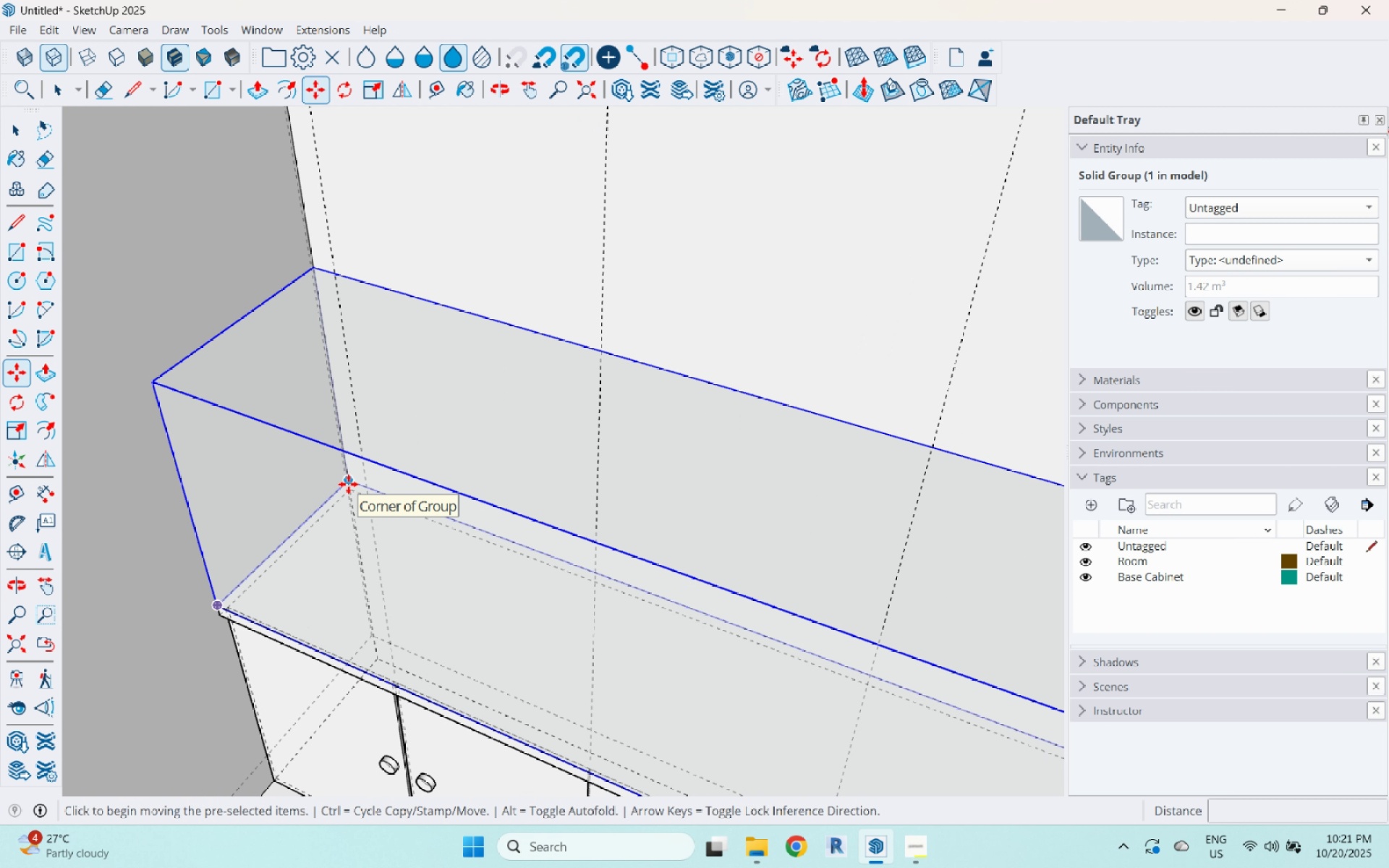 
left_click([348, 484])
 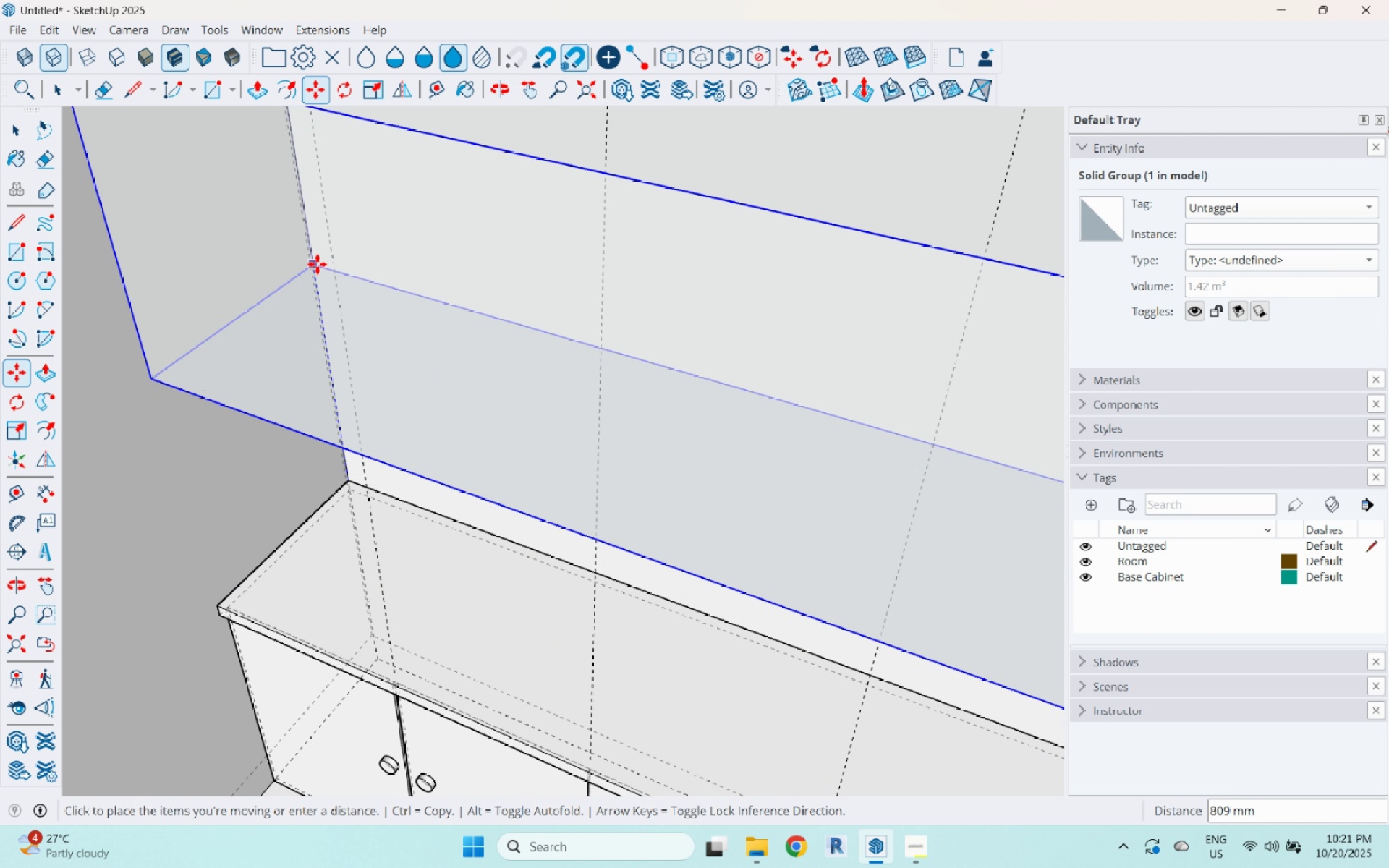 
scroll: coordinate [315, 267], scroll_direction: down, amount: 8.0
 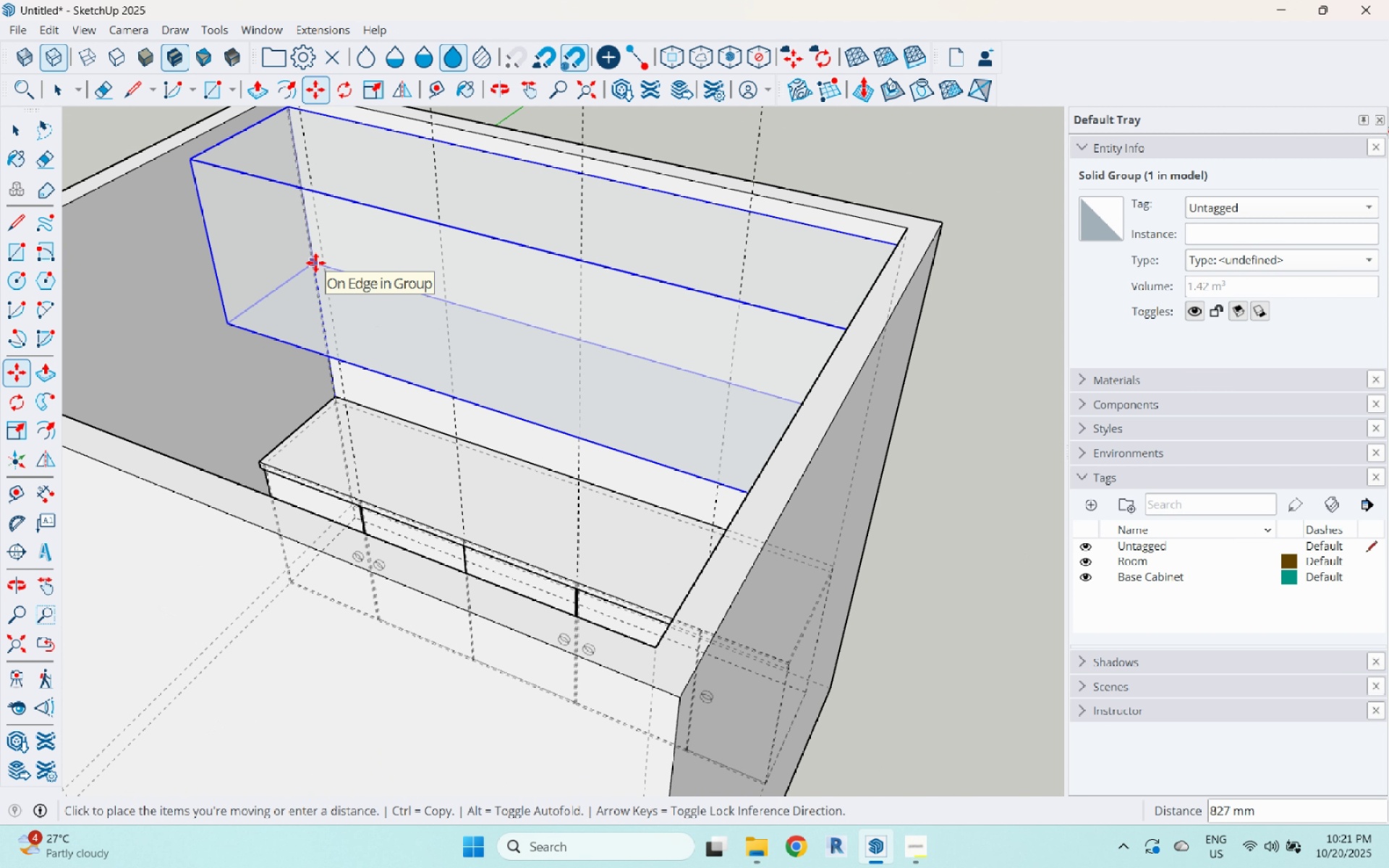 
key(Space)
 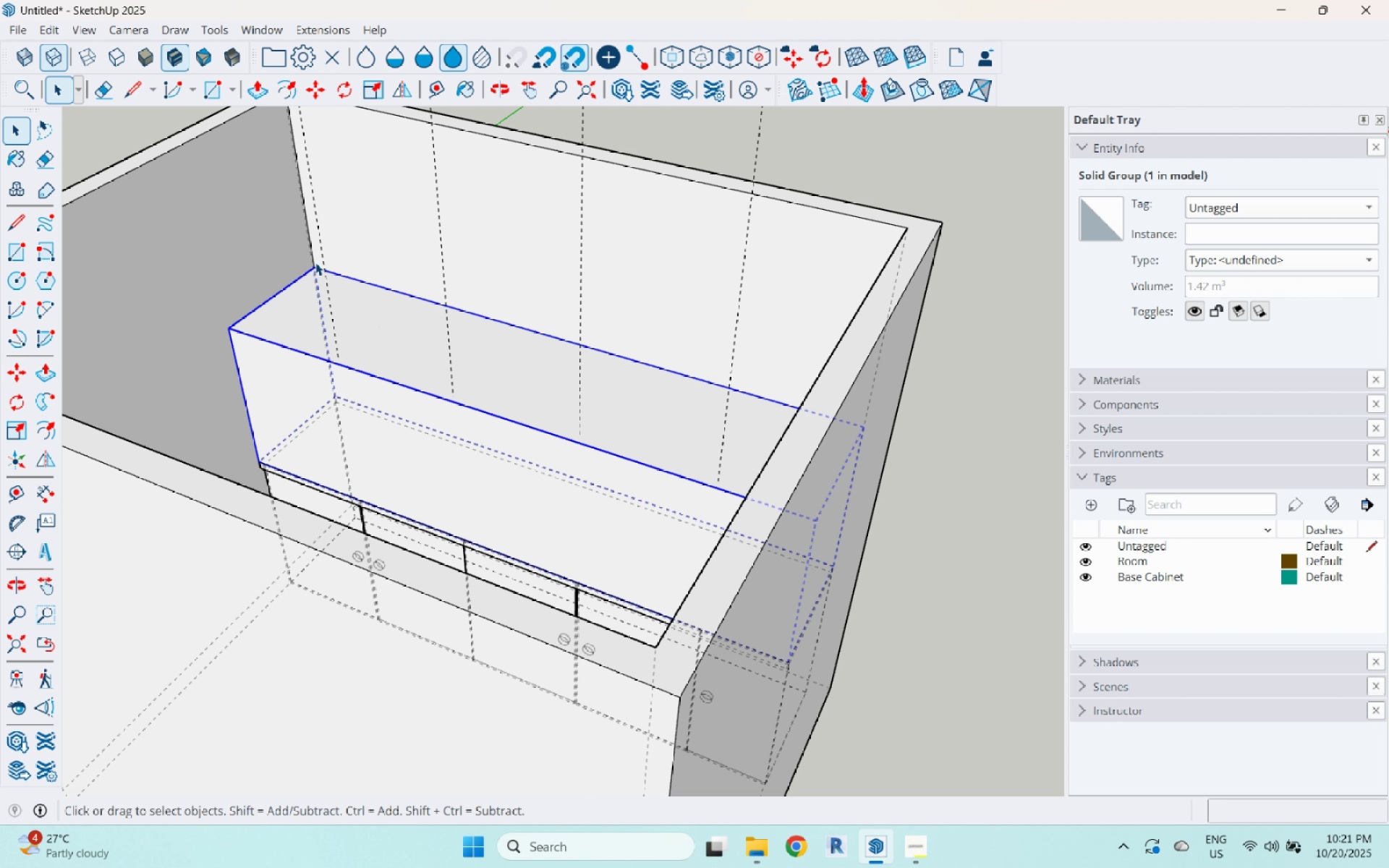 
key(Escape)
 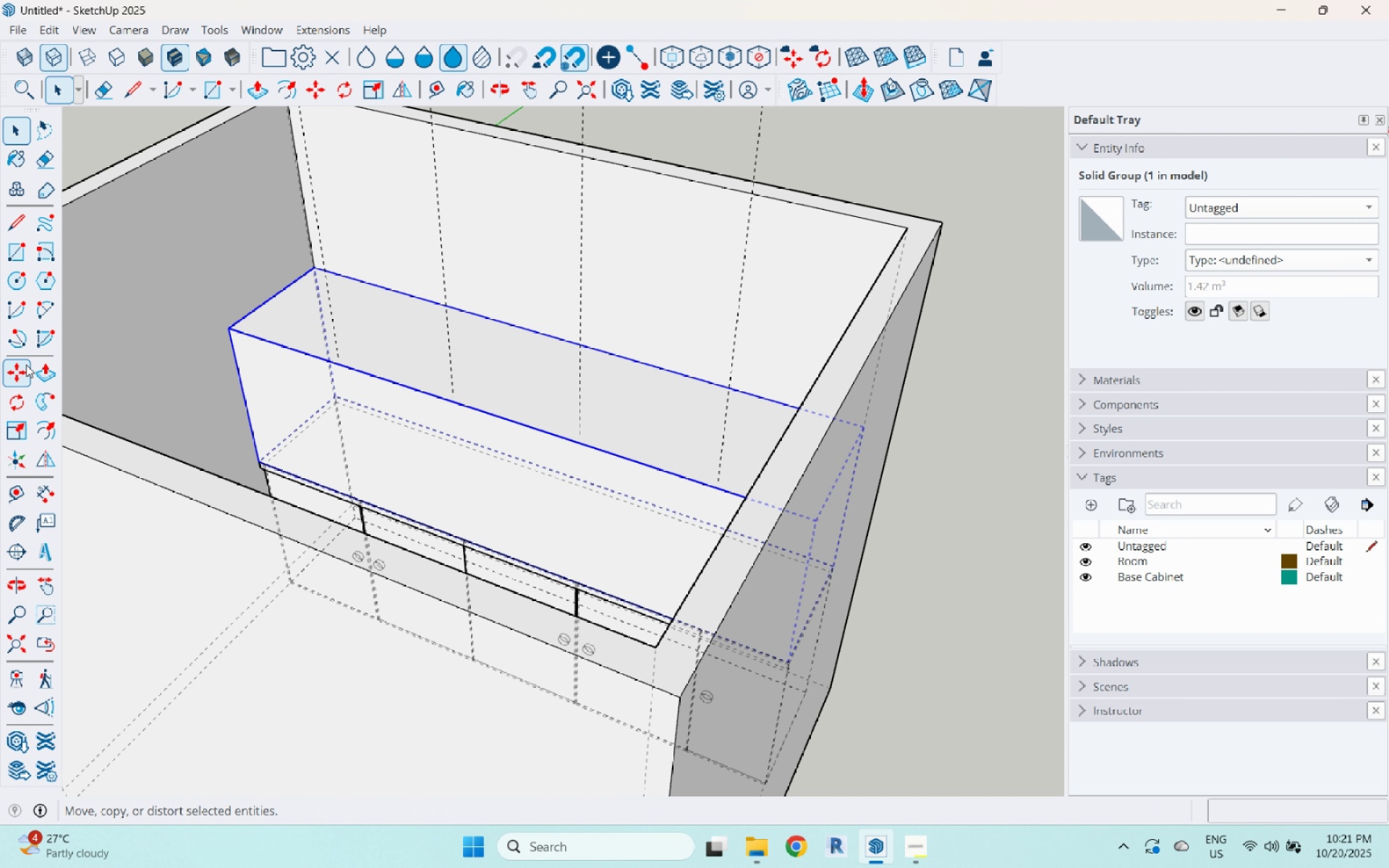 
wait(8.77)
 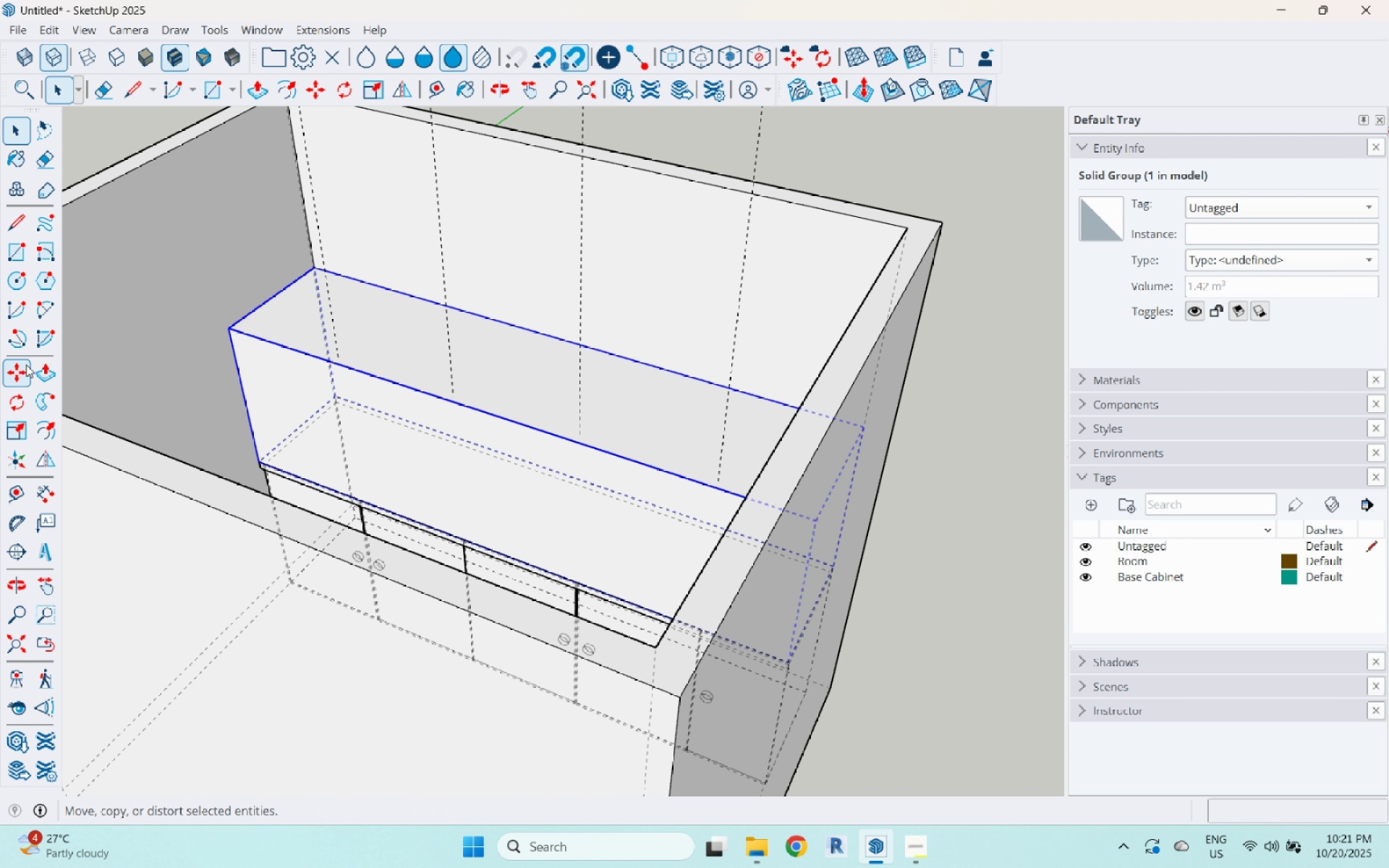 
left_click([20, 500])
 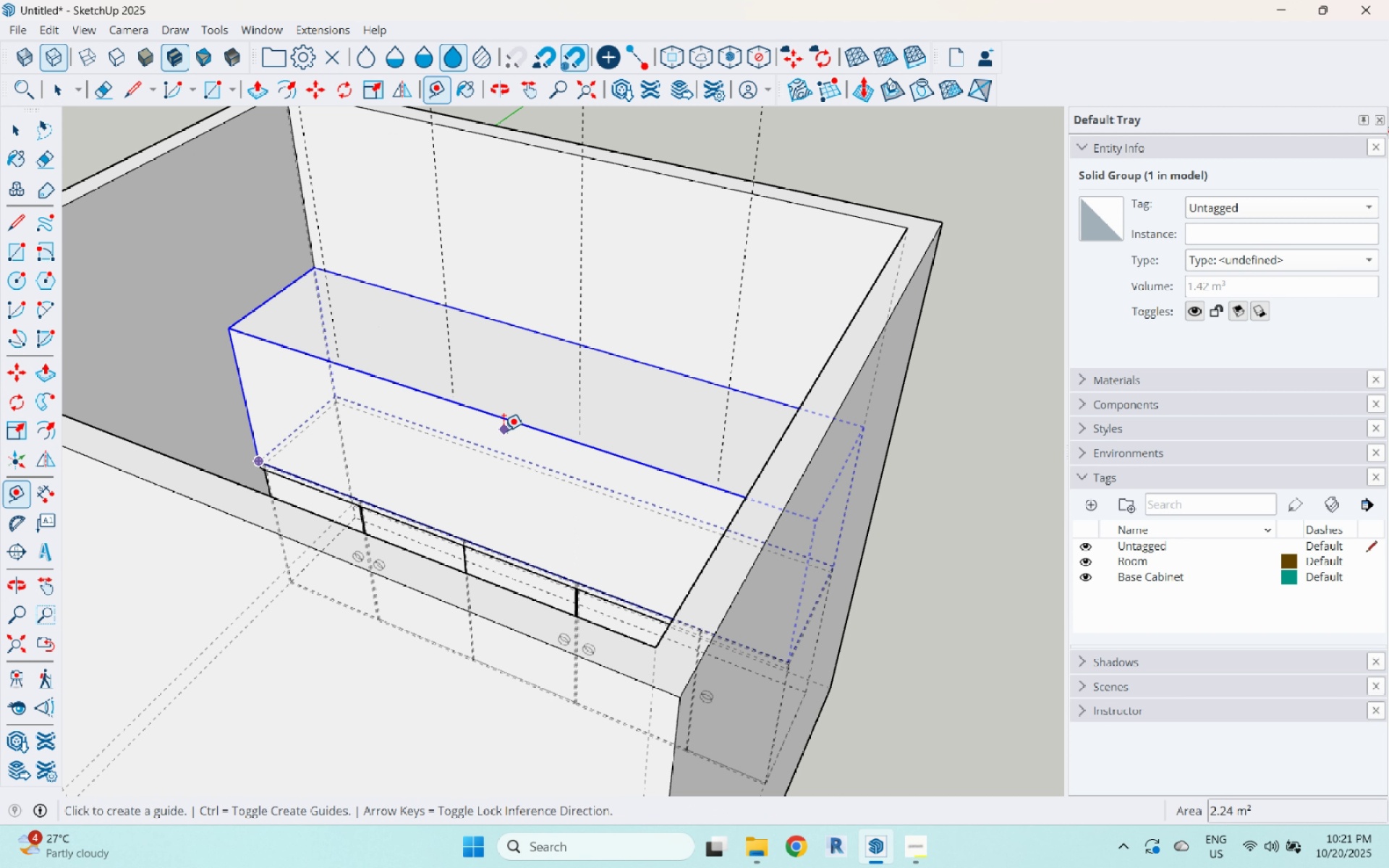 
scroll: coordinate [455, 456], scroll_direction: up, amount: 7.0
 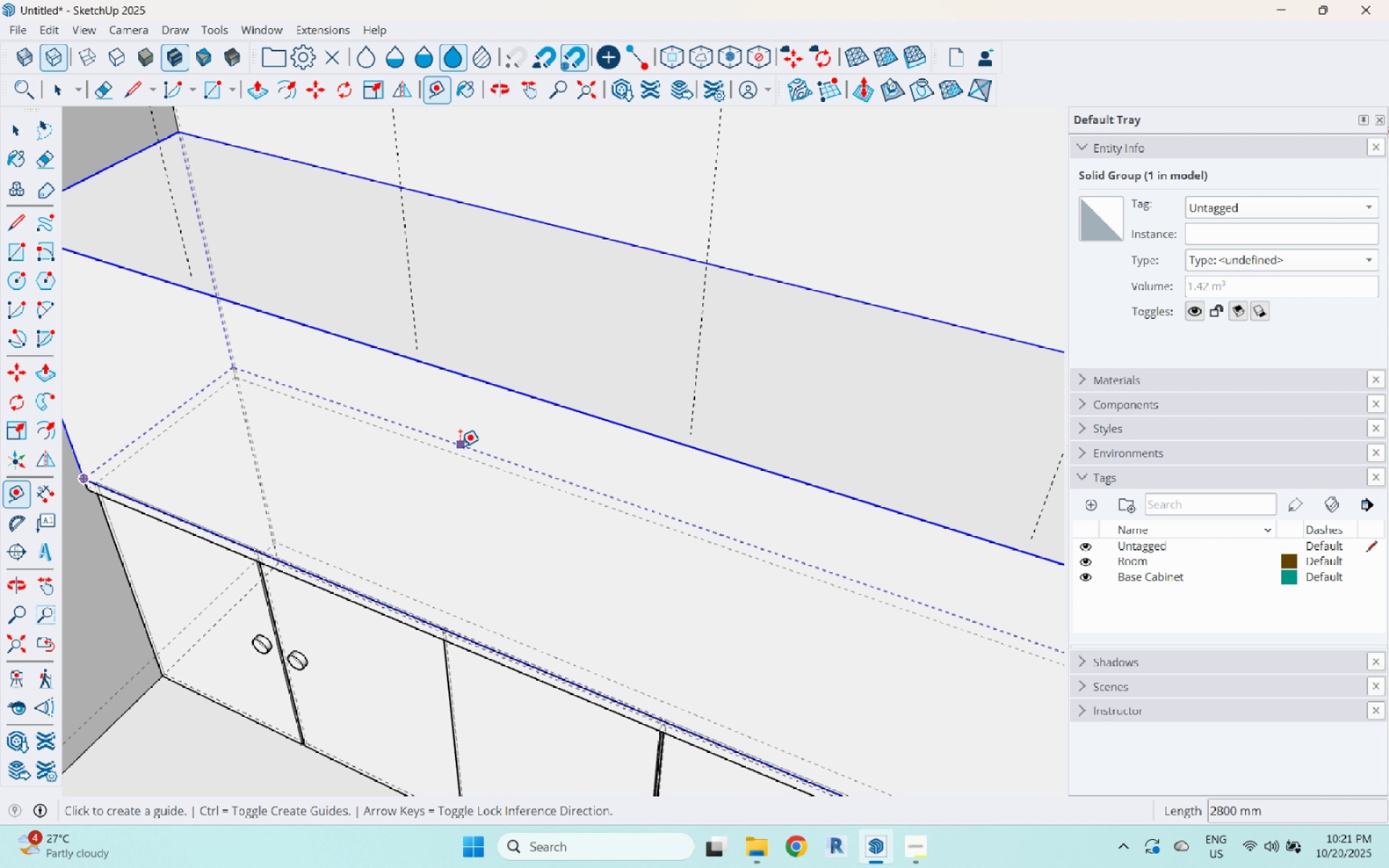 
left_click([460, 446])
 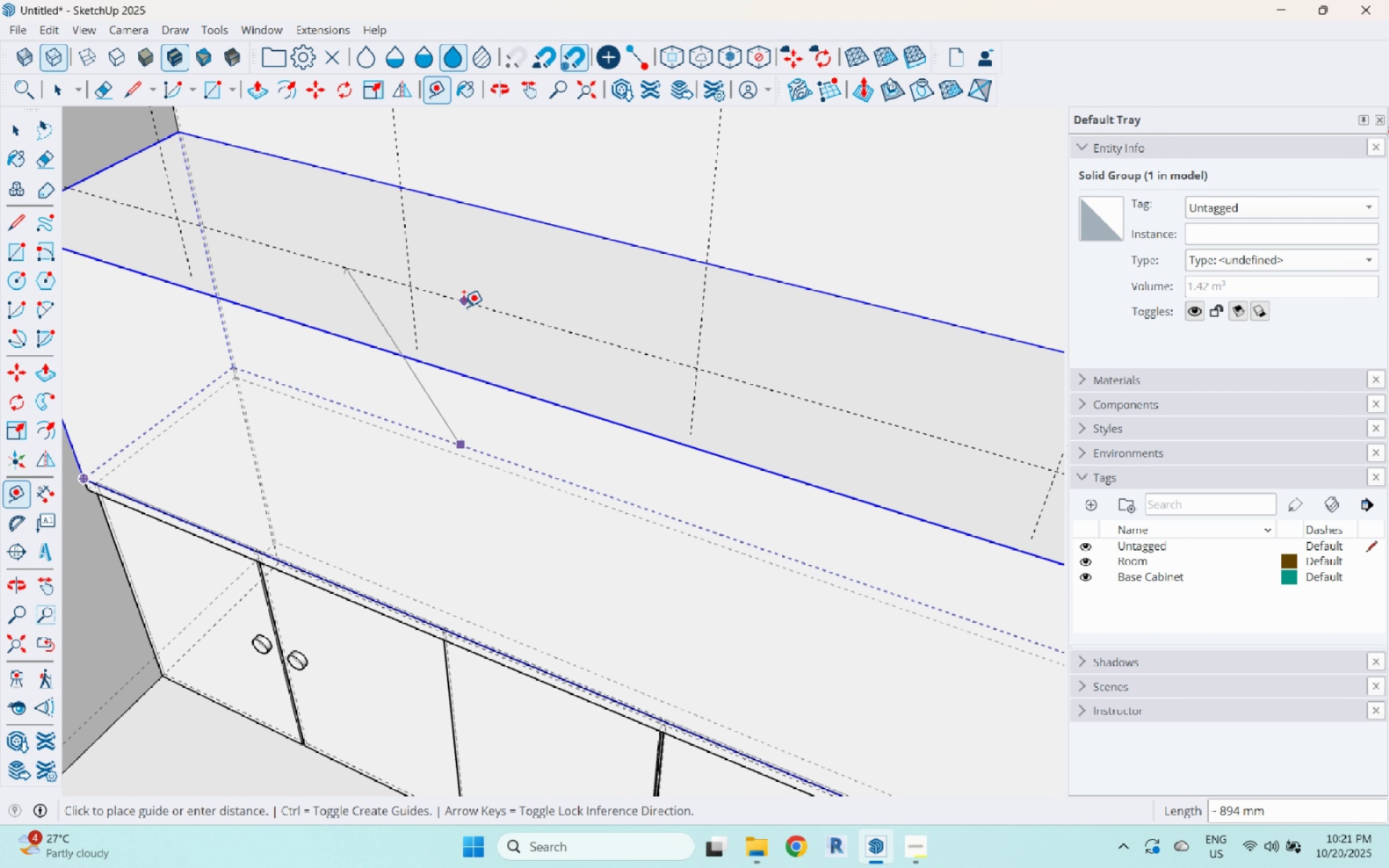 
scroll: coordinate [464, 334], scroll_direction: down, amount: 3.0
 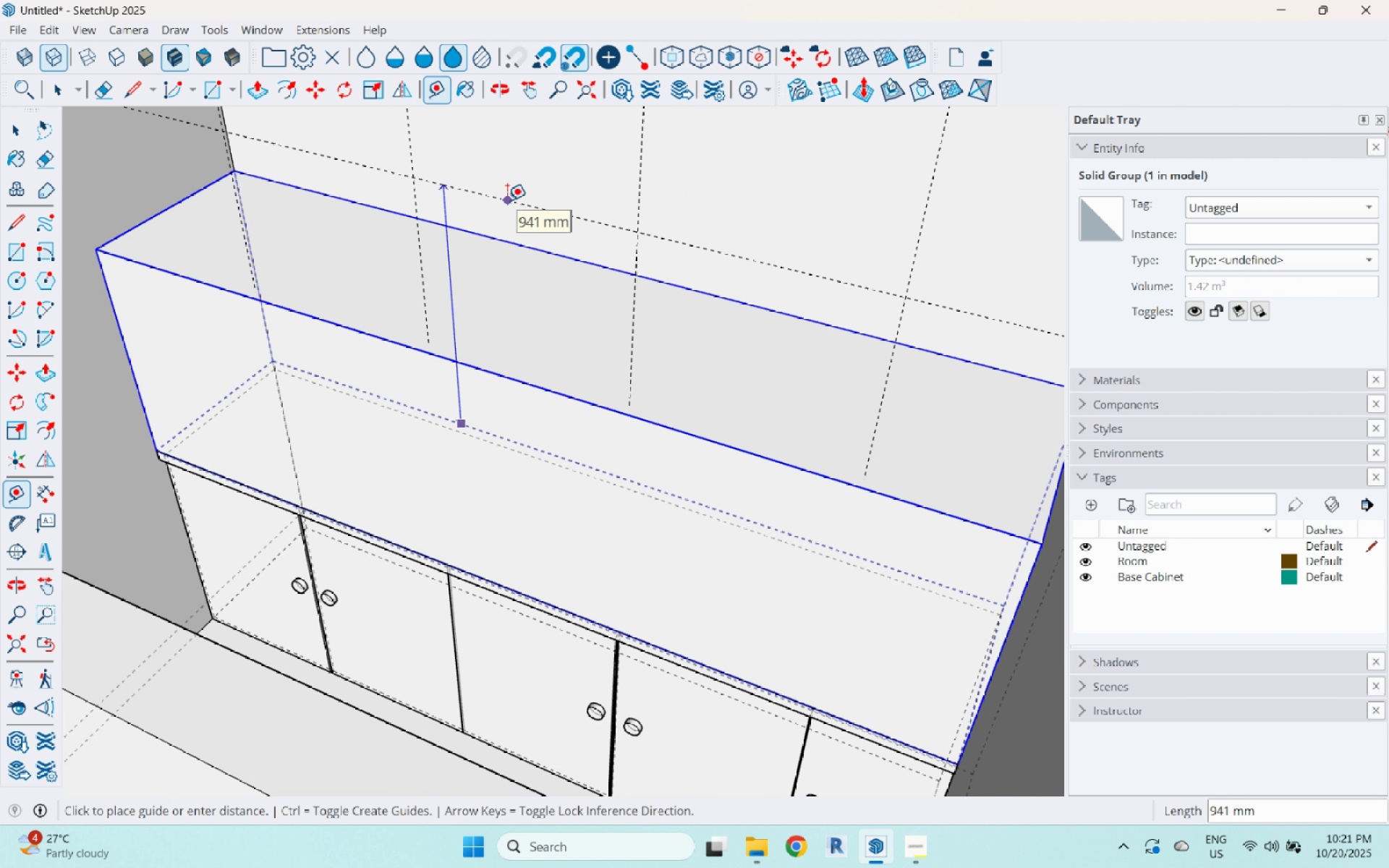 
key(Numpad6)
 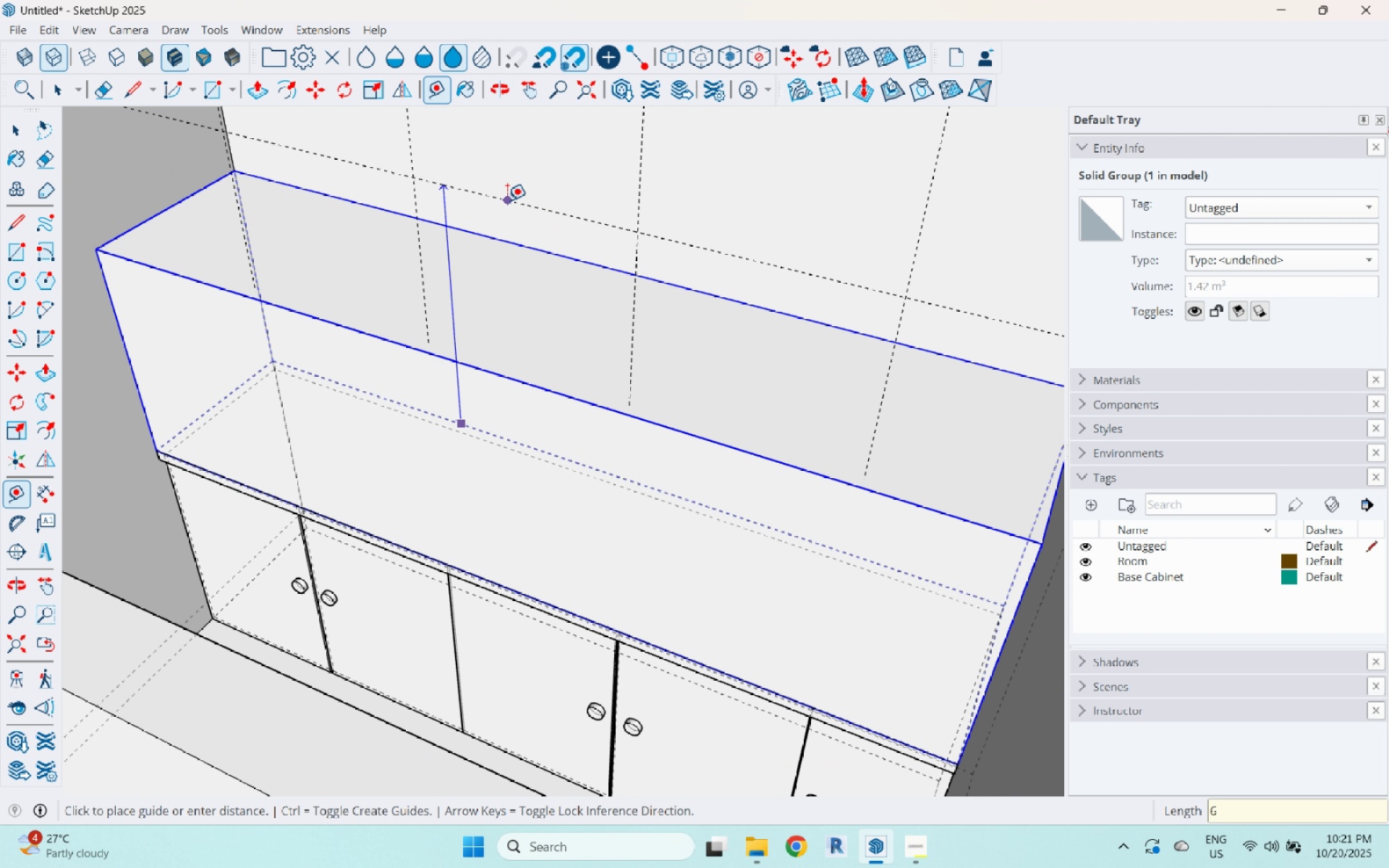 
key(Numpad0)
 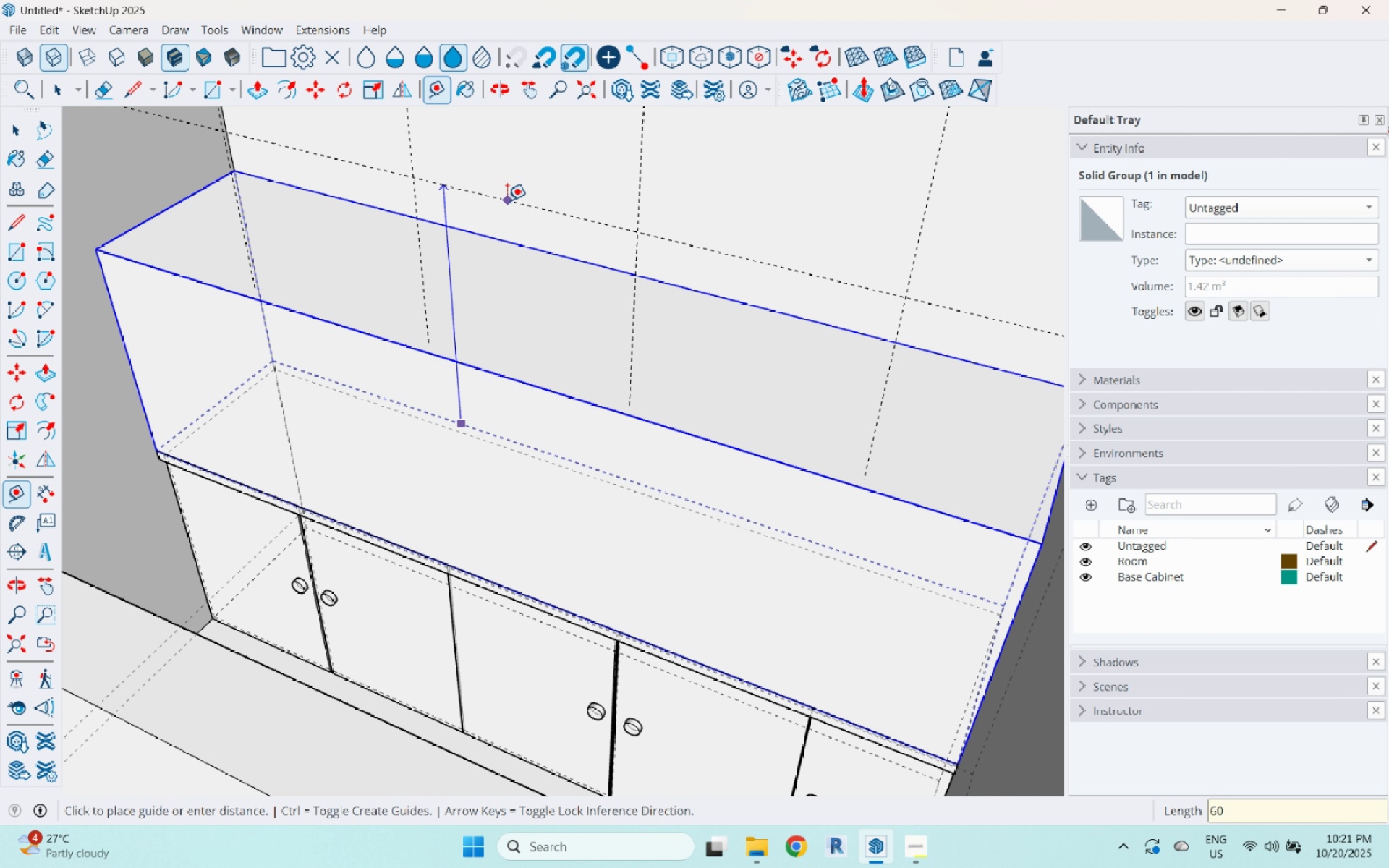 
key(Numpad0)
 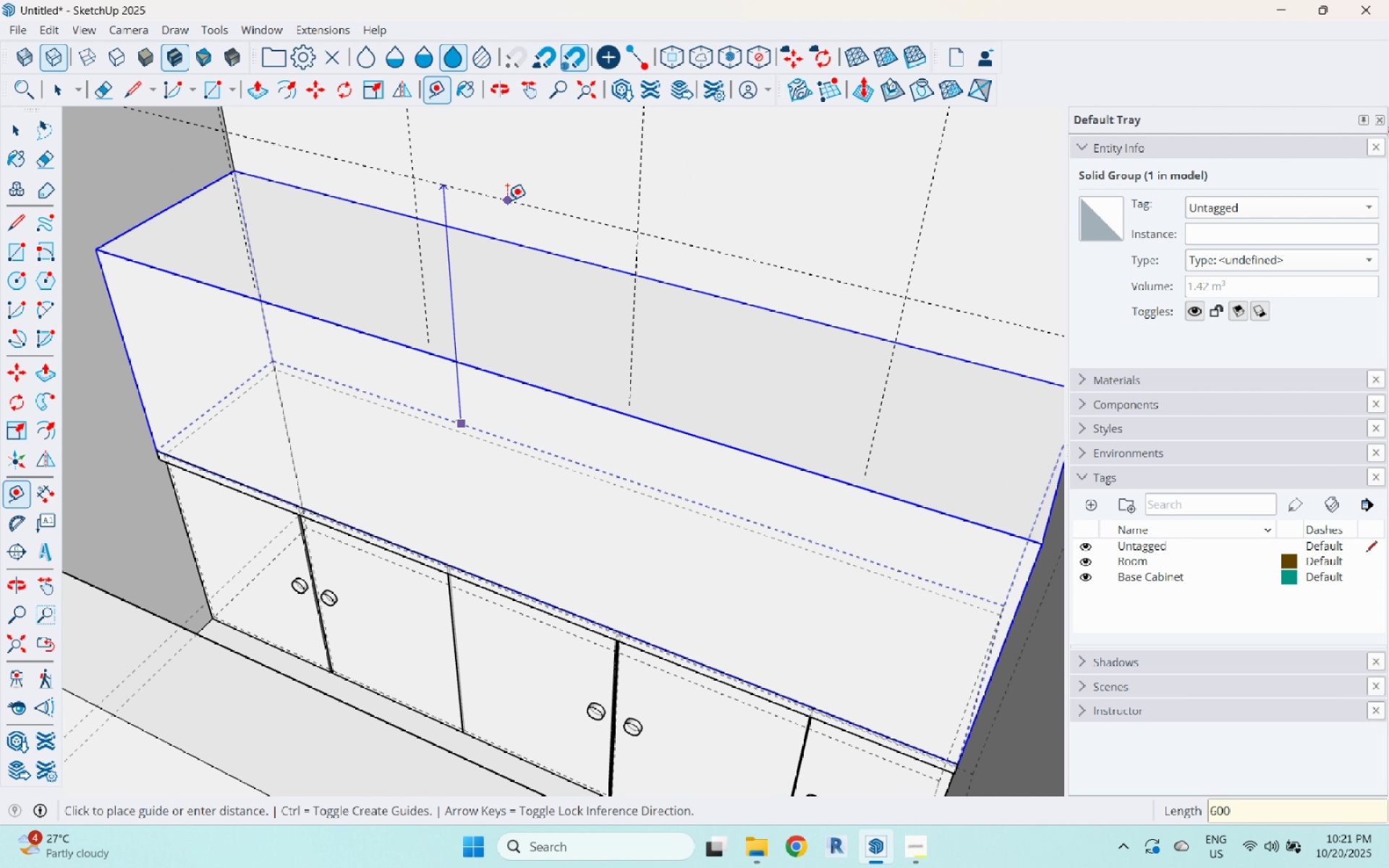 
key(Enter)
 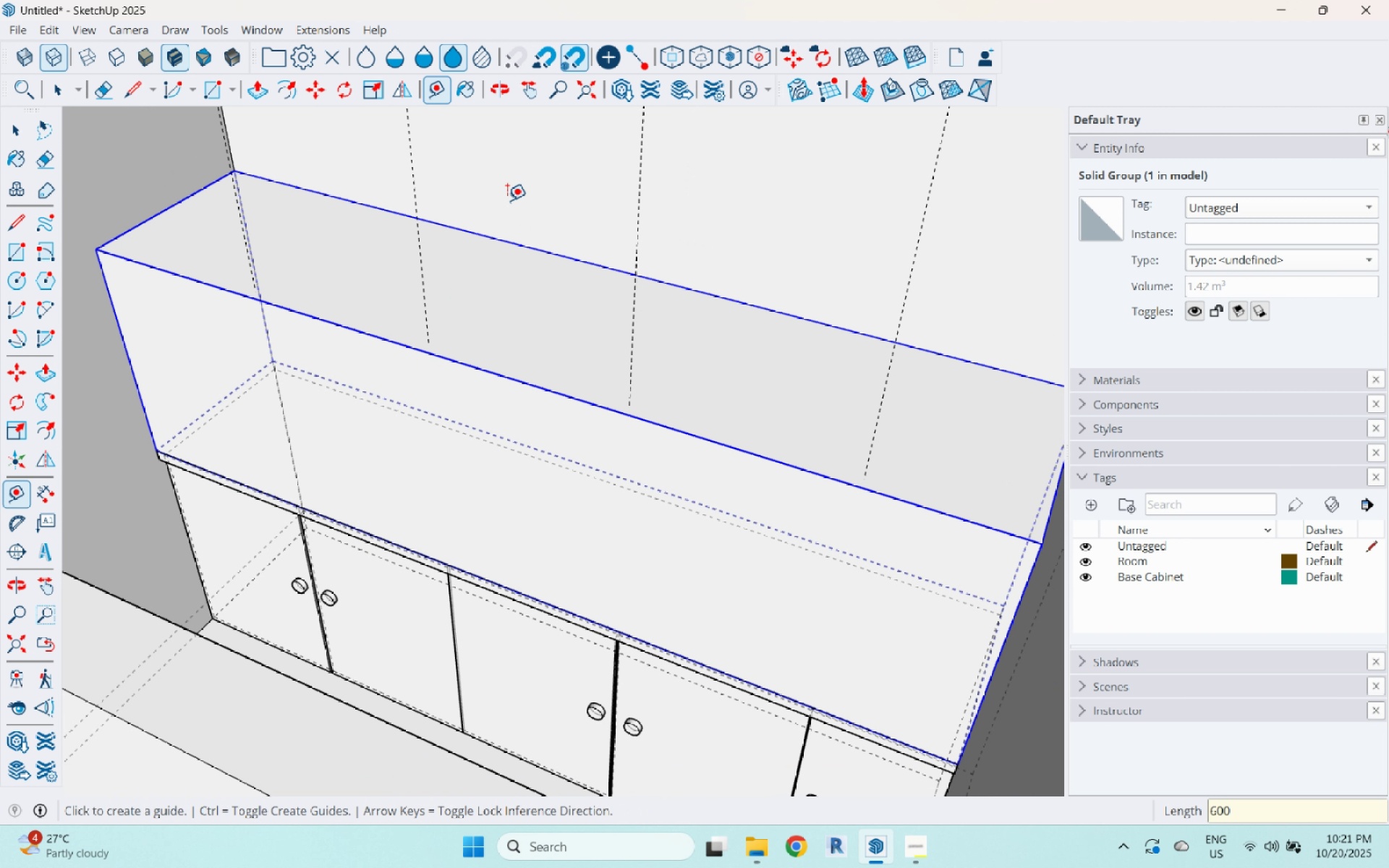 
key(Space)
 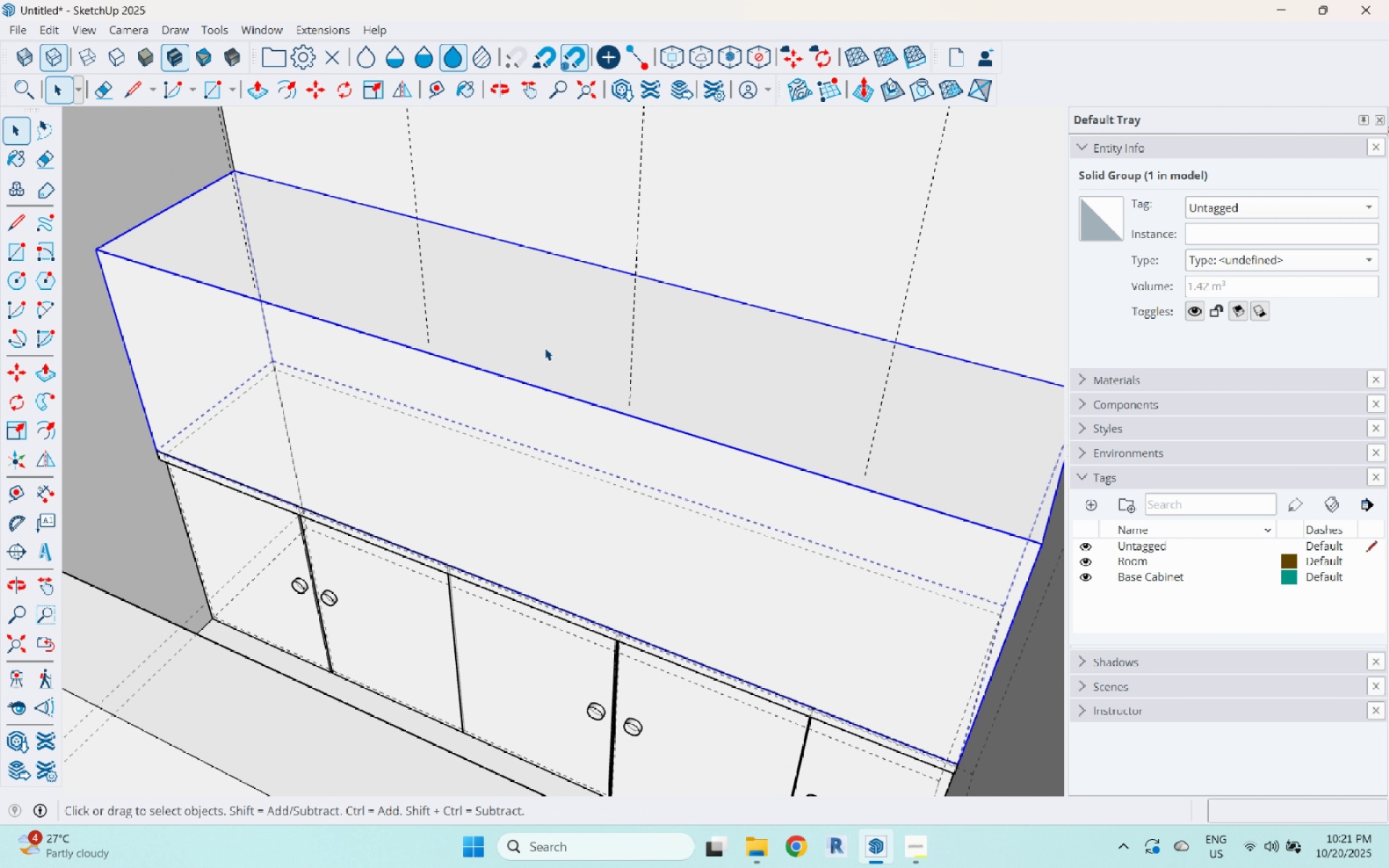 
scroll: coordinate [566, 646], scroll_direction: down, amount: 7.0
 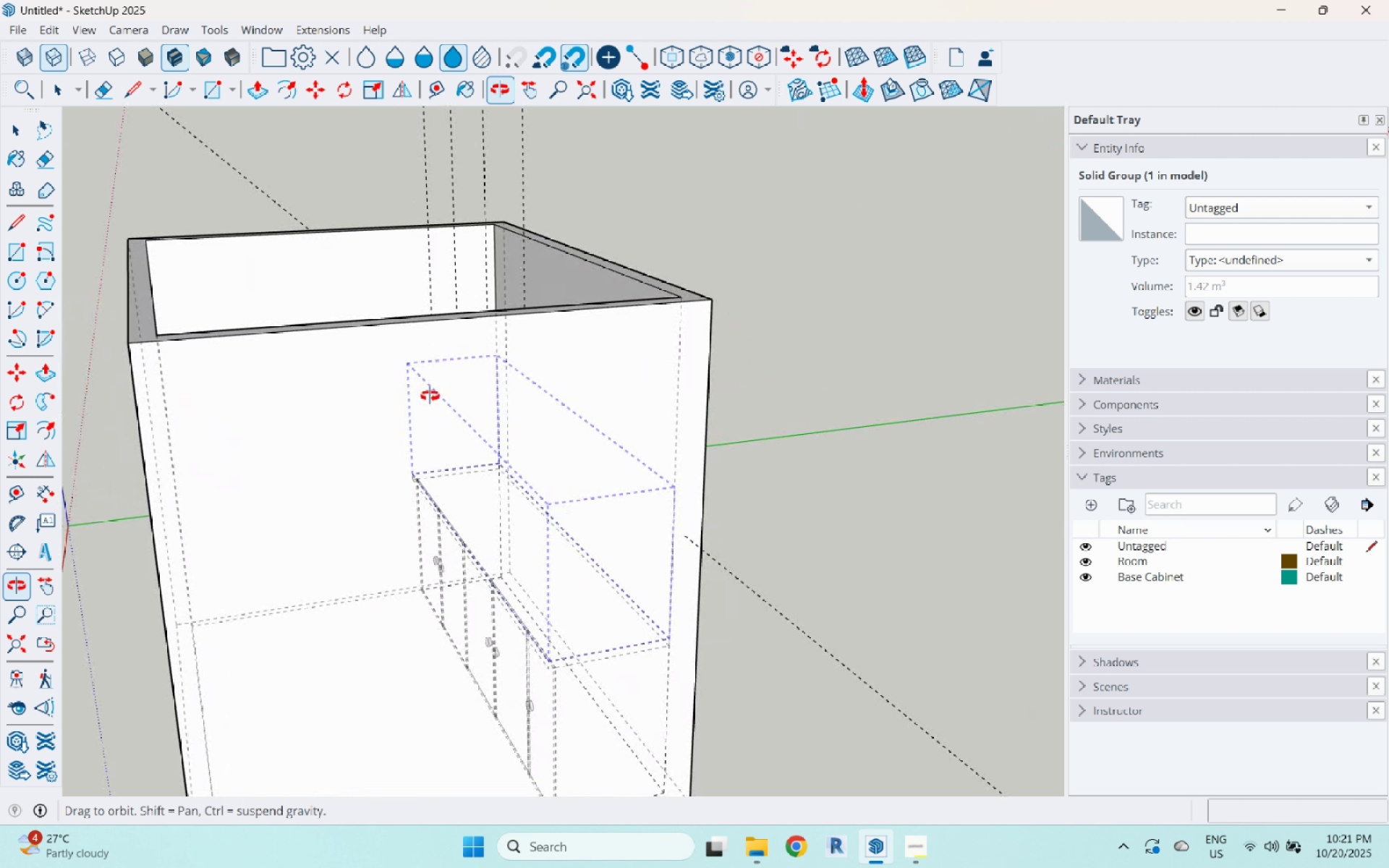 
scroll: coordinate [390, 453], scroll_direction: up, amount: 3.0
 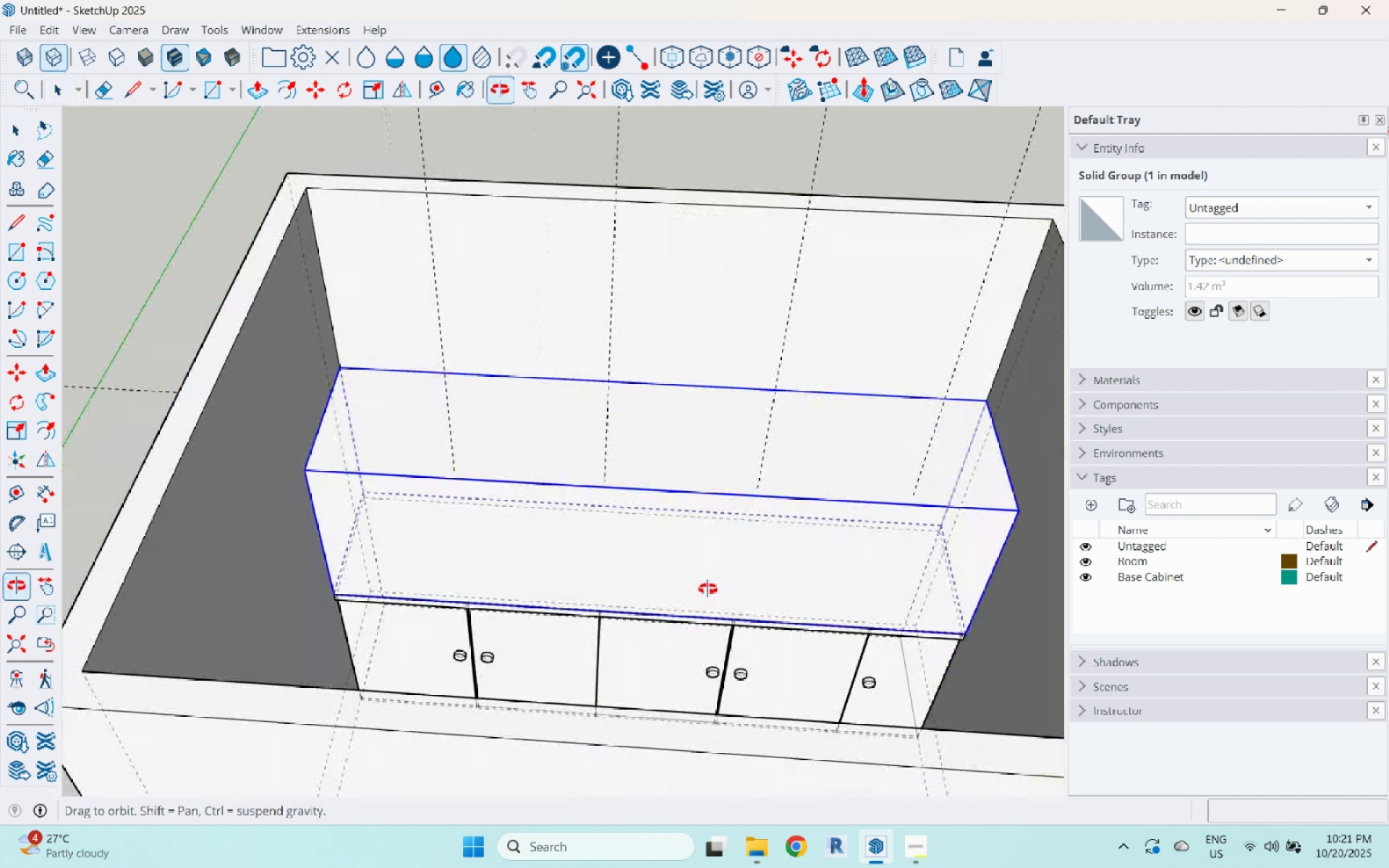 
key(M)
 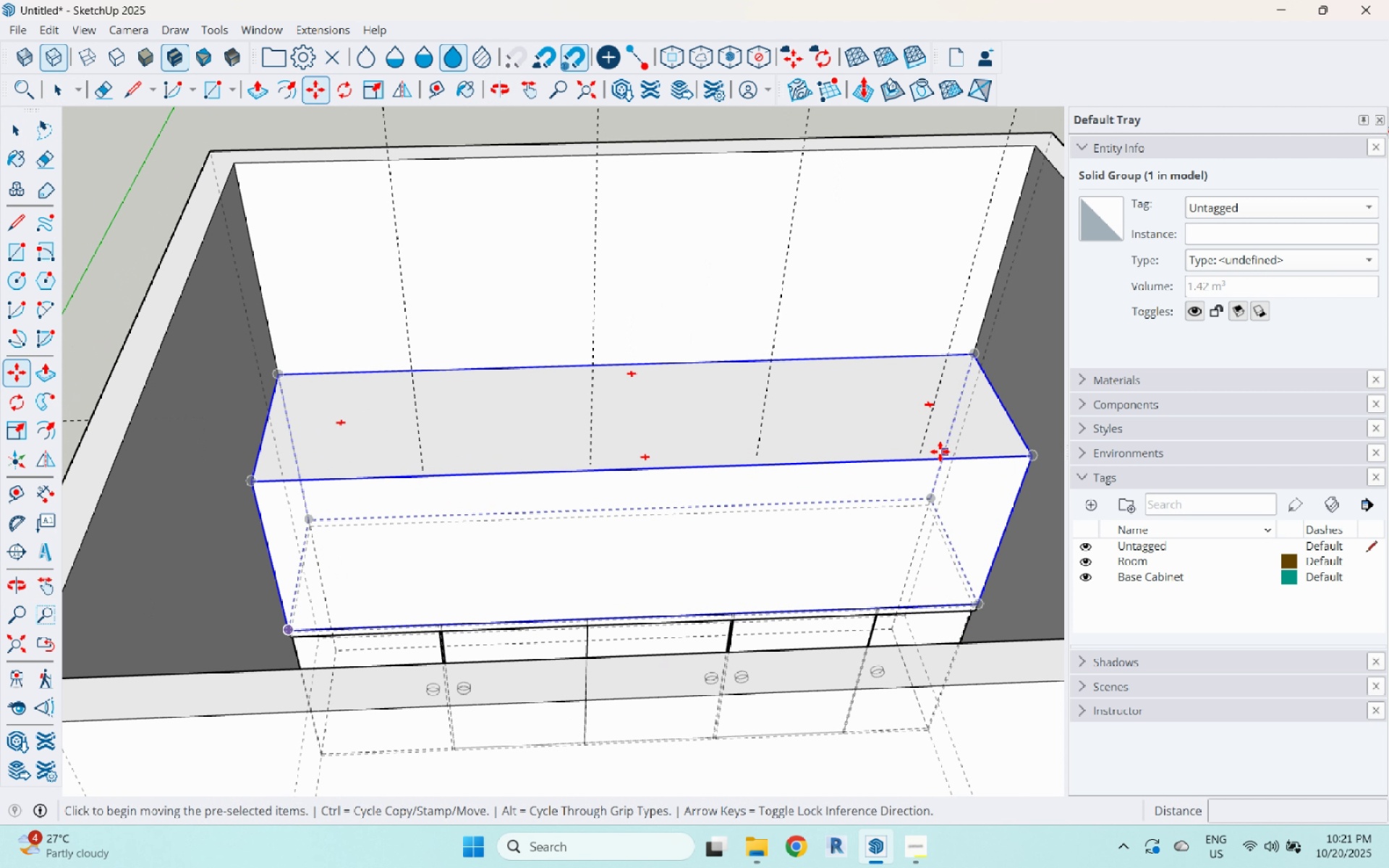 
scroll: coordinate [940, 451], scroll_direction: up, amount: 4.0
 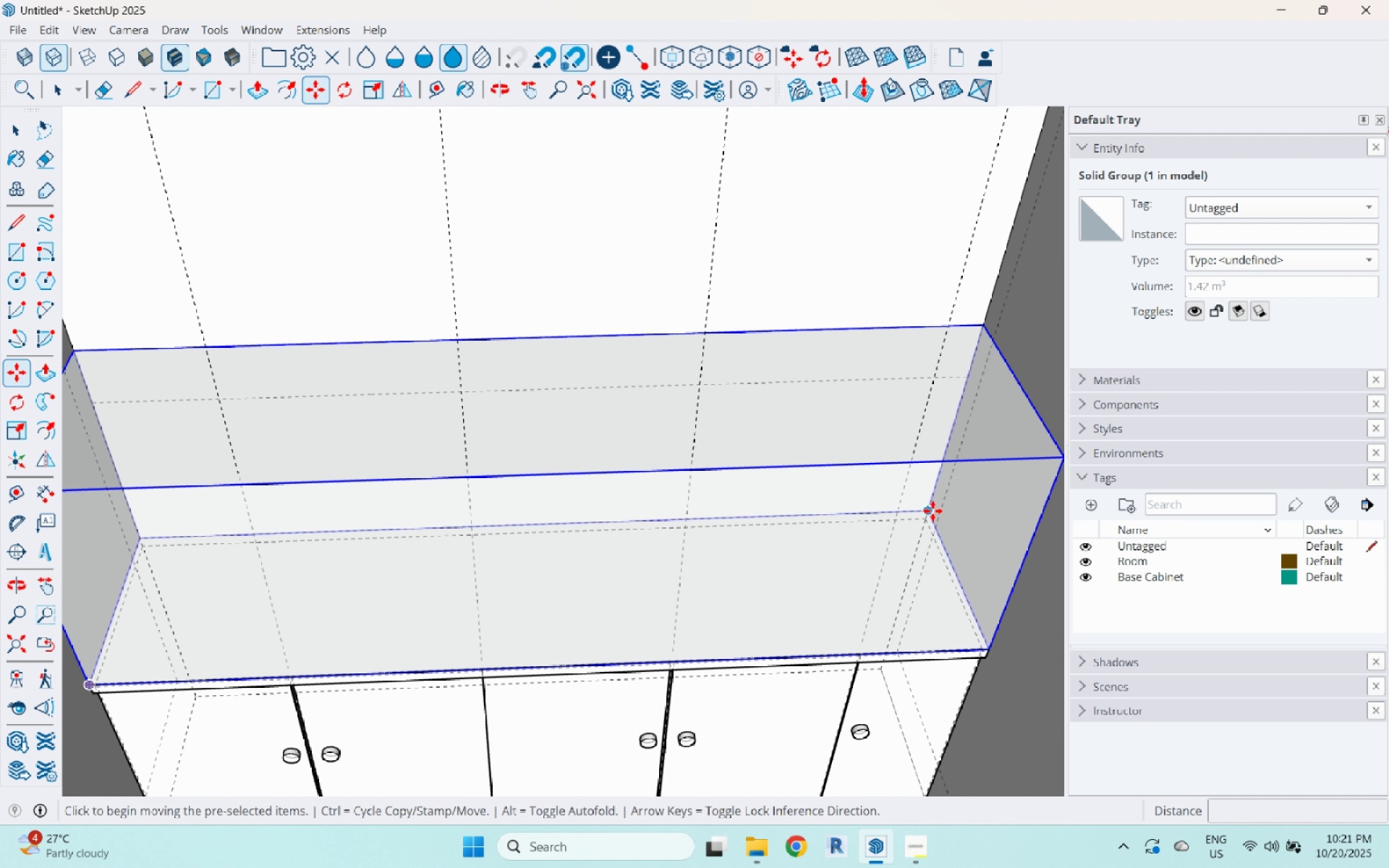 
left_click([933, 511])
 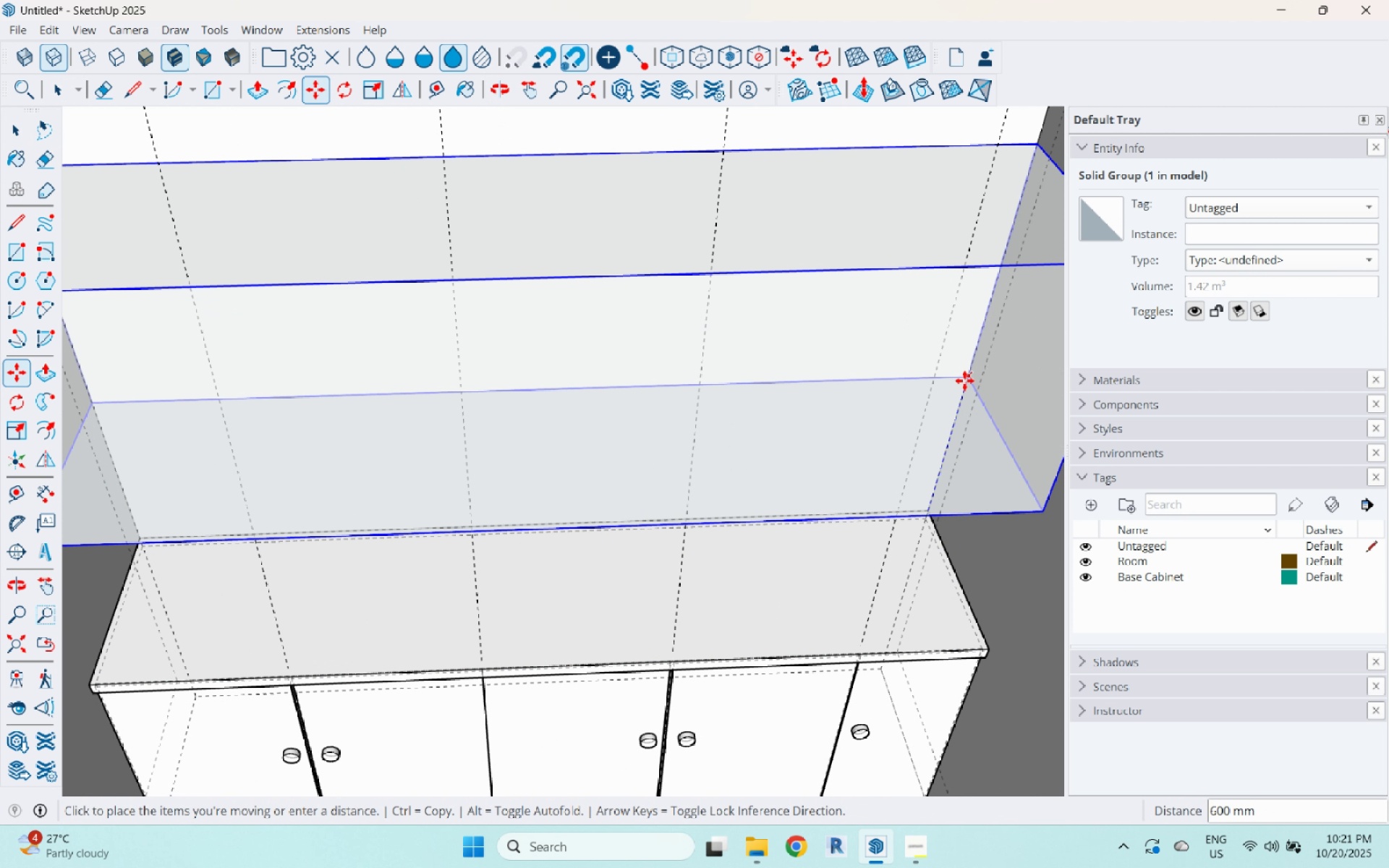 
left_click([966, 378])
 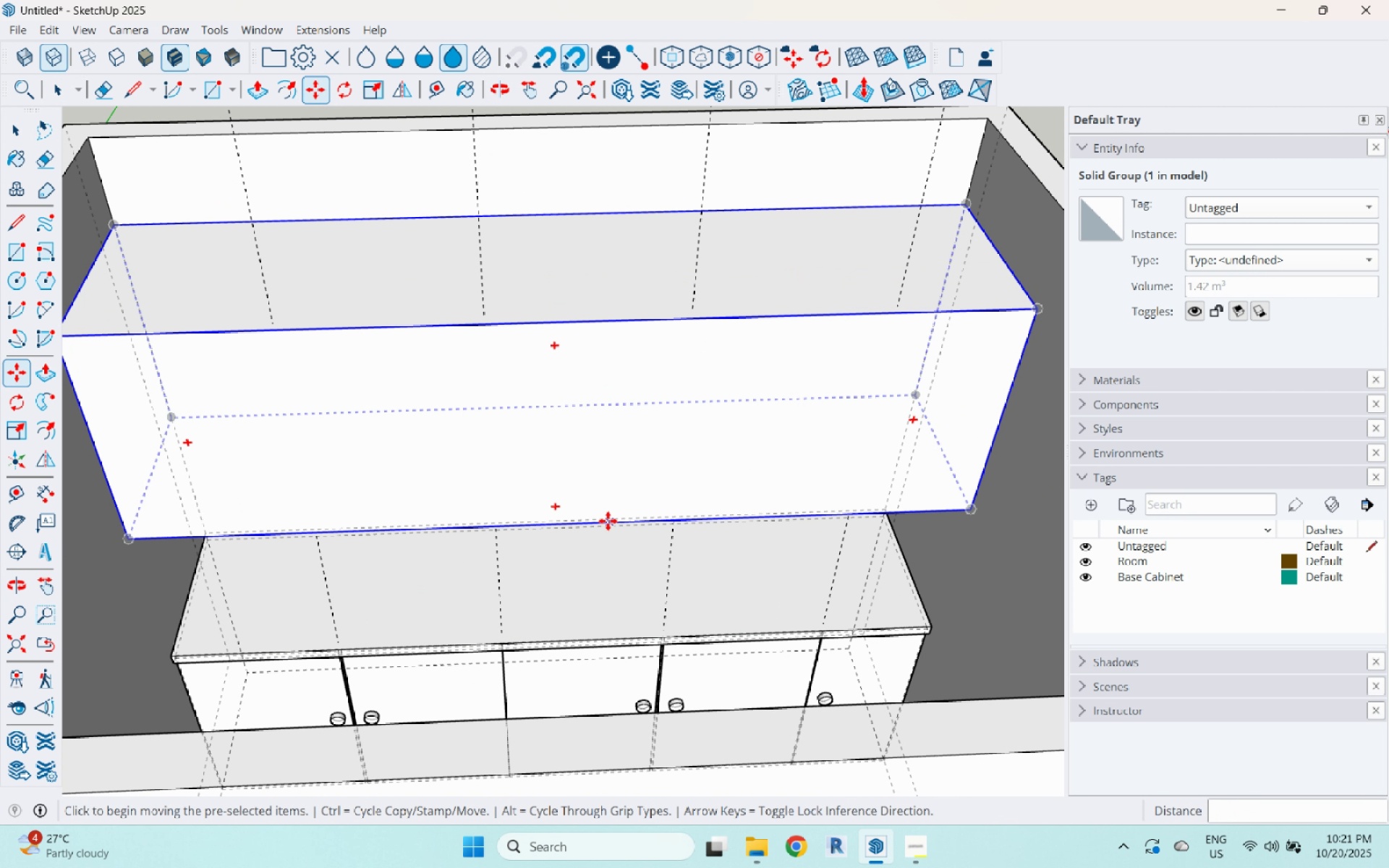 
scroll: coordinate [607, 527], scroll_direction: down, amount: 11.0
 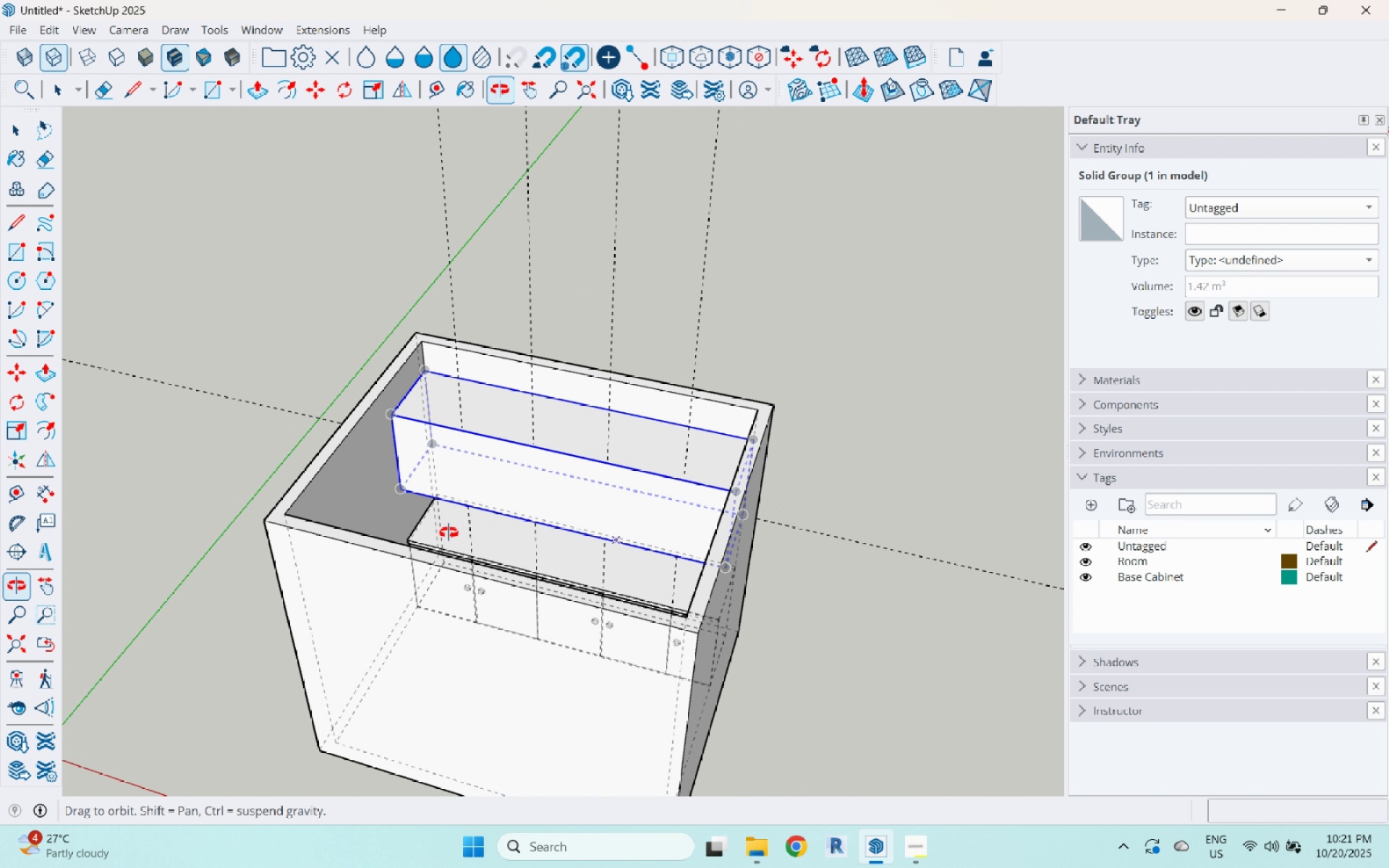 
key(Space)
 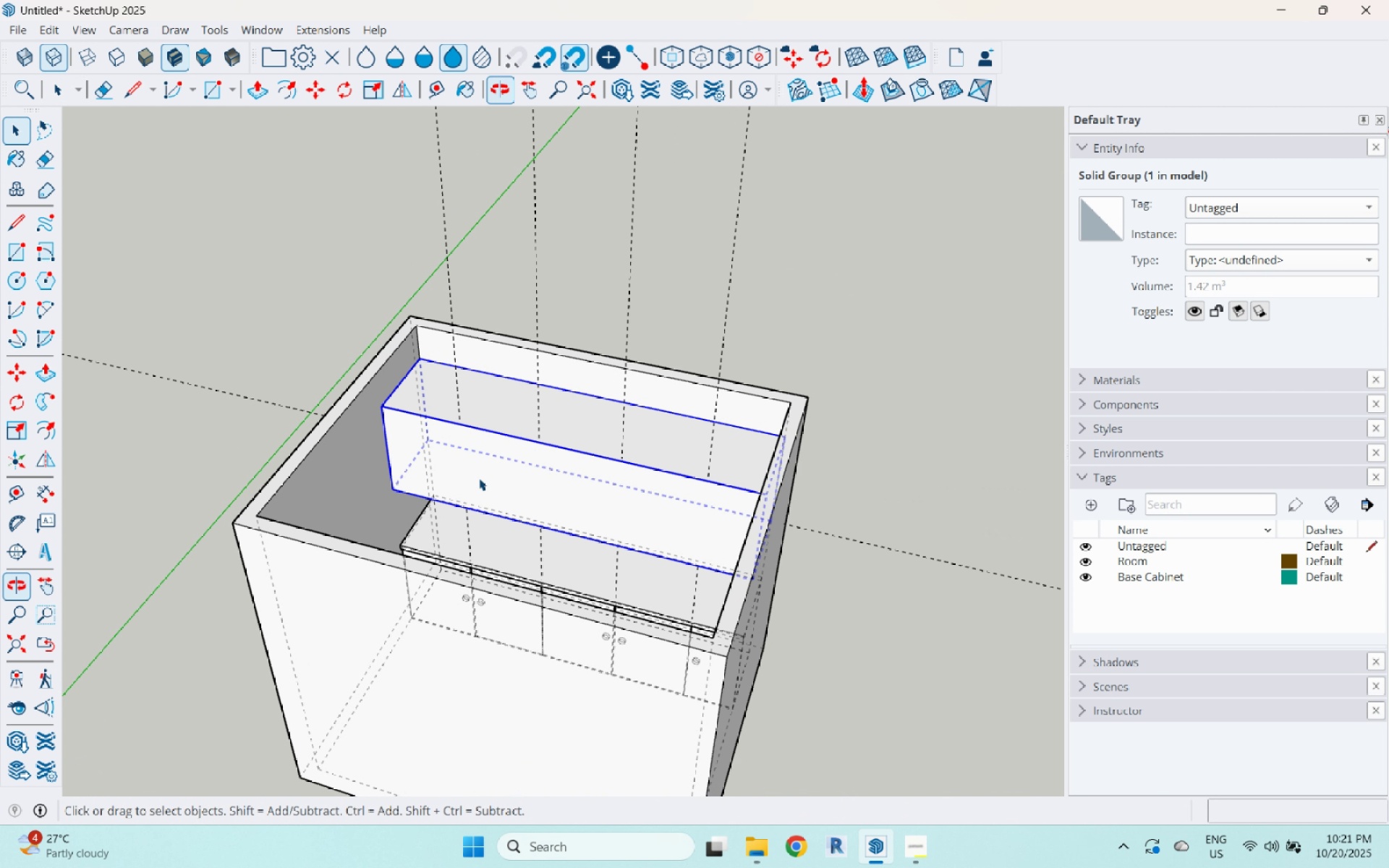 
scroll: coordinate [479, 478], scroll_direction: up, amount: 6.0
 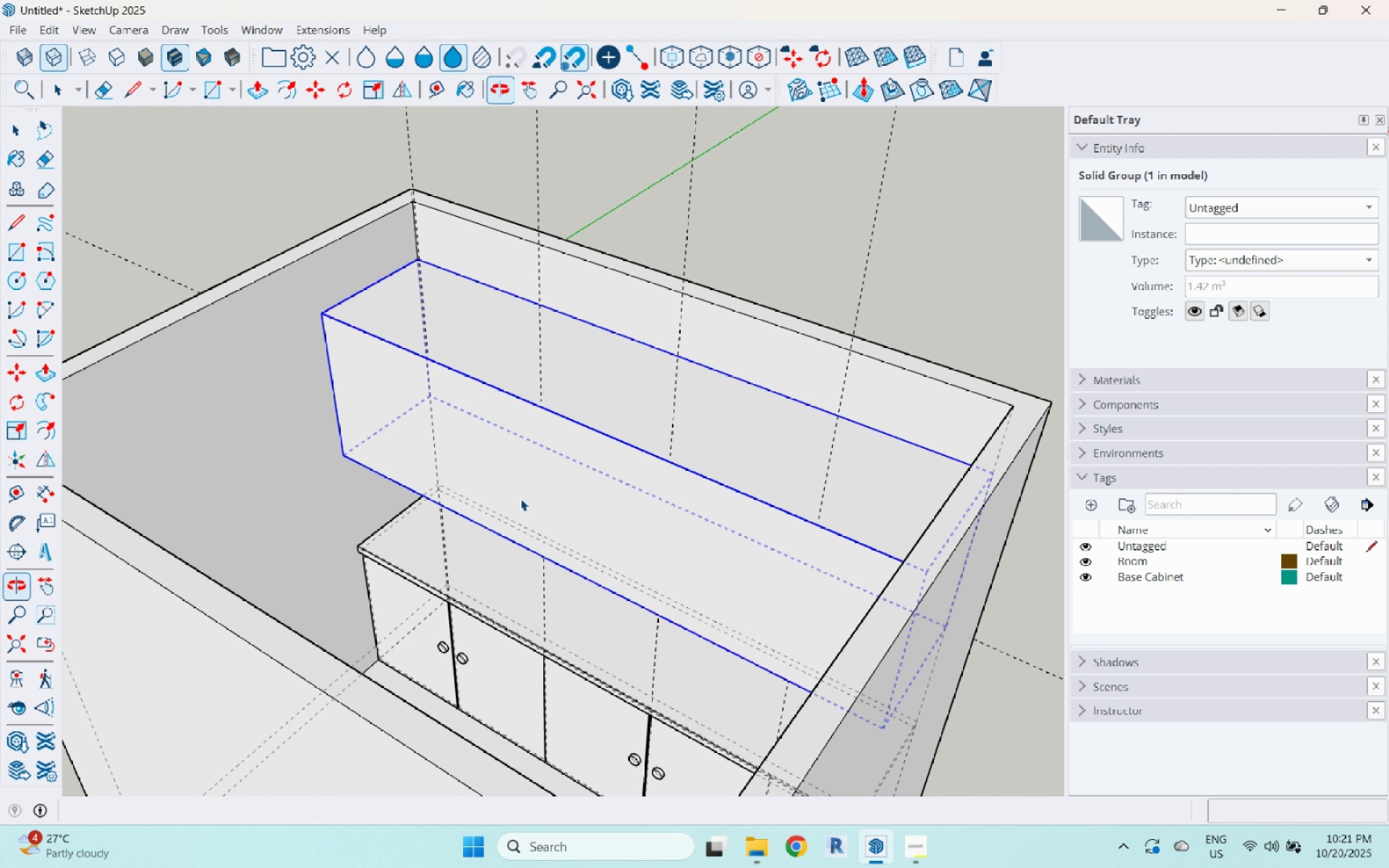 
left_click([518, 495])
 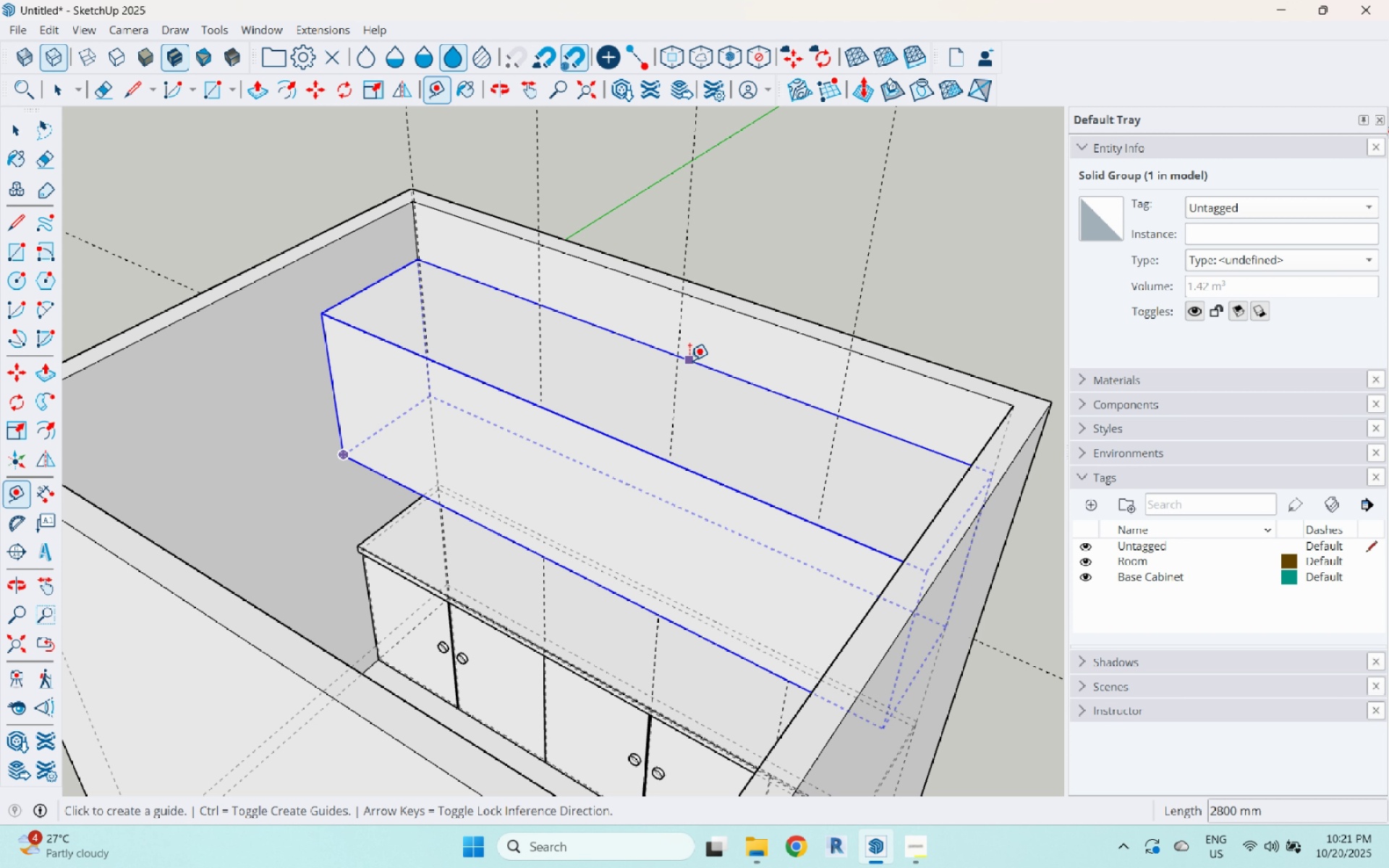 
left_click([700, 362])
 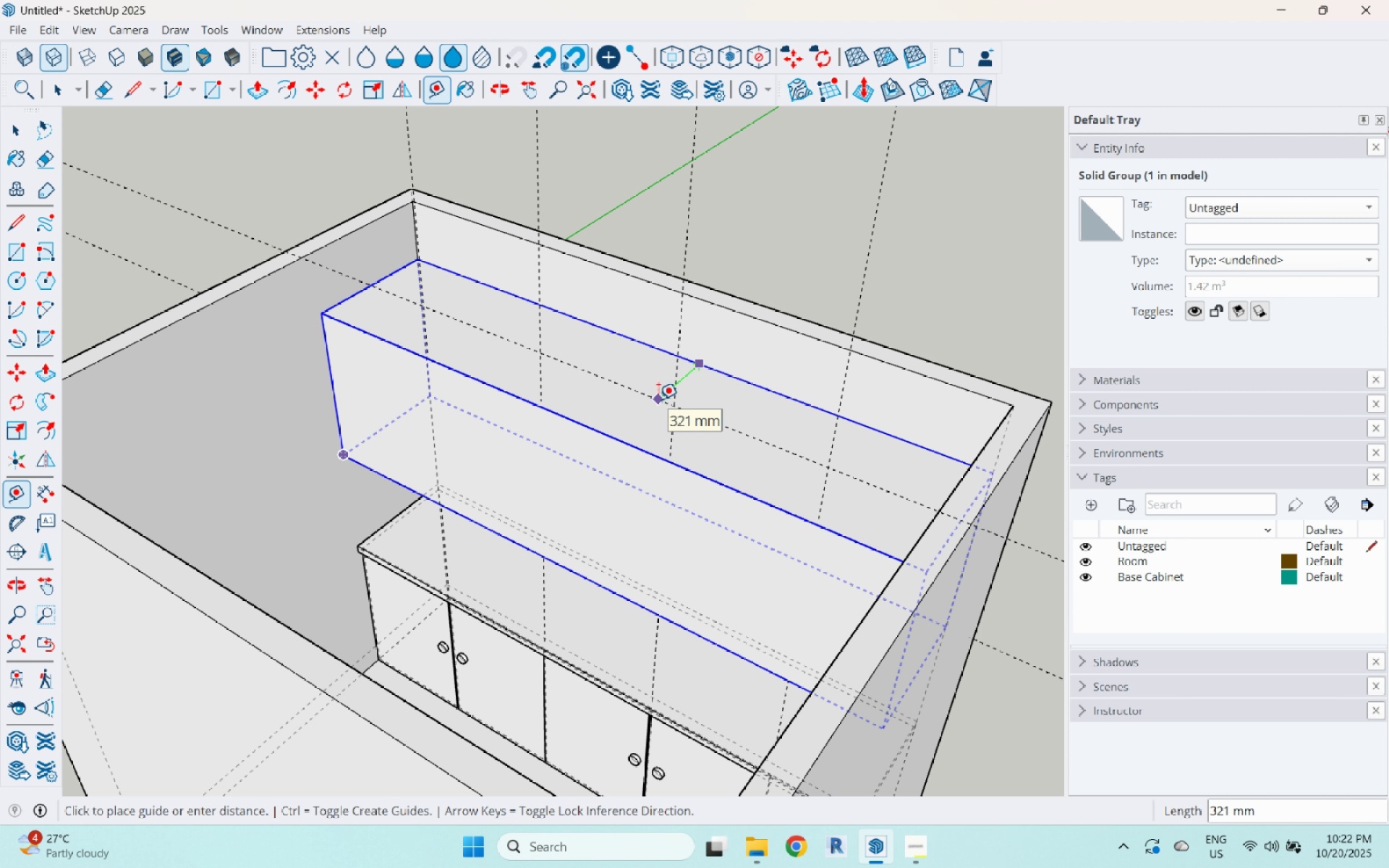 
key(Numpad3)
 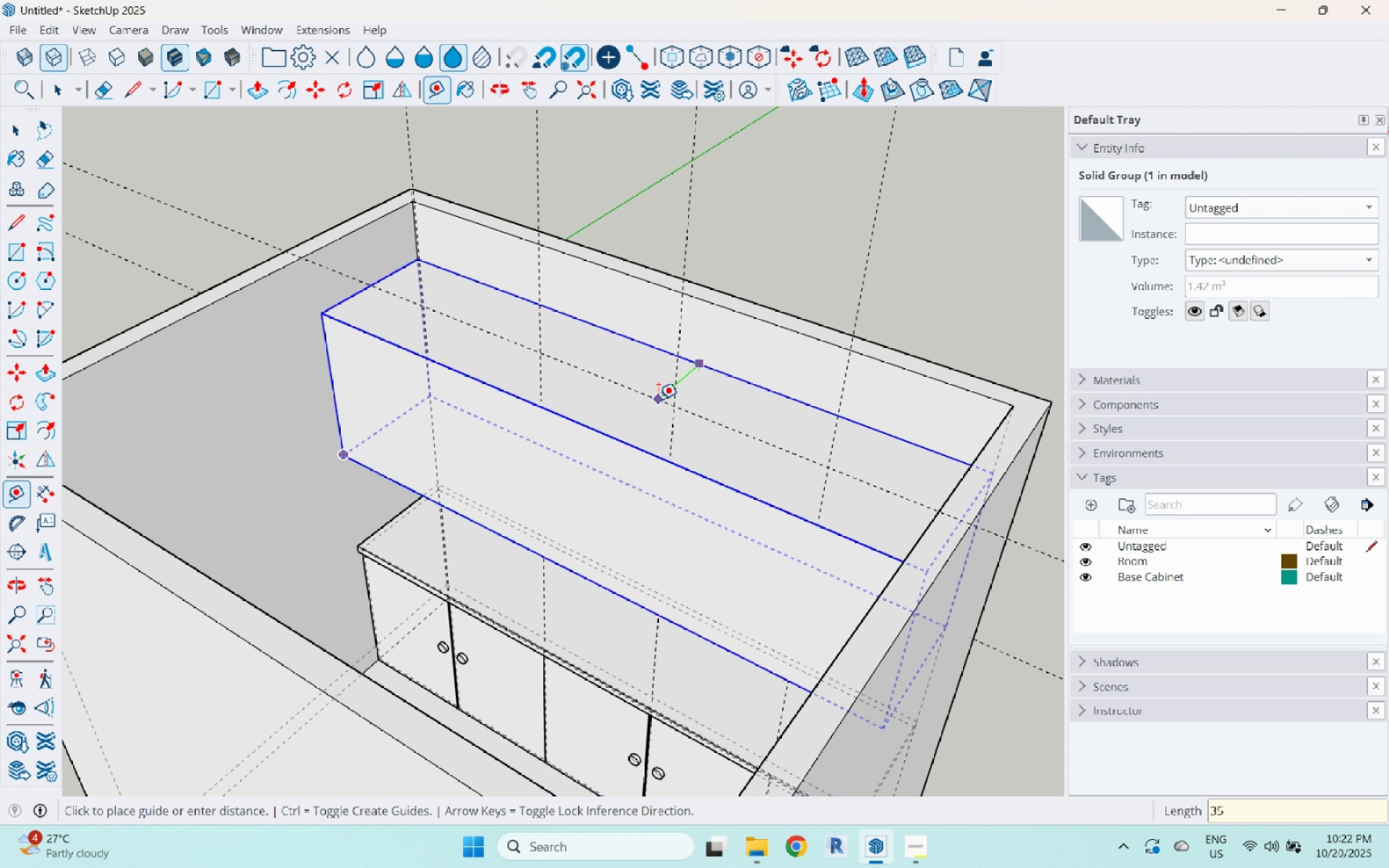 
key(Numpad5)
 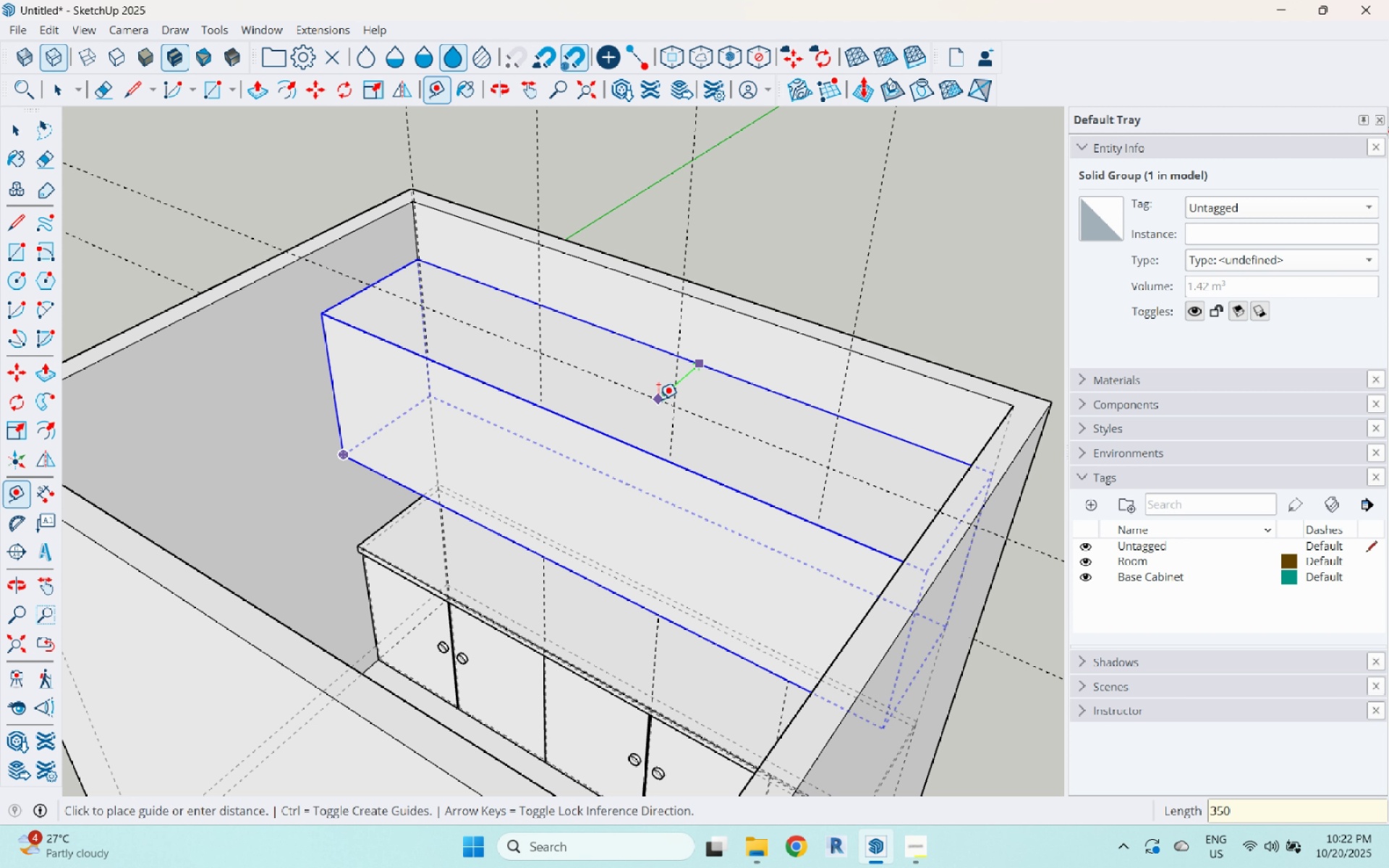 
key(Numpad0)
 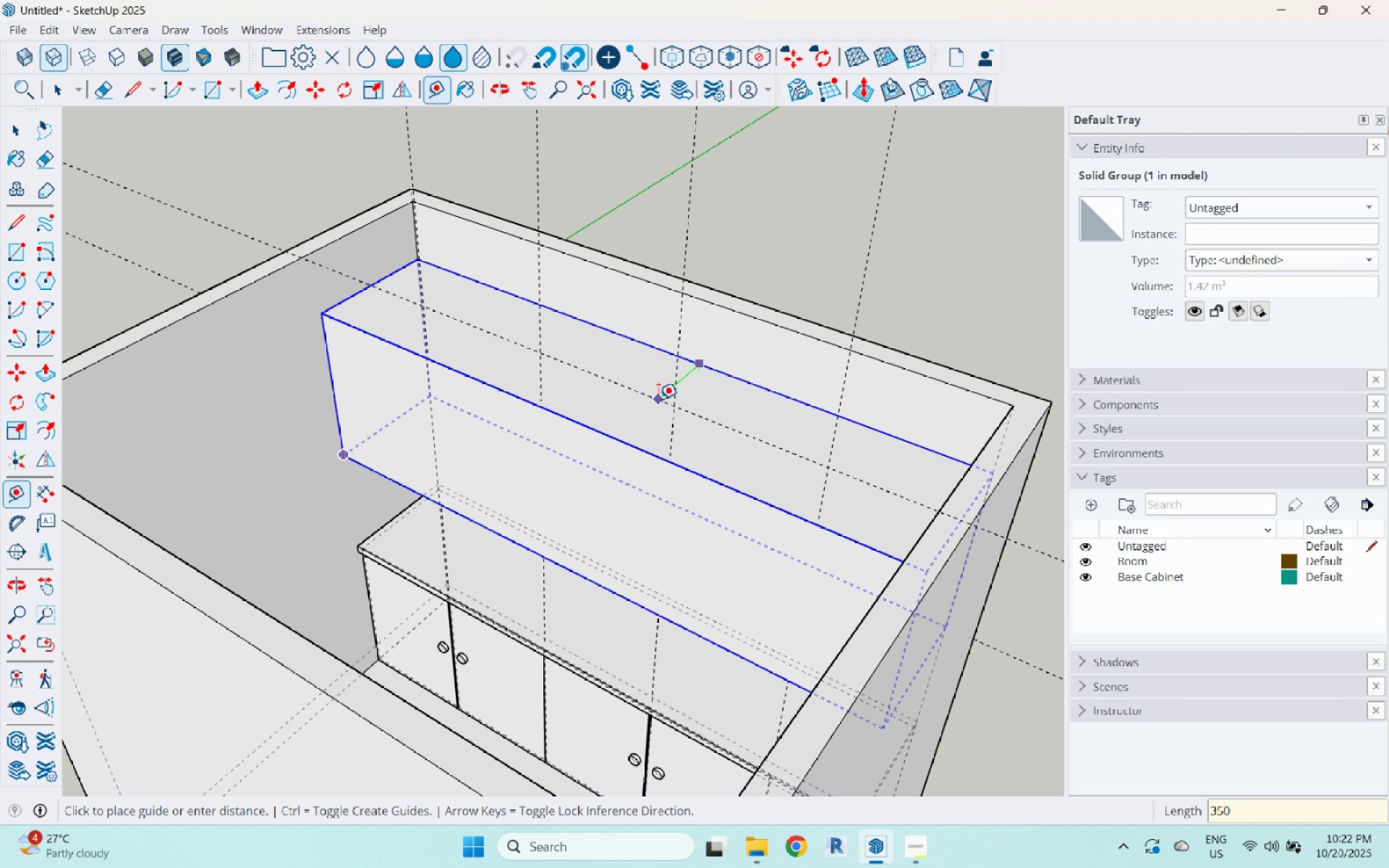 
key(Enter)
 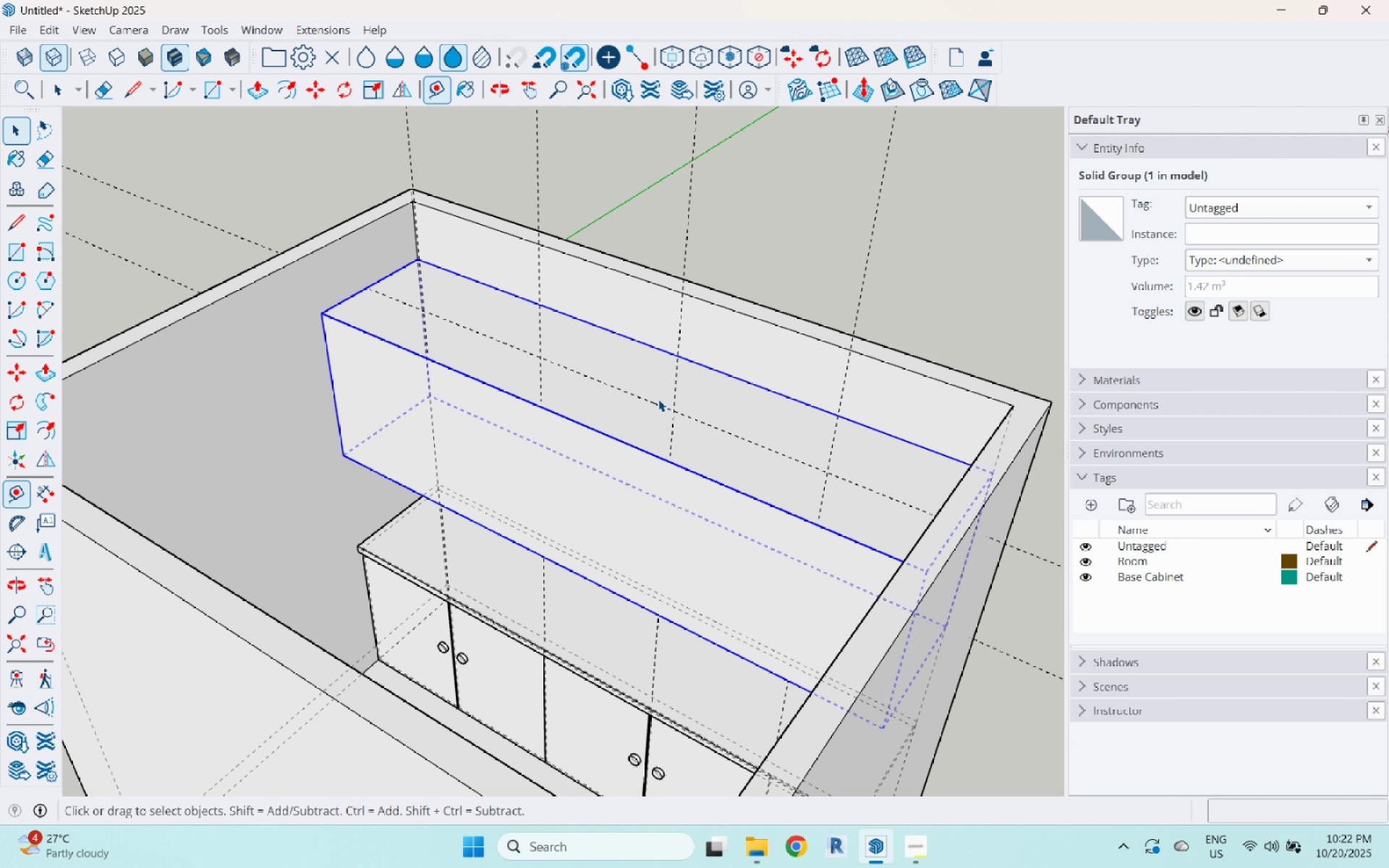 
key(Space)
 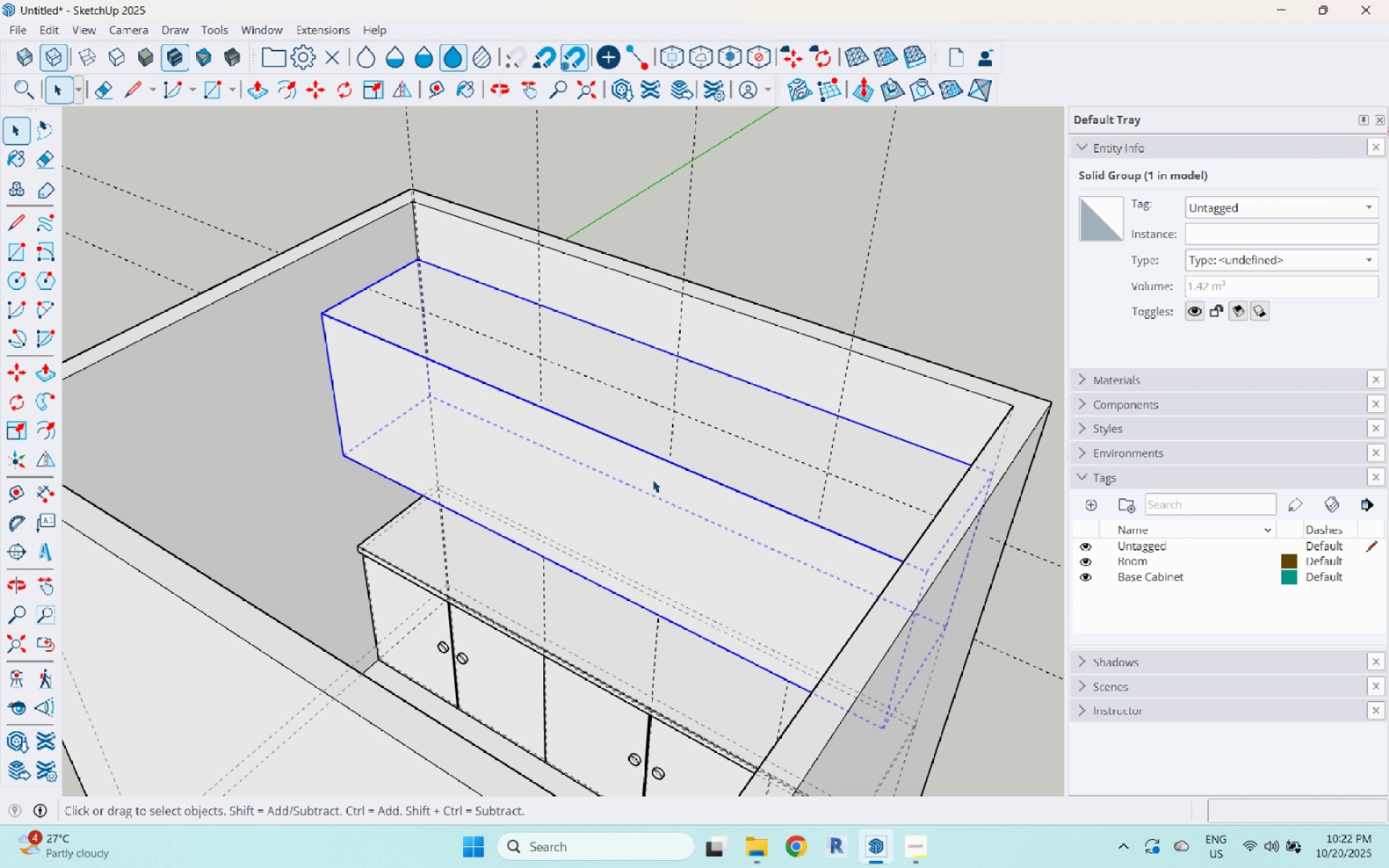 
double_click([653, 480])
 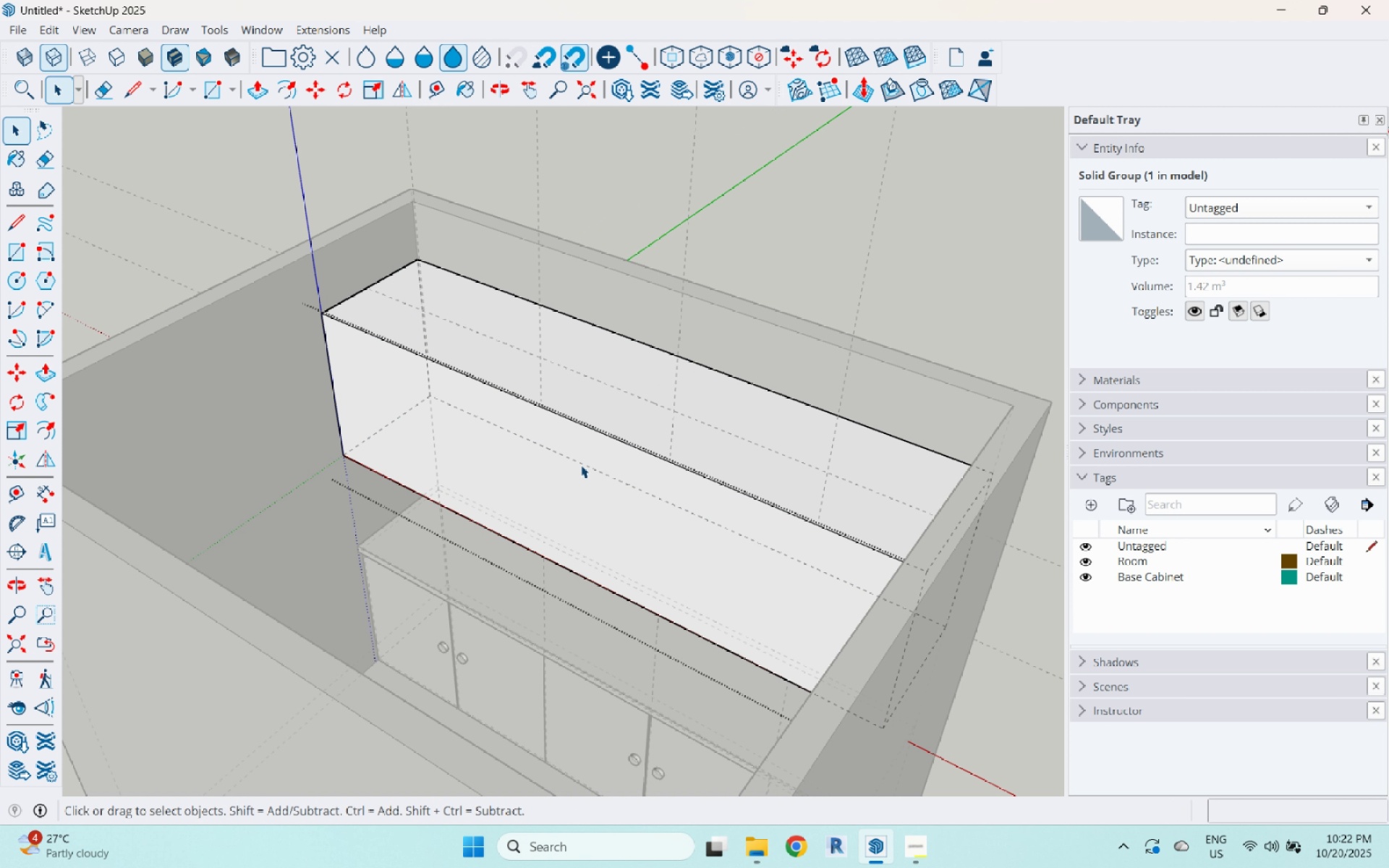 
triple_click([581, 465])
 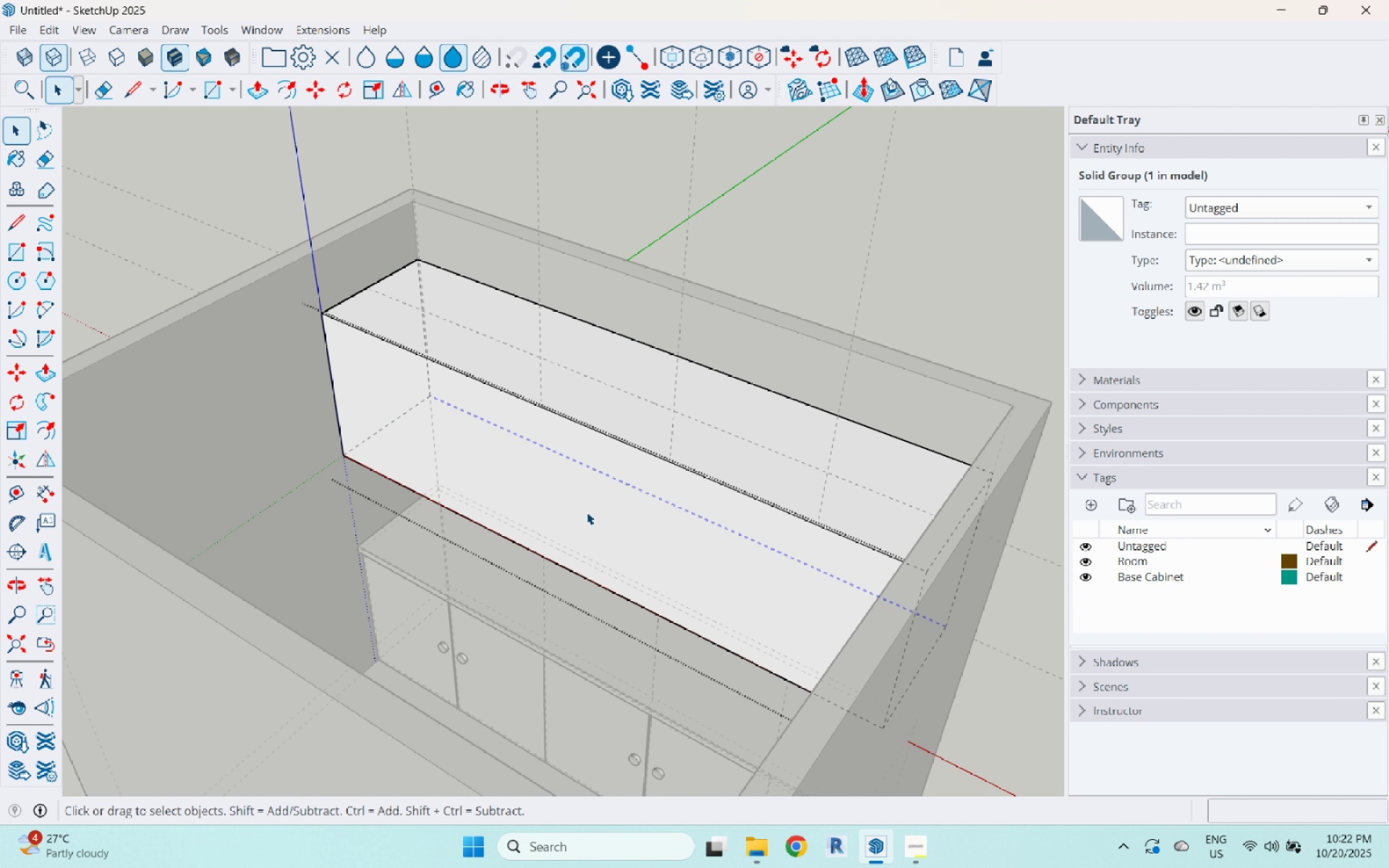 
left_click([588, 519])
 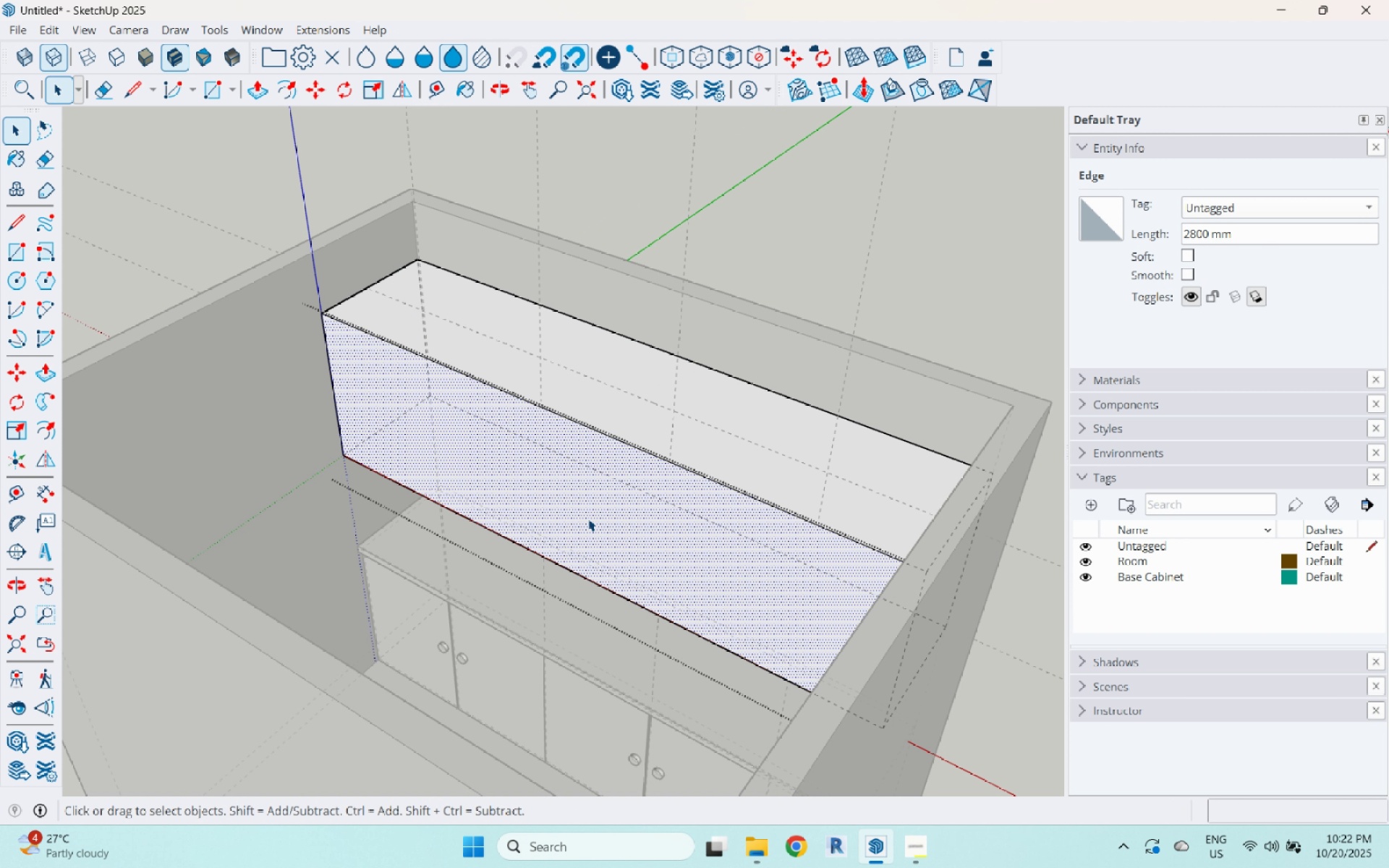 
key(P)
 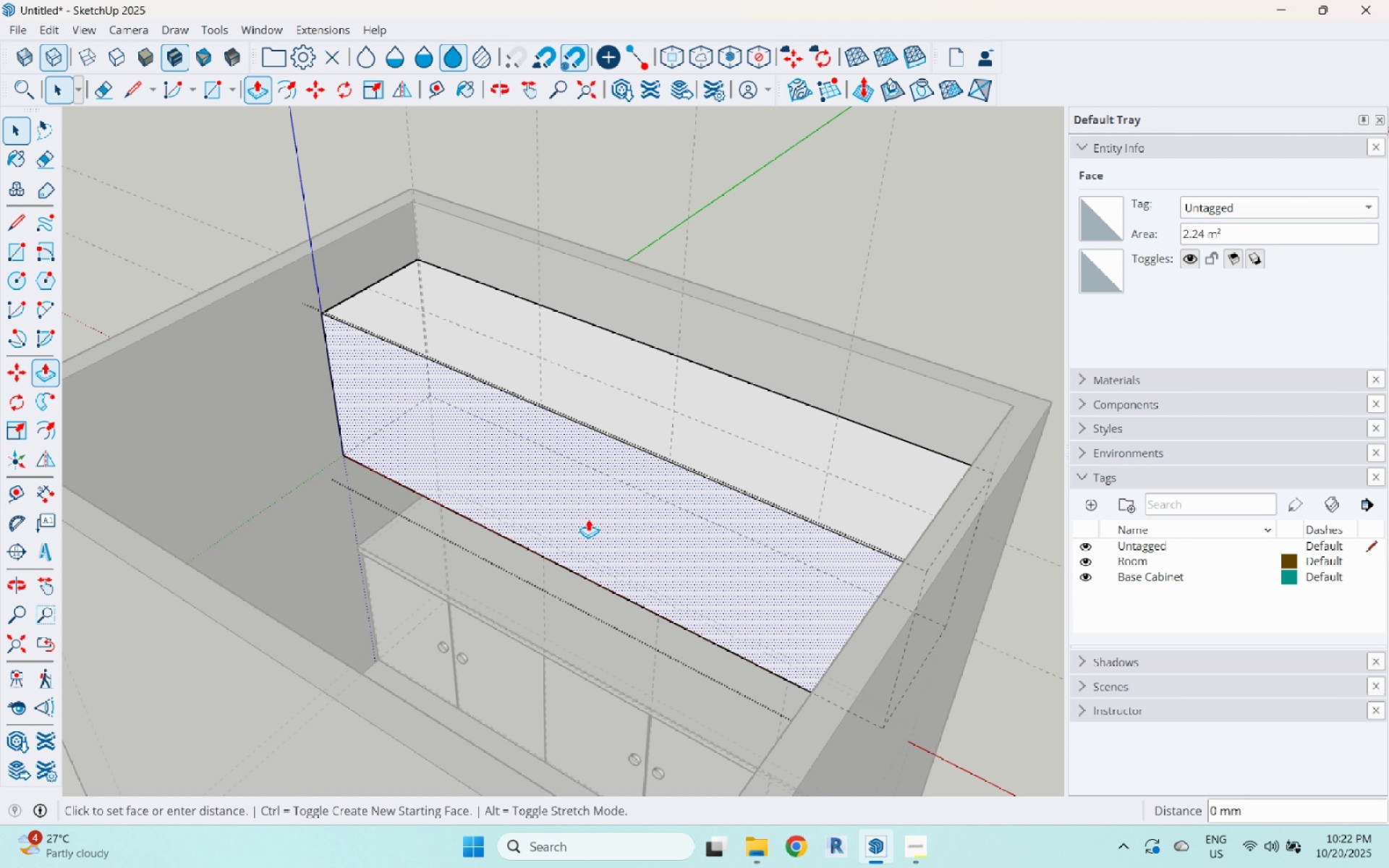 
left_click([588, 519])
 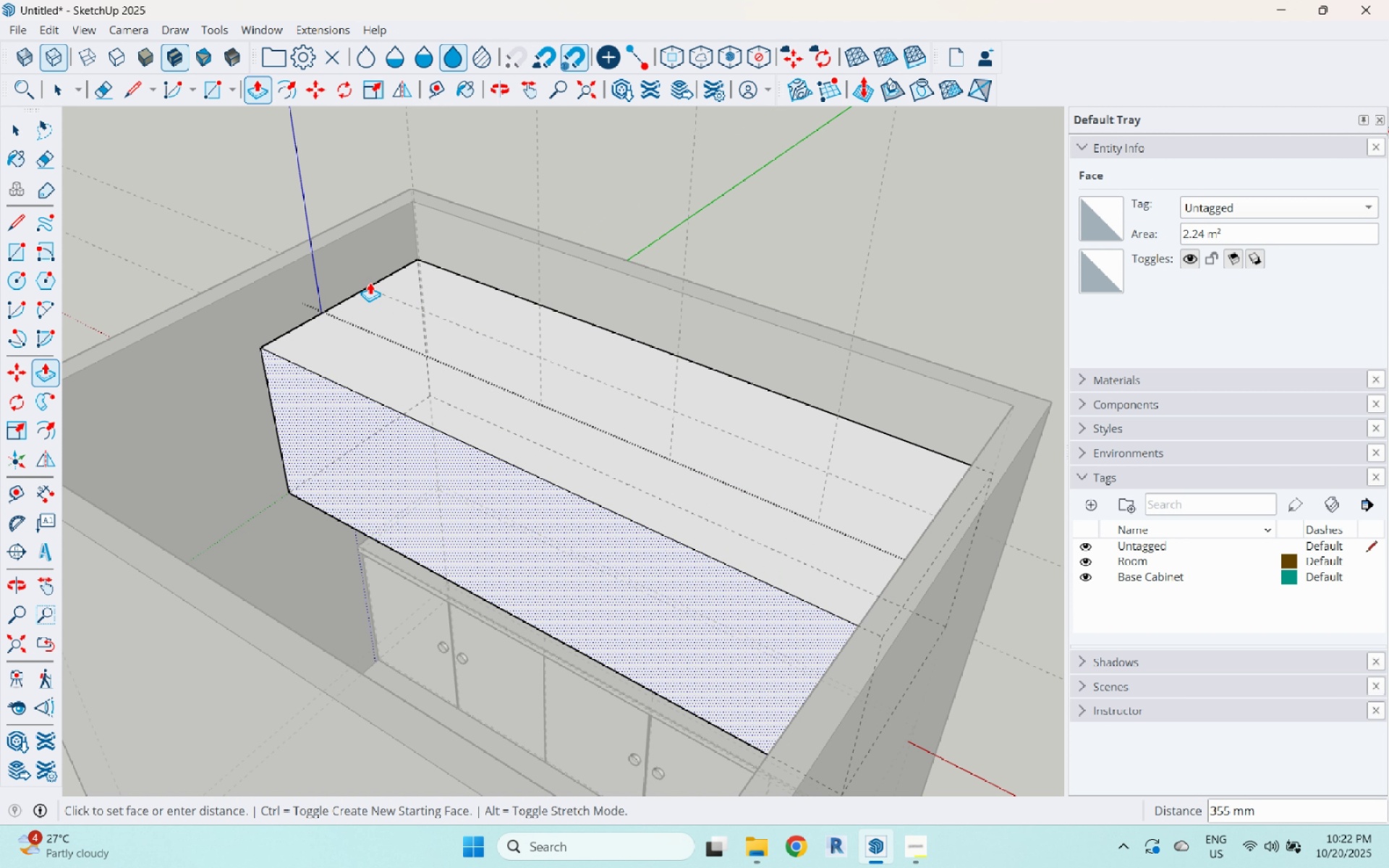 
left_click([373, 286])
 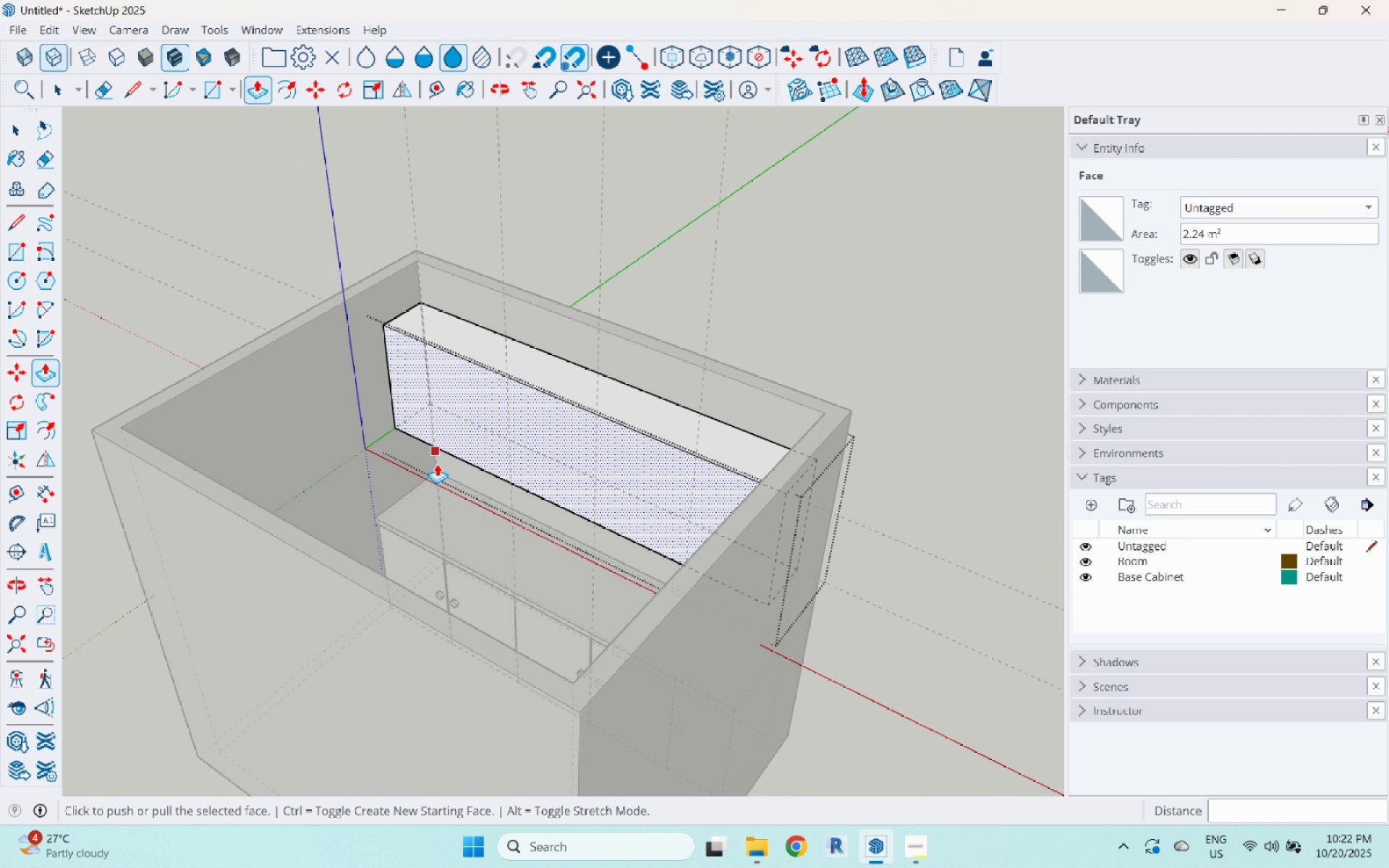 
scroll: coordinate [441, 474], scroll_direction: down, amount: 6.0
 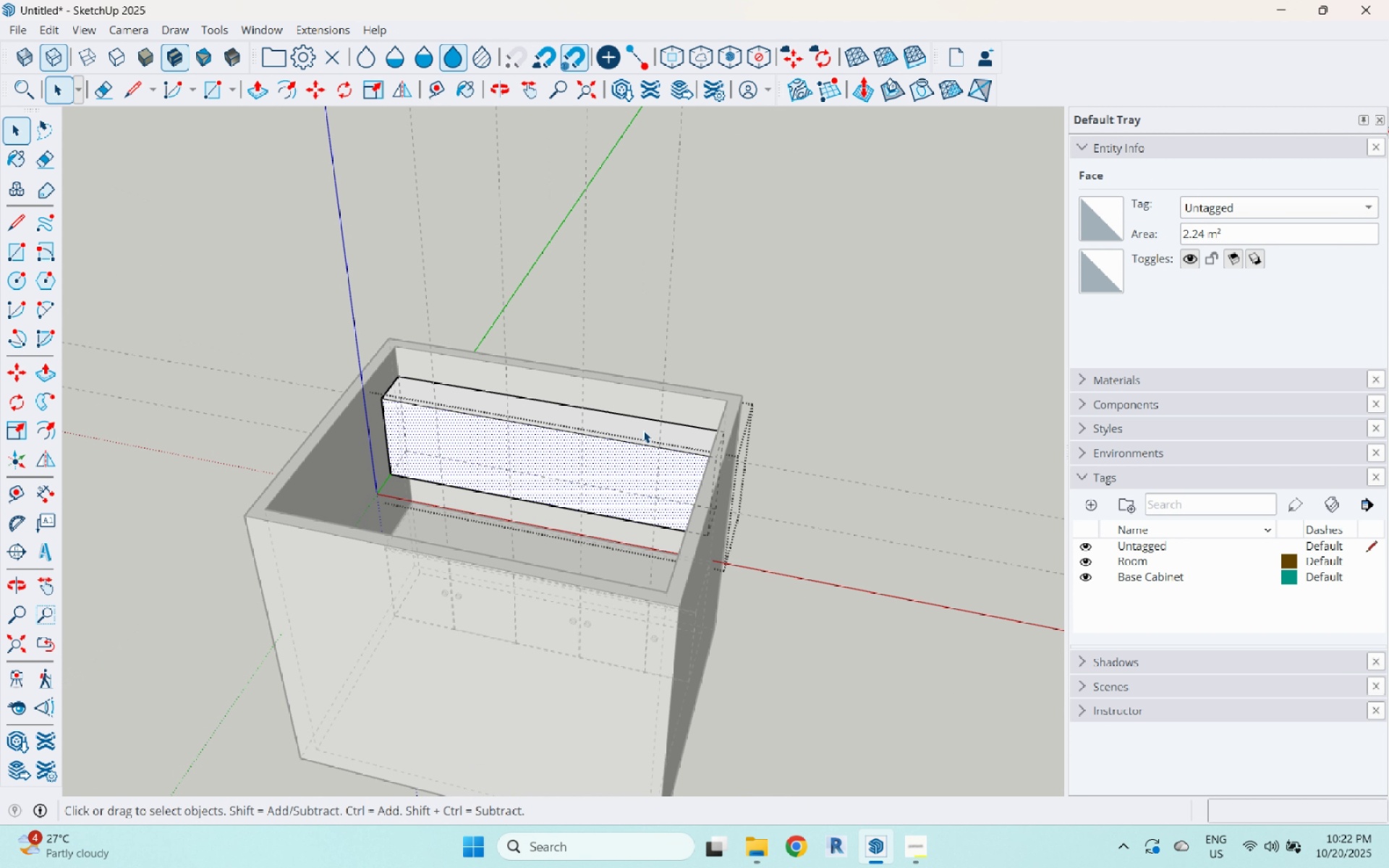 
key(Space)
 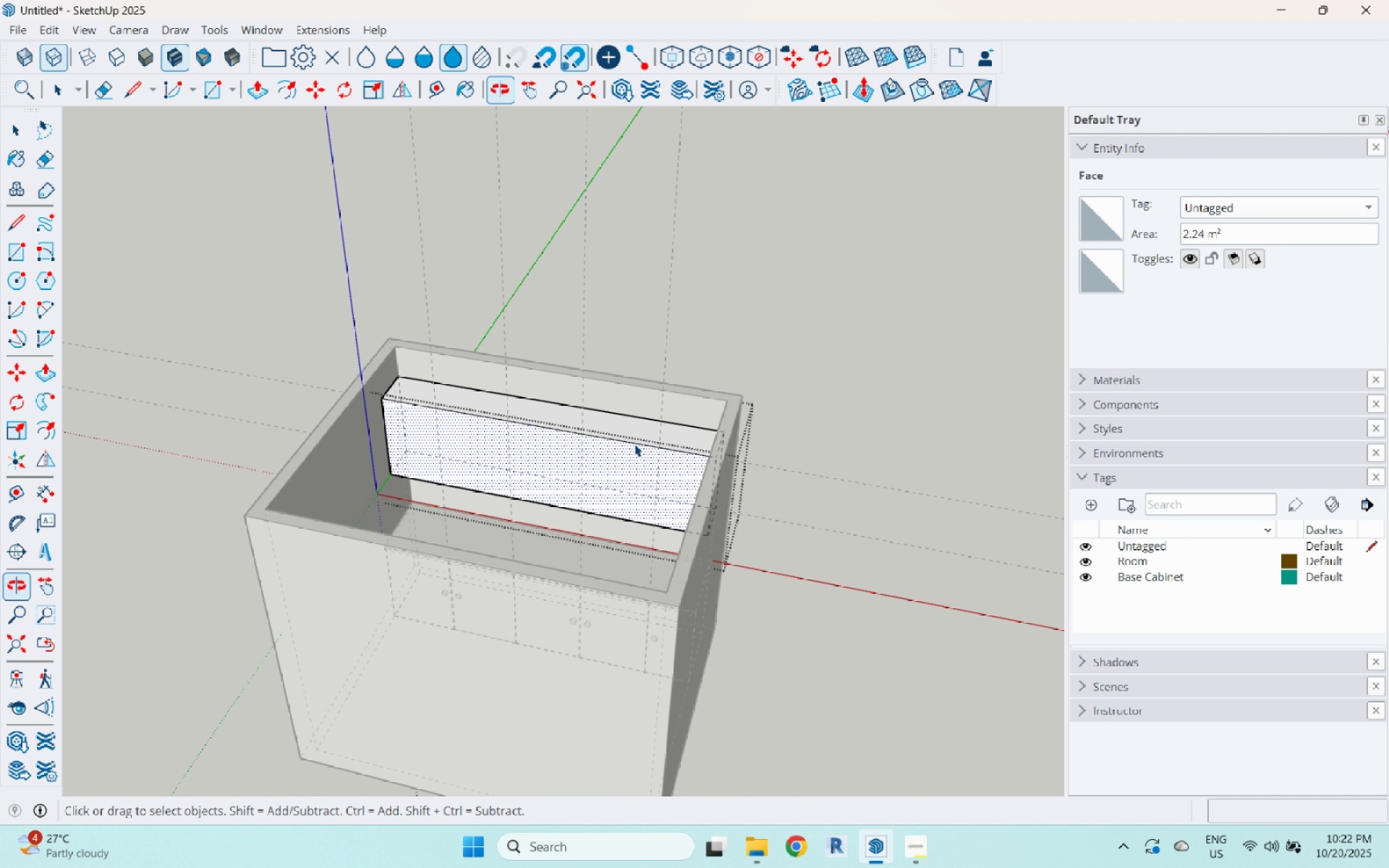 
key(Escape)
 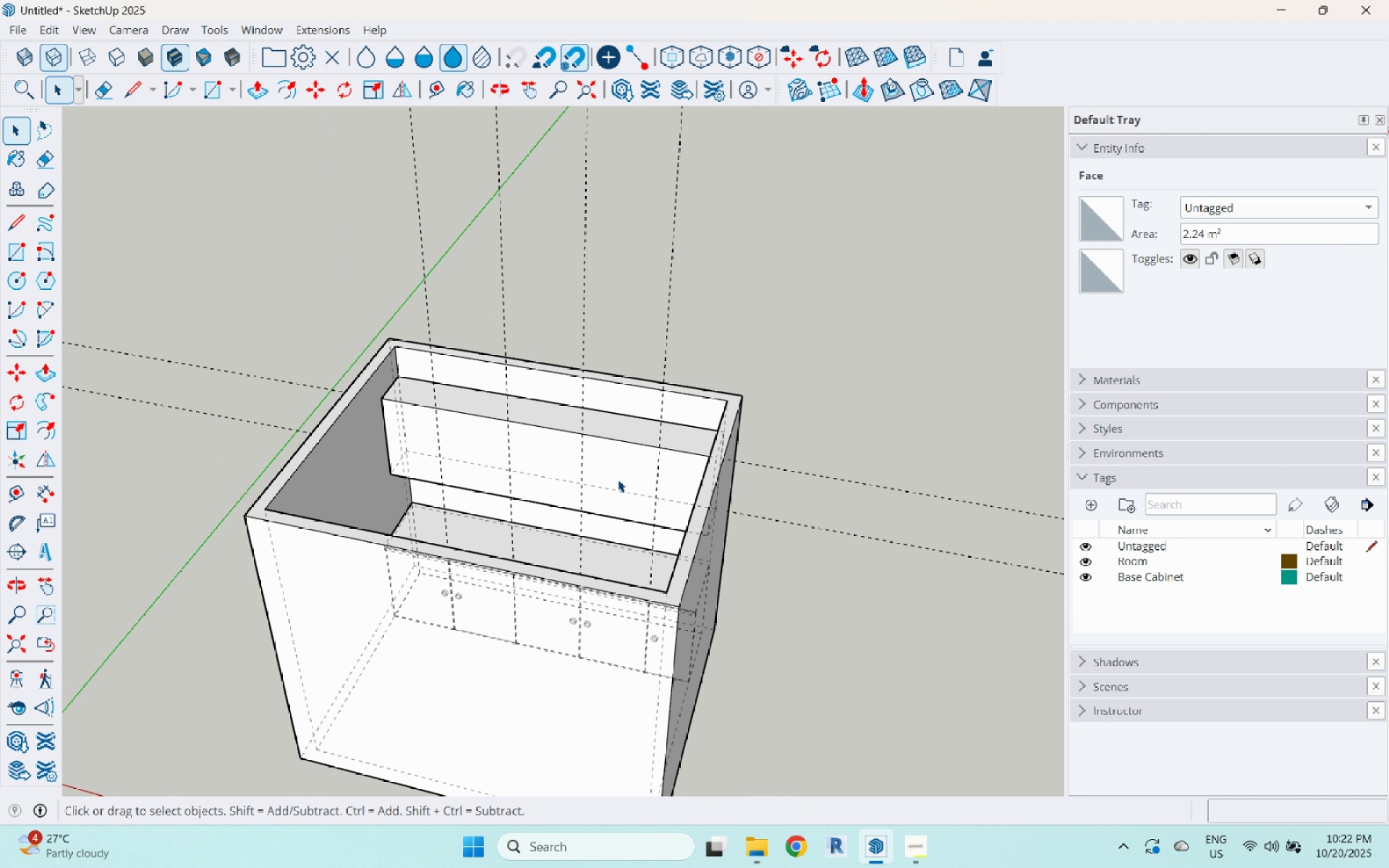 
key(Escape)
 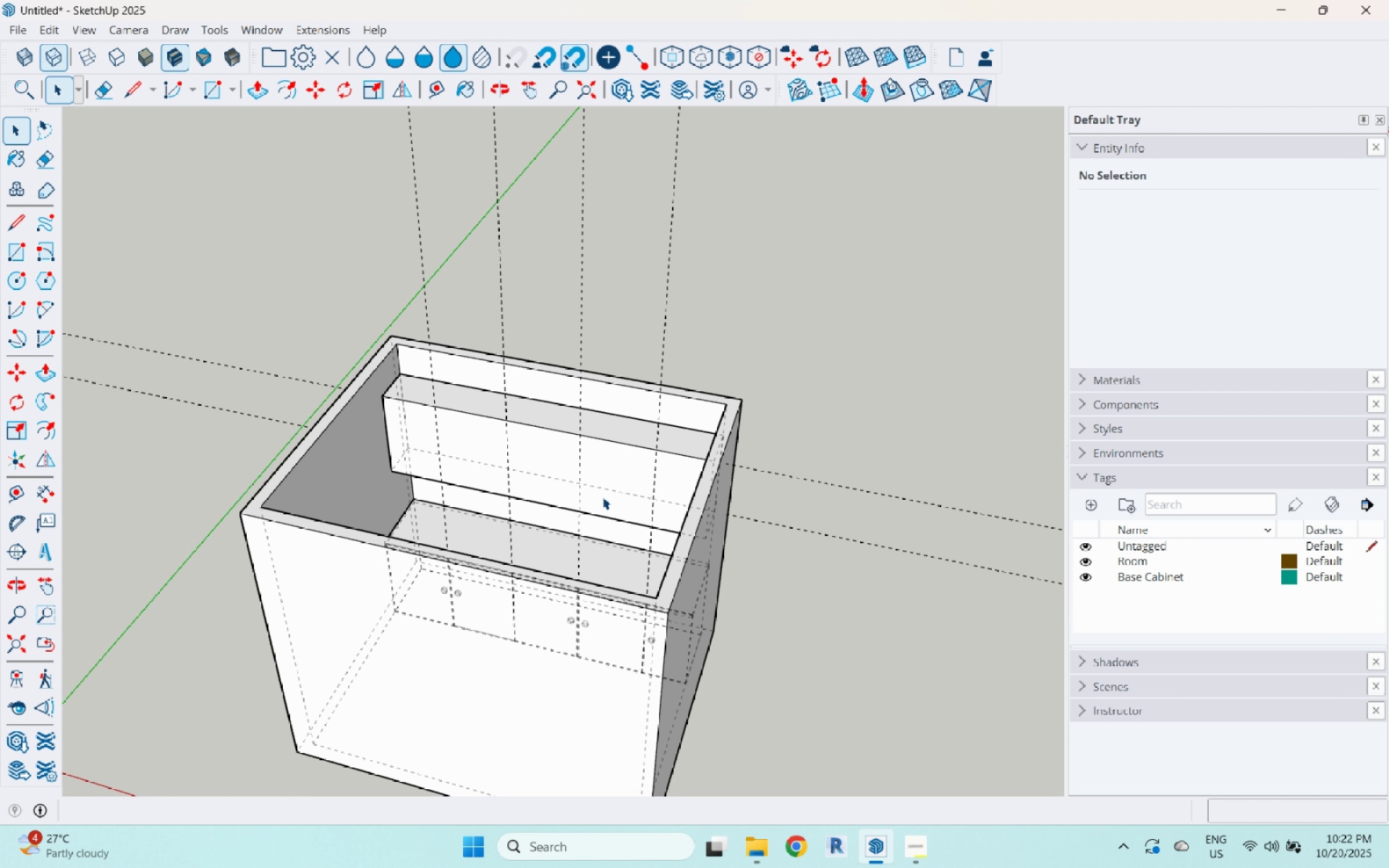 
wait(5.61)
 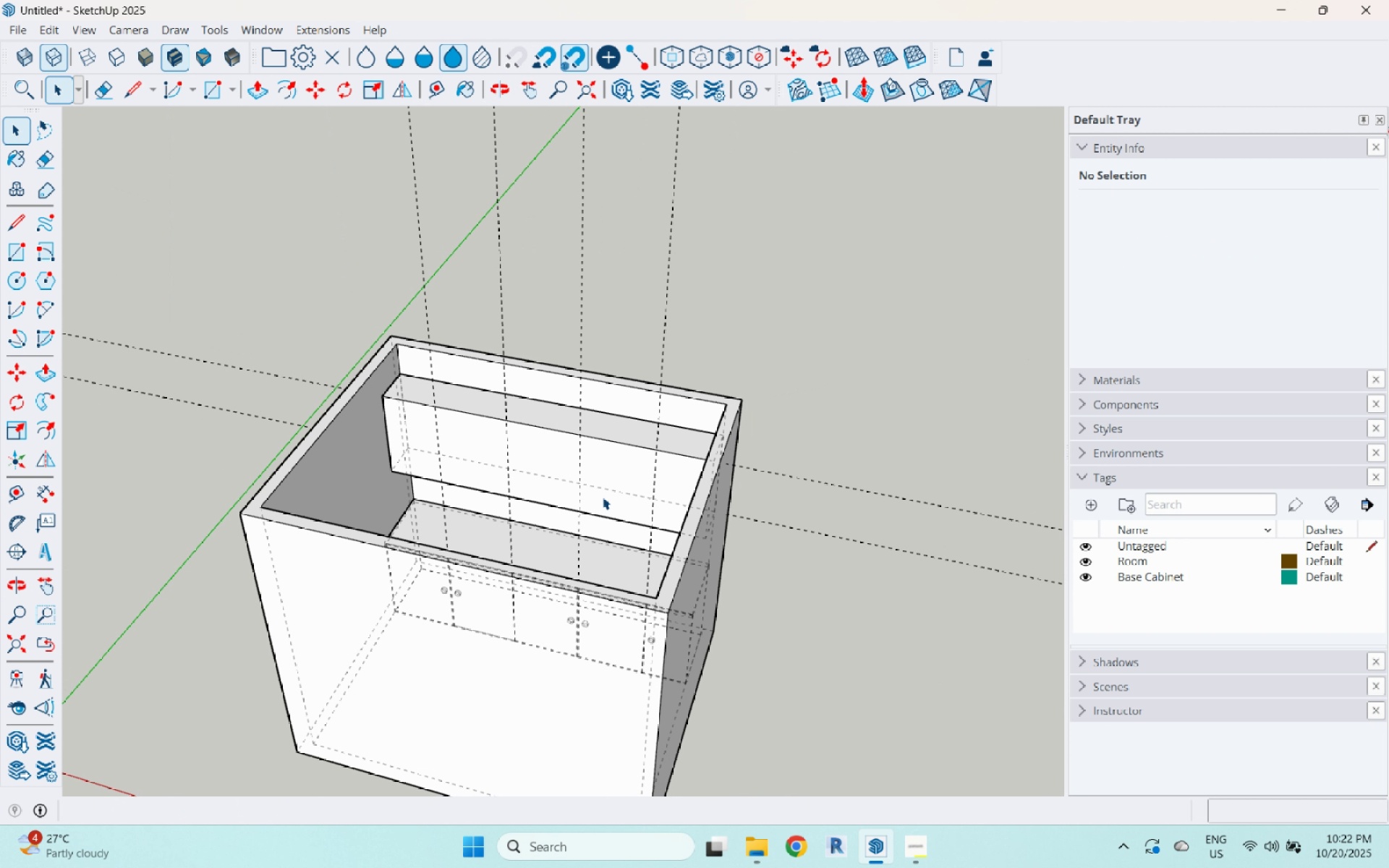 
scroll: coordinate [441, 550], scroll_direction: up, amount: 8.0
 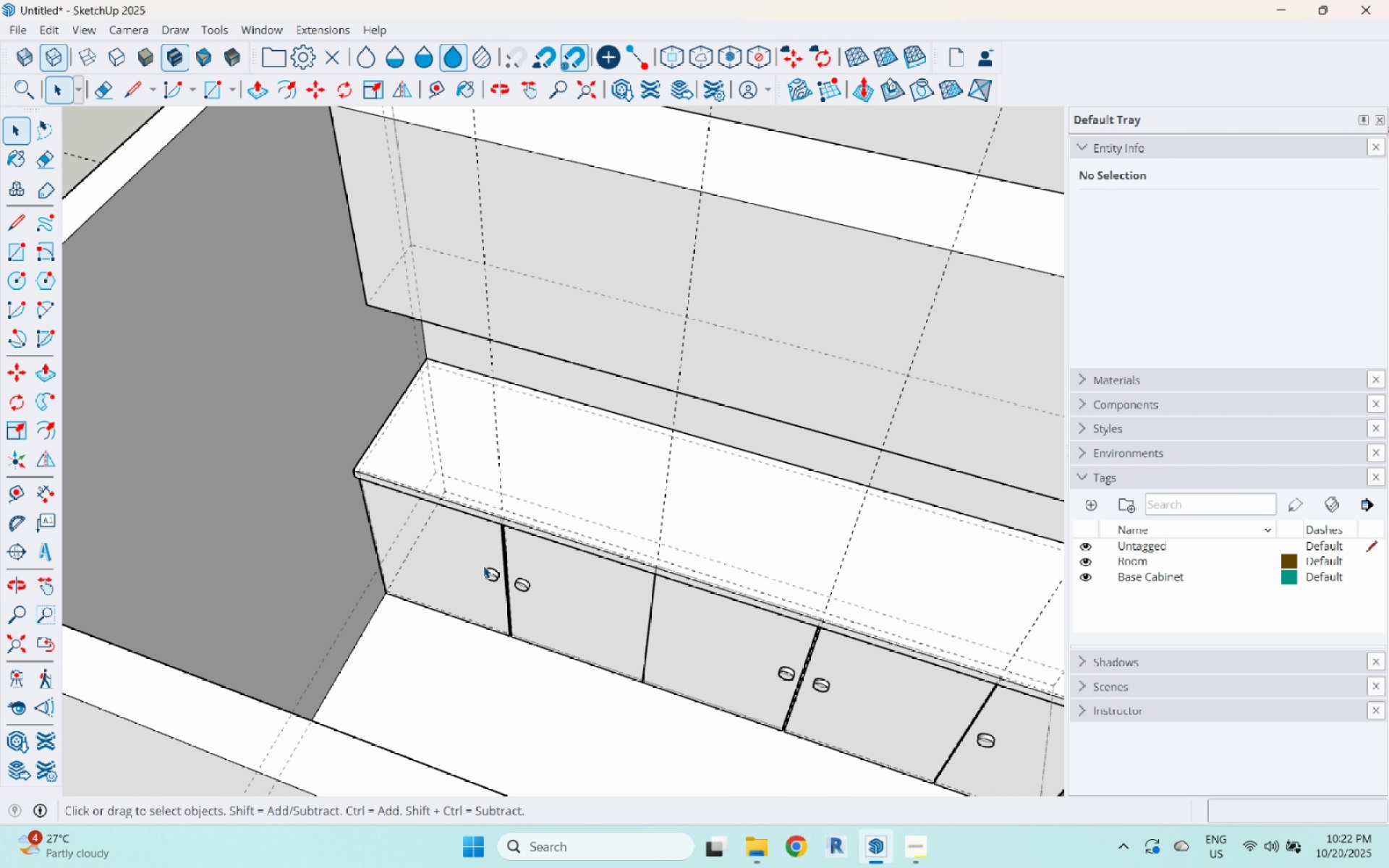 
left_click([483, 566])
 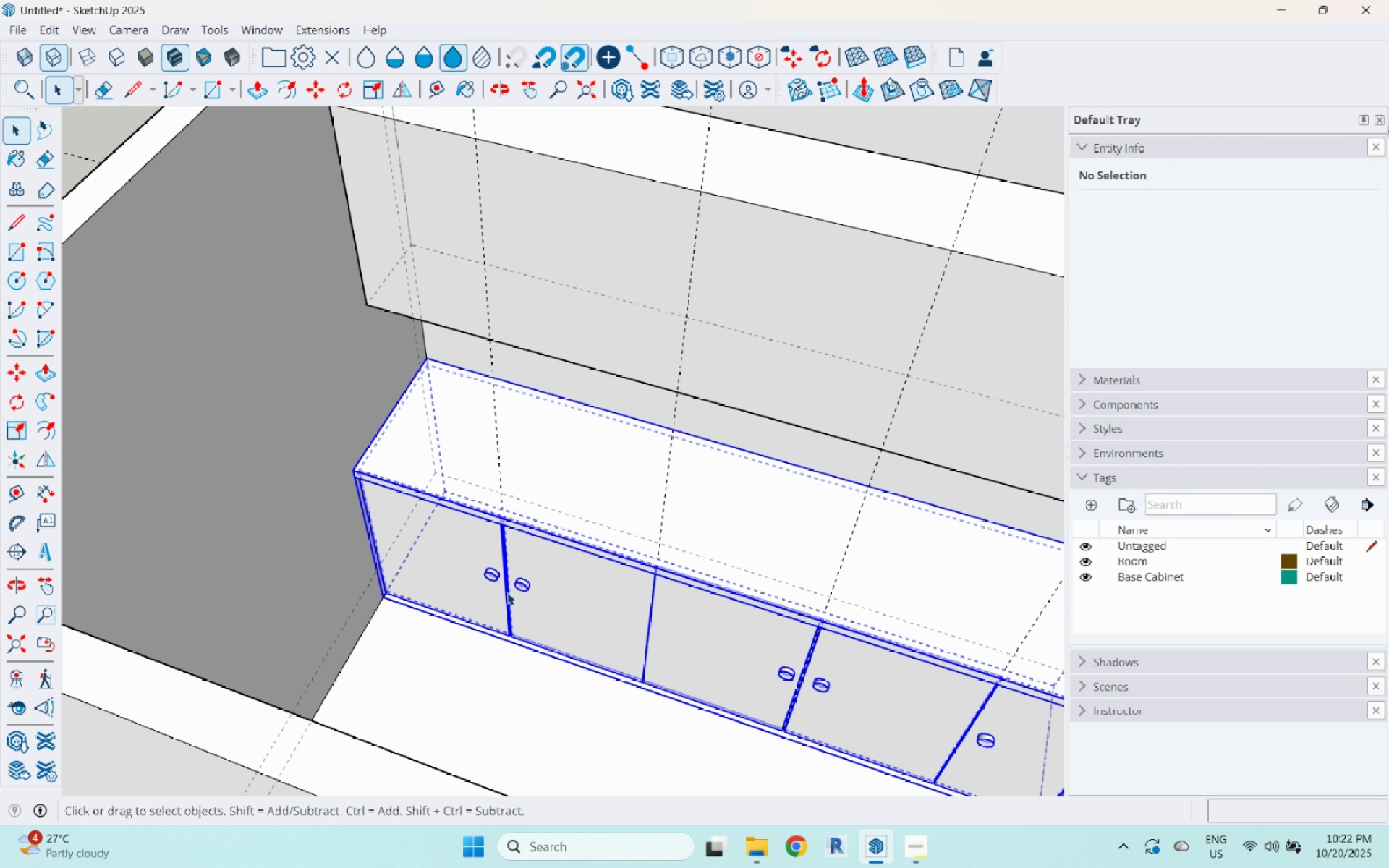 
scroll: coordinate [507, 592], scroll_direction: up, amount: 4.0
 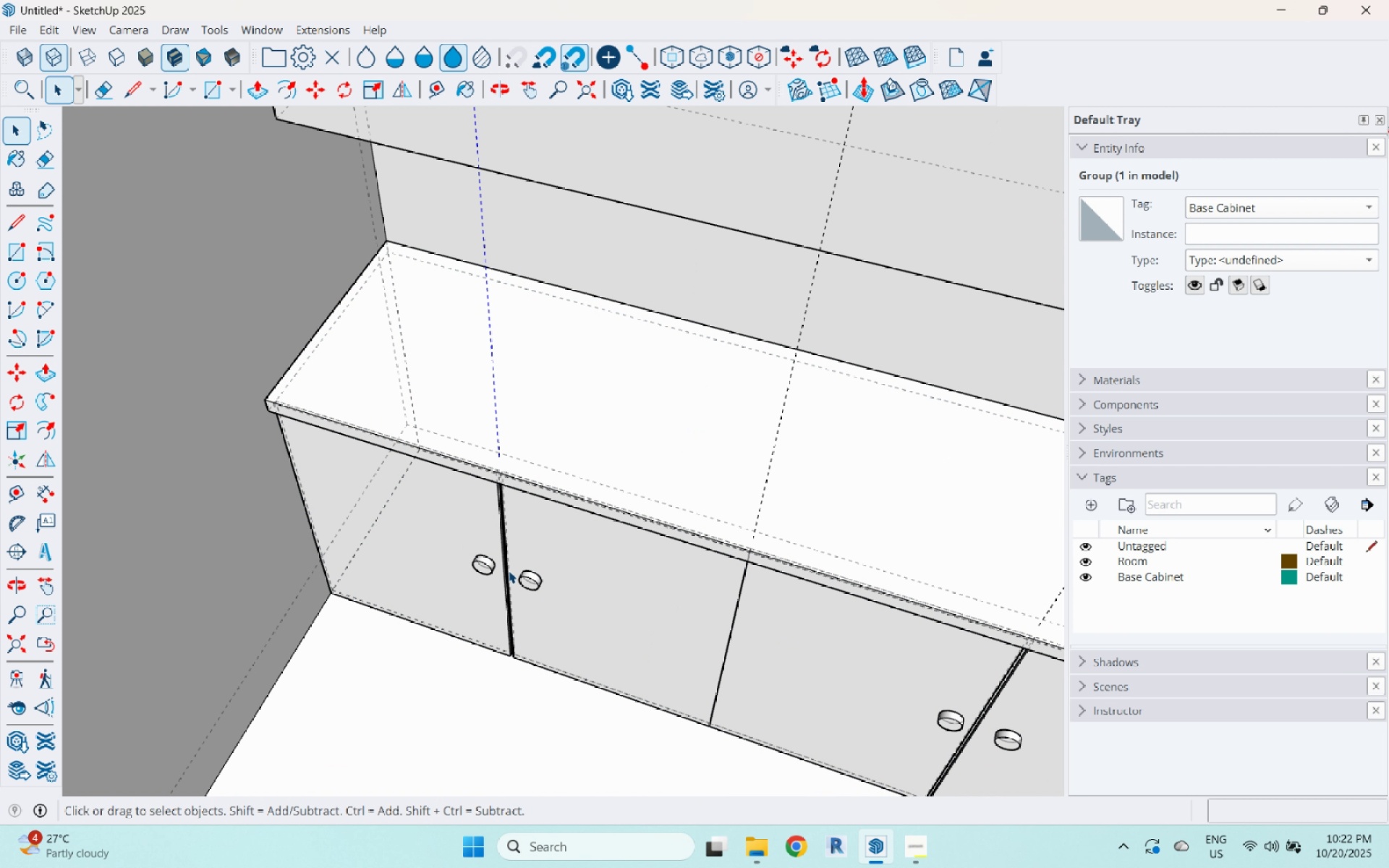 
double_click([509, 571])
 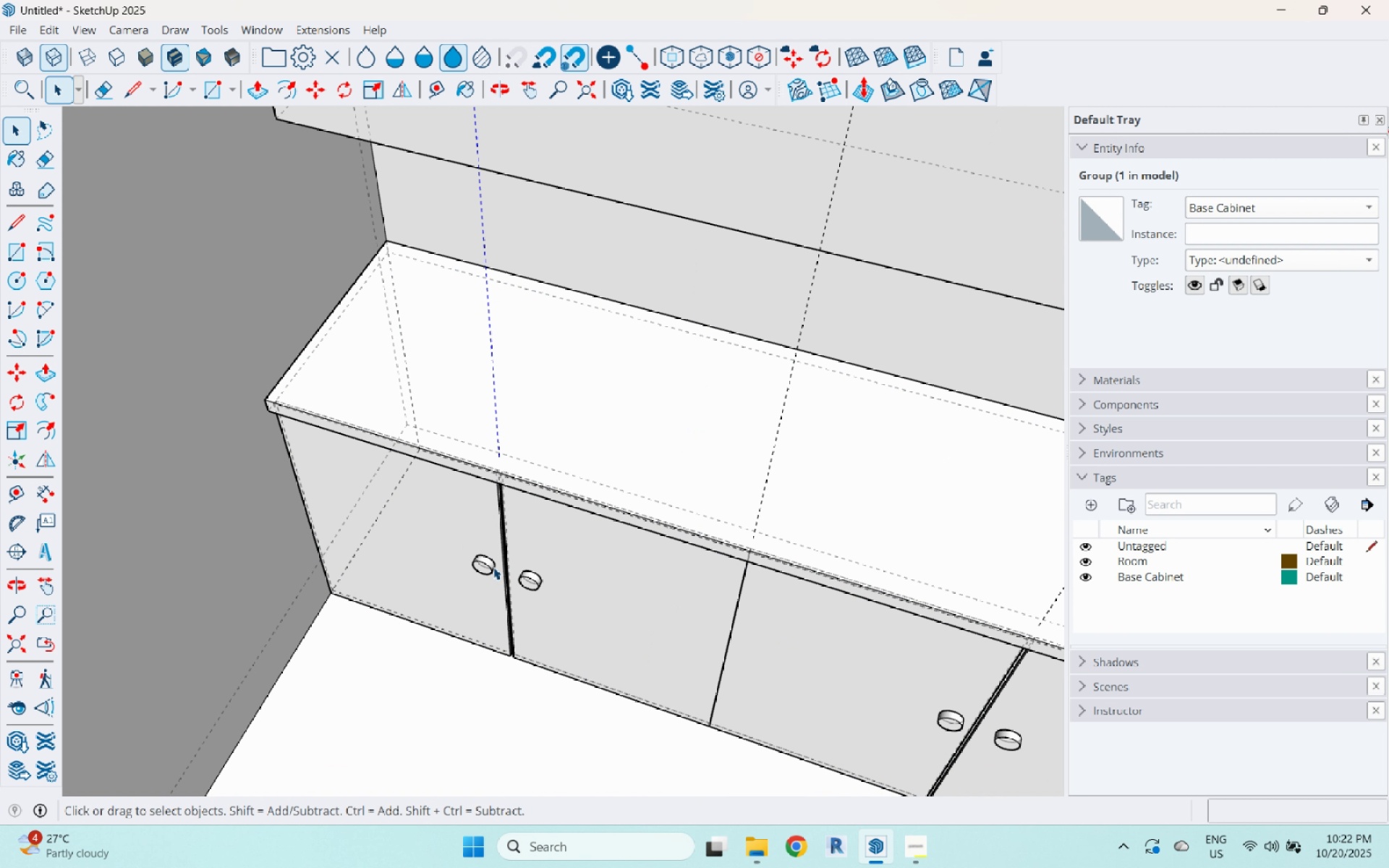 
triple_click([493, 567])
 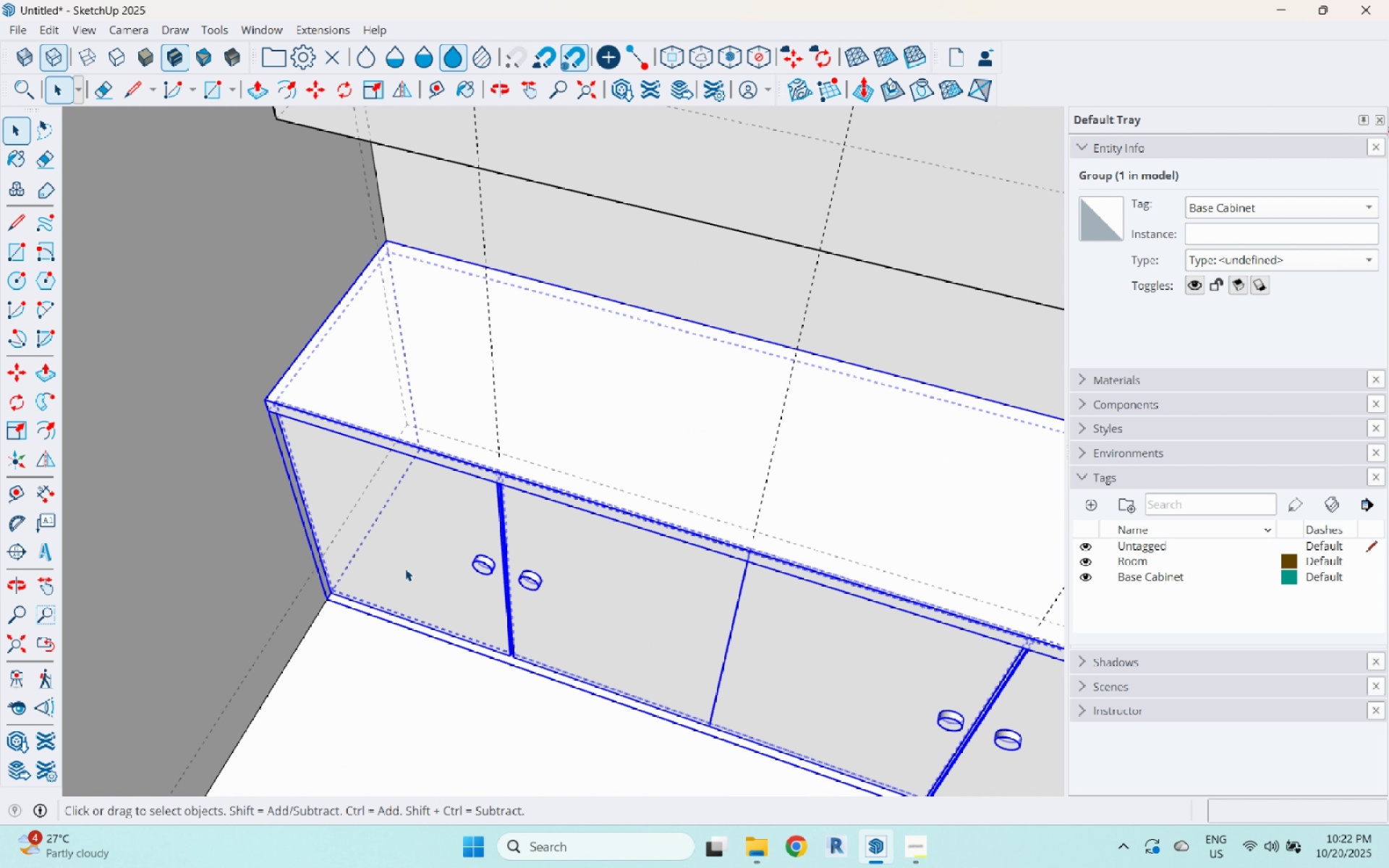 
scroll: coordinate [405, 569], scroll_direction: down, amount: 6.0
 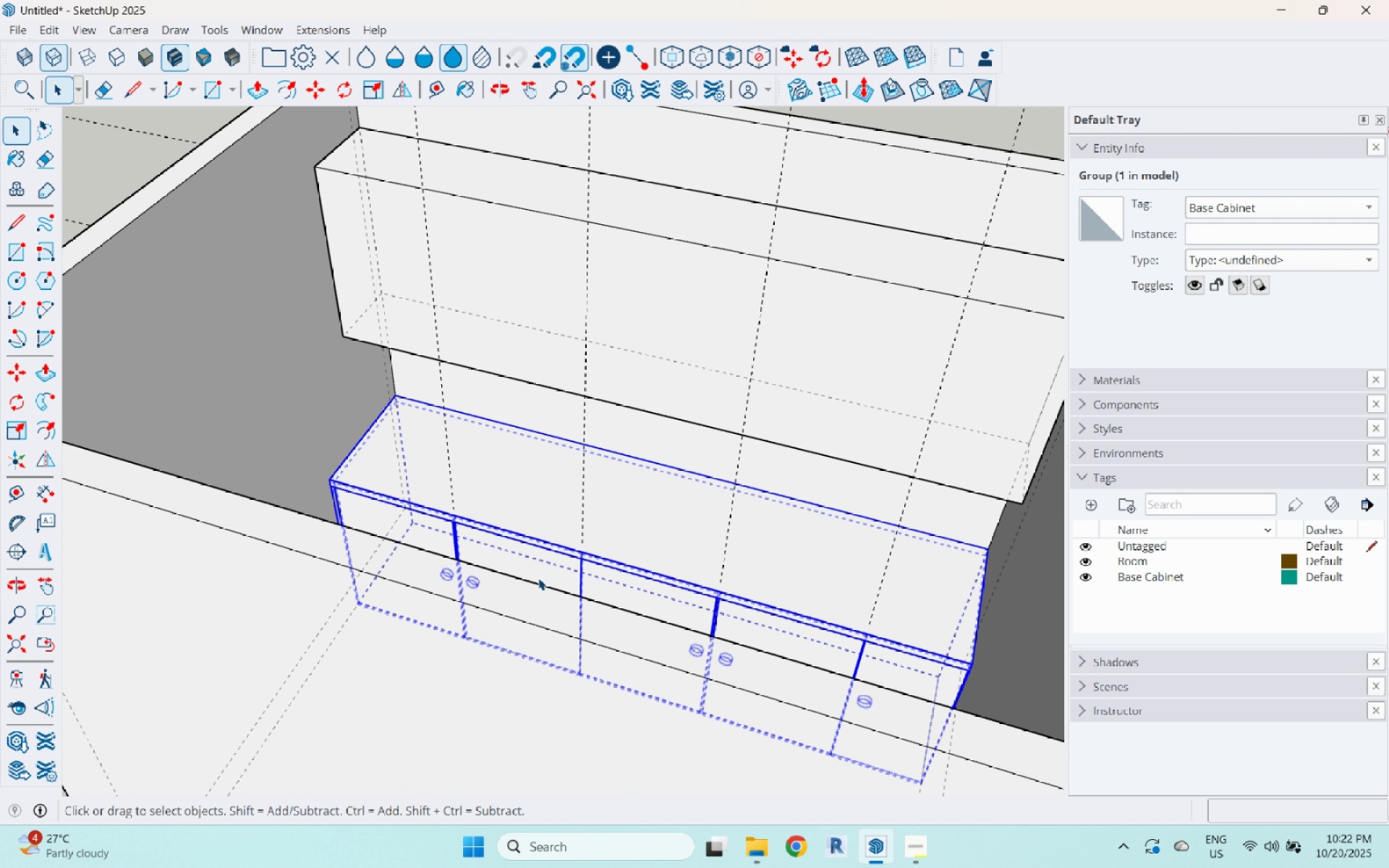 
double_click([538, 578])
 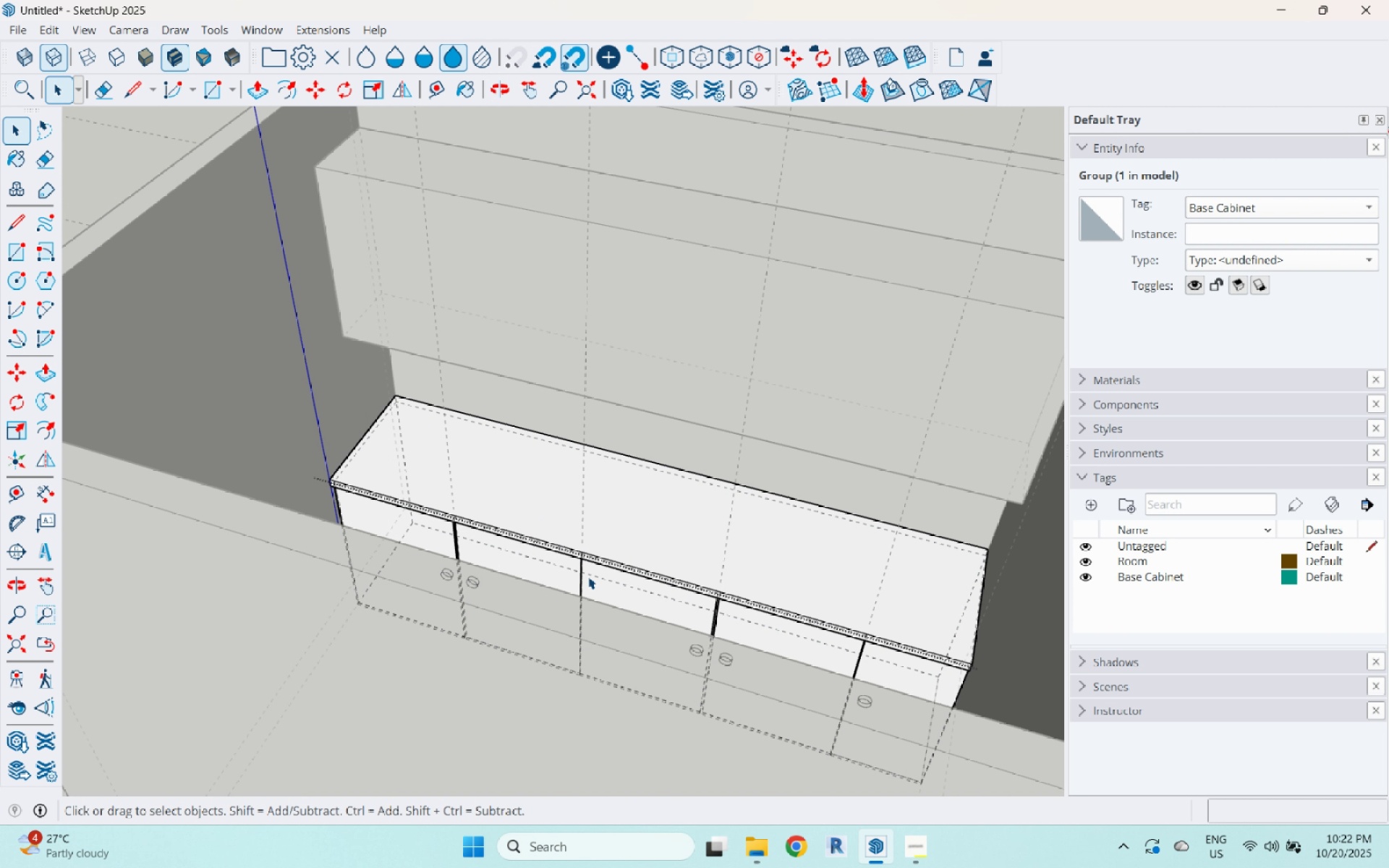 
scroll: coordinate [588, 576], scroll_direction: up, amount: 1.0
 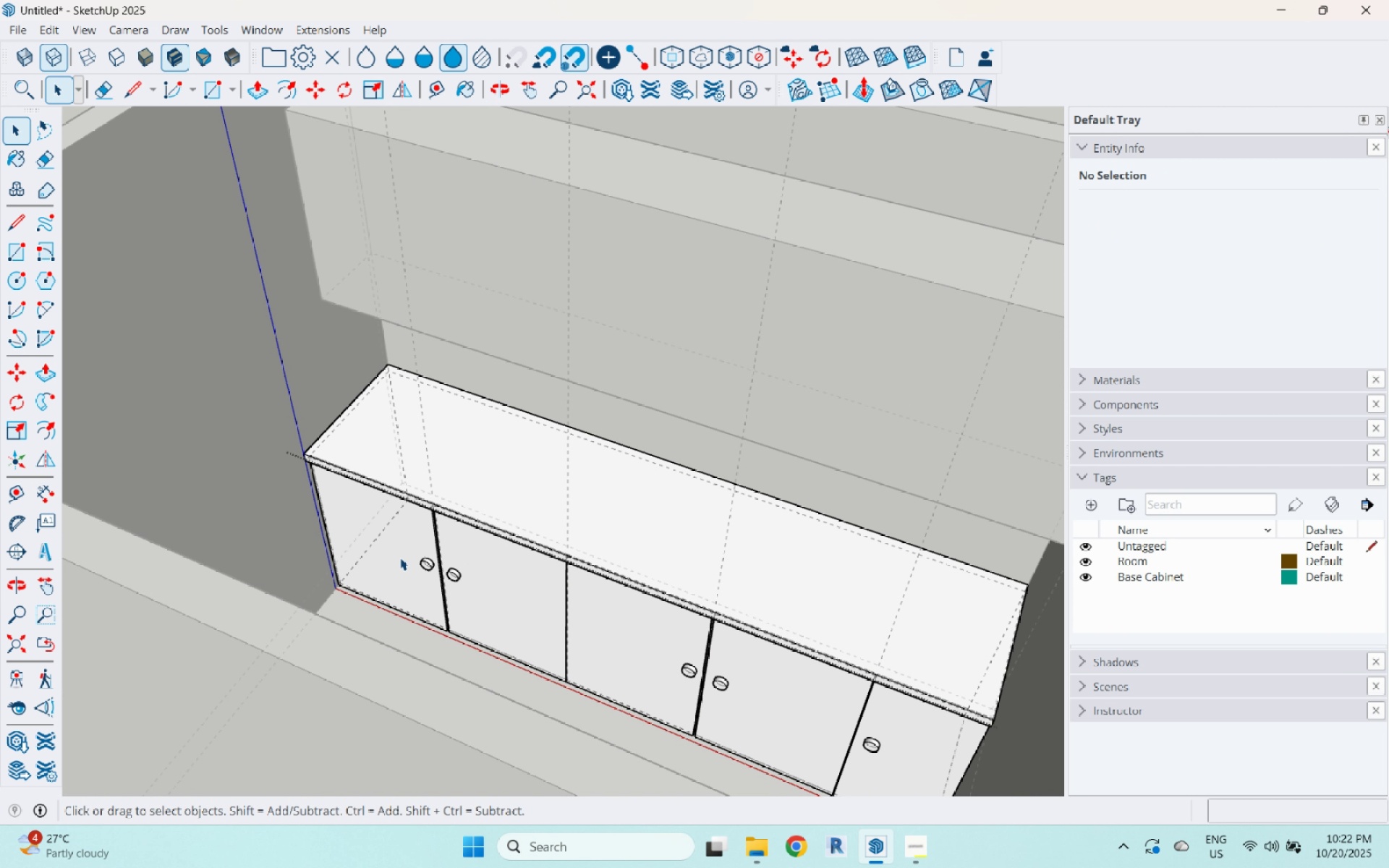 
left_click([400, 558])
 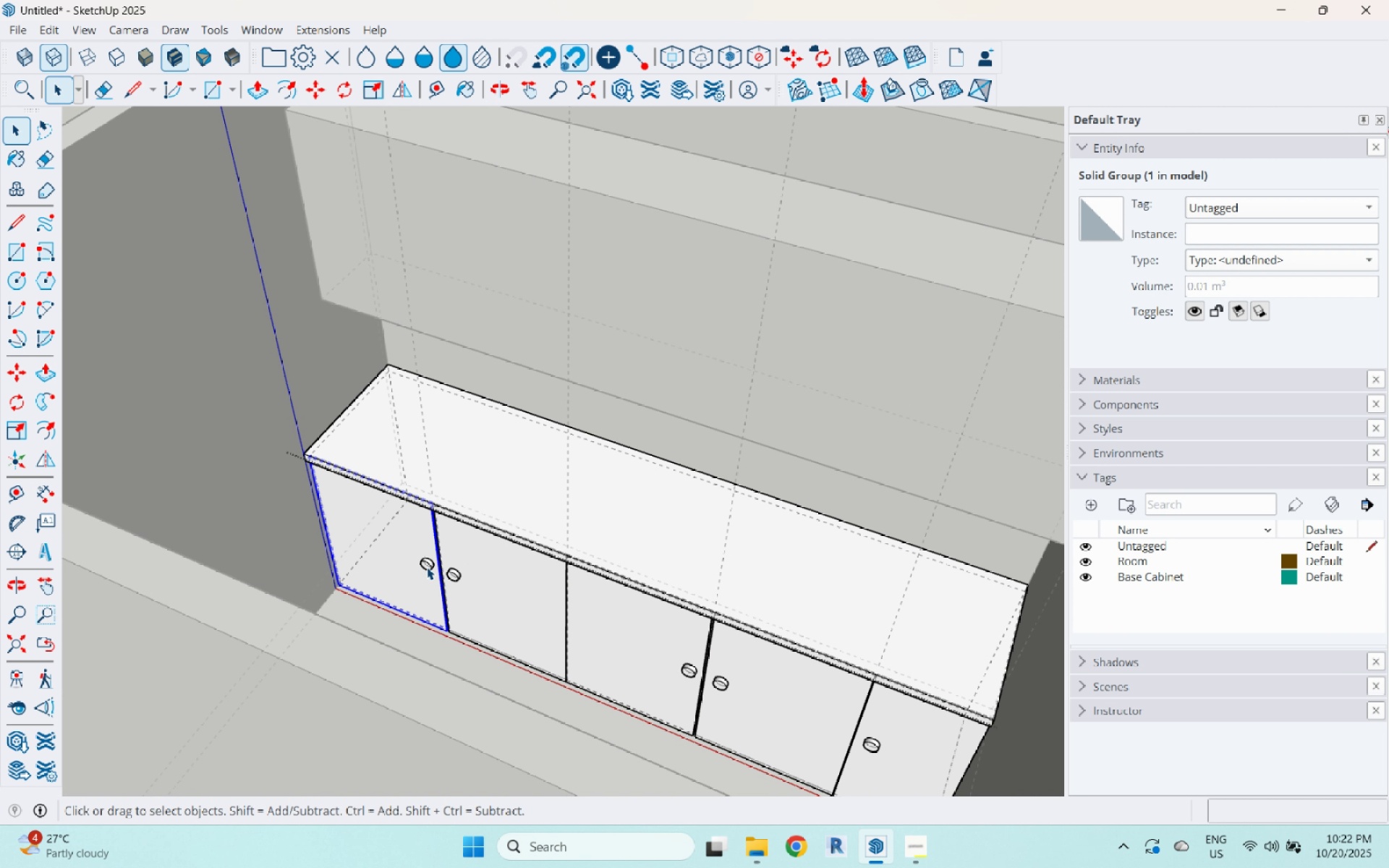 
hold_key(key=ShiftLeft, duration=1.5)
left_click([428, 567])
 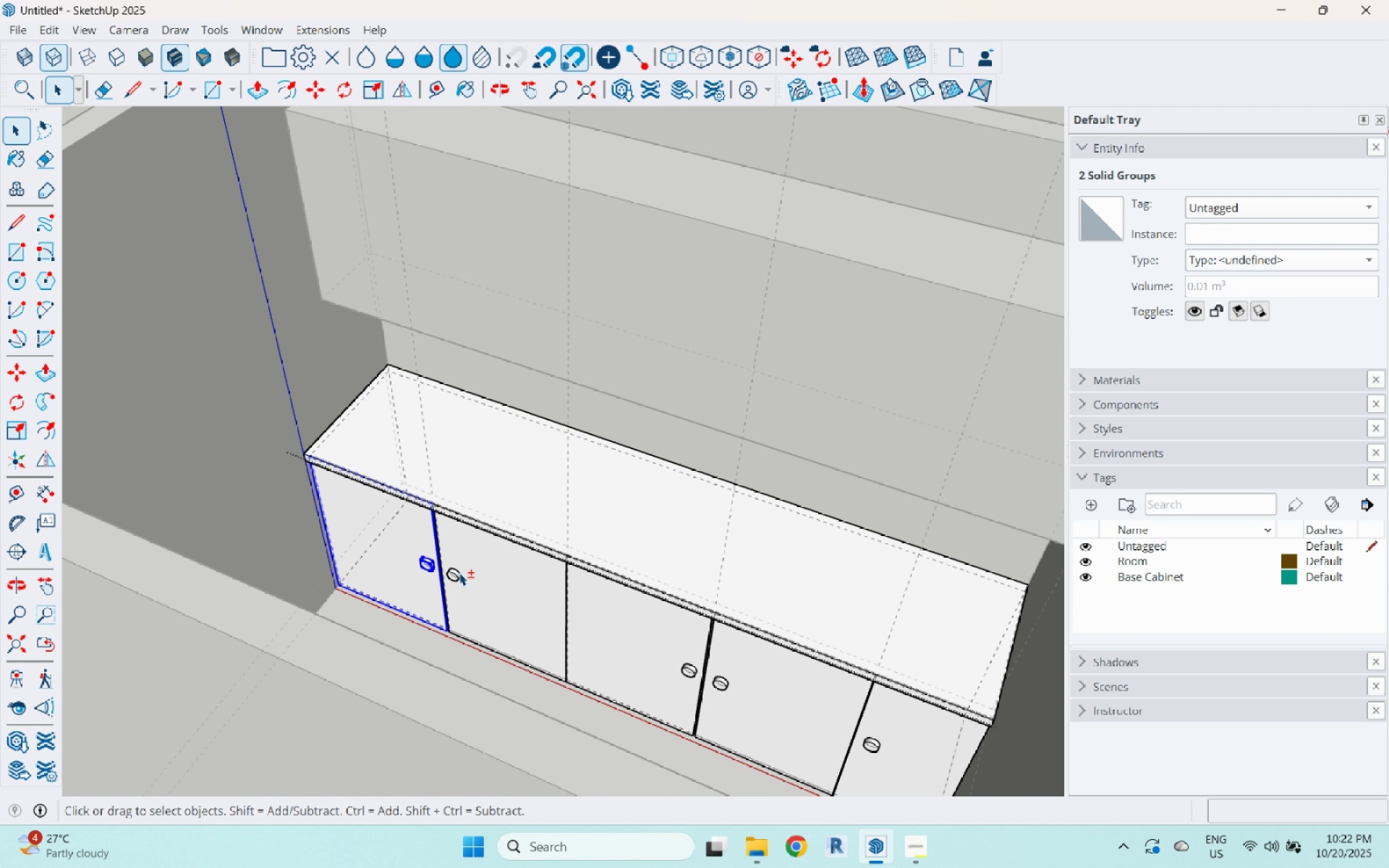 
left_click([455, 573])
 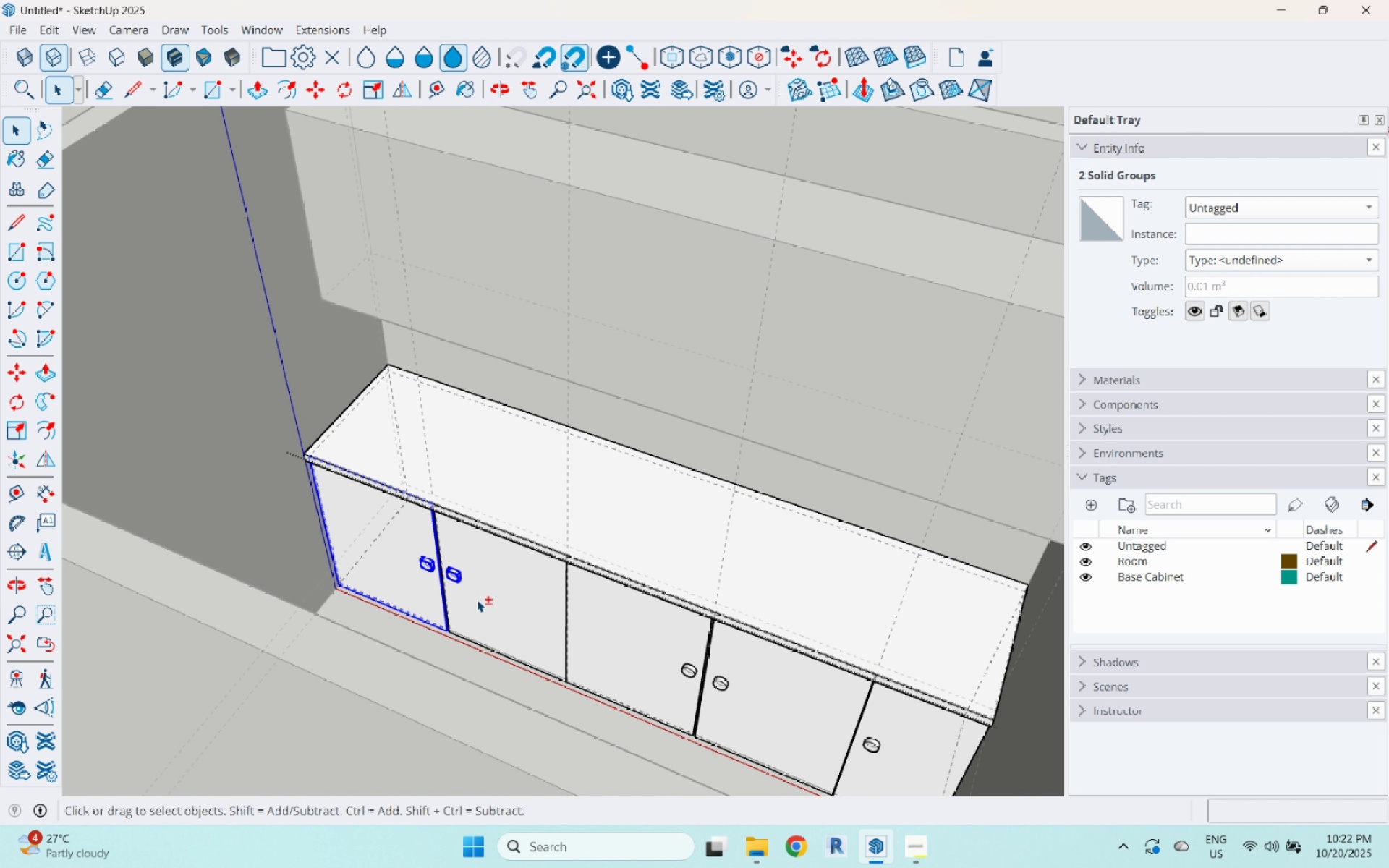 
double_click([477, 600])
 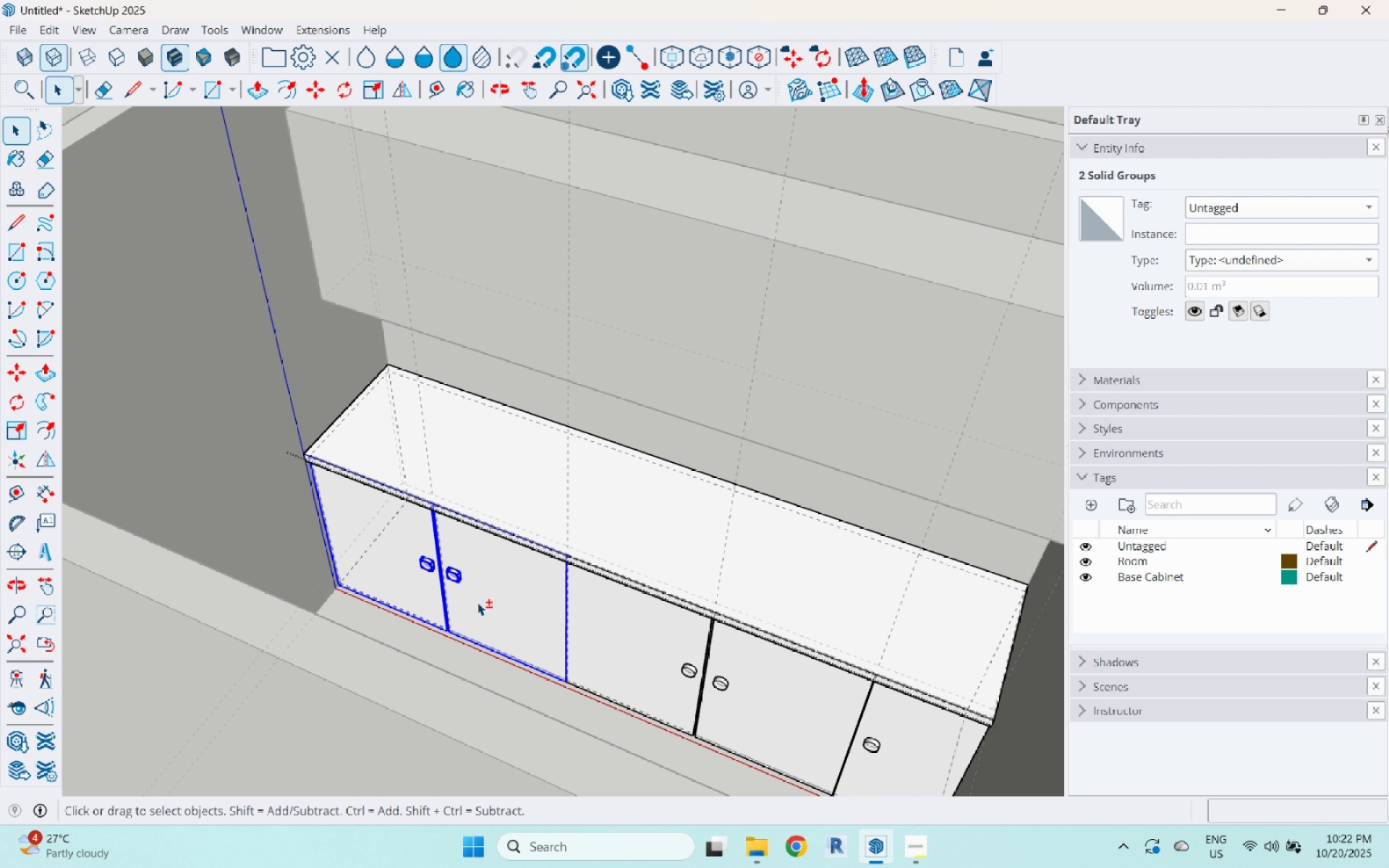 
hold_key(key=ShiftLeft, duration=1.51)
left_click([649, 655])
 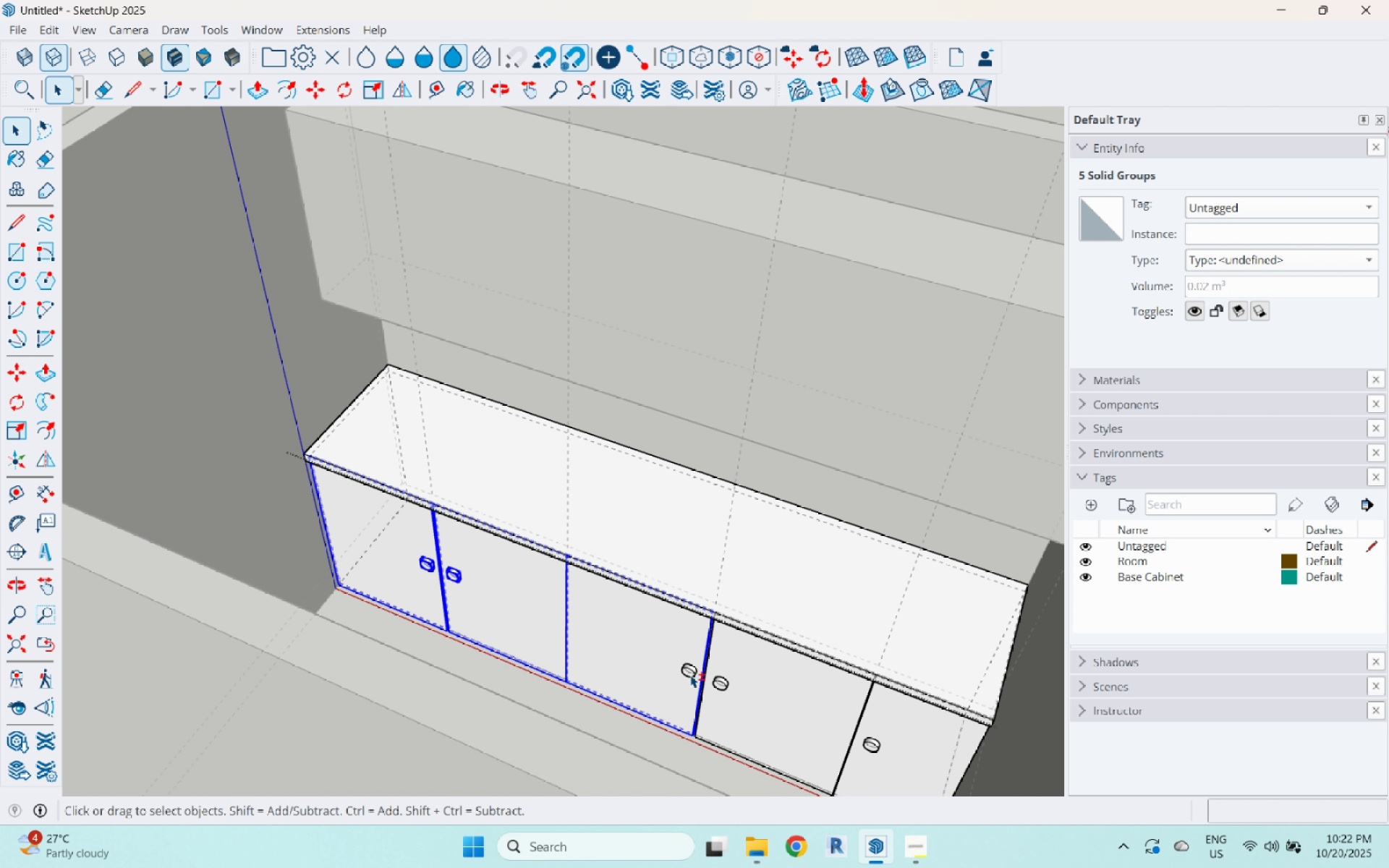 
left_click([690, 673])
 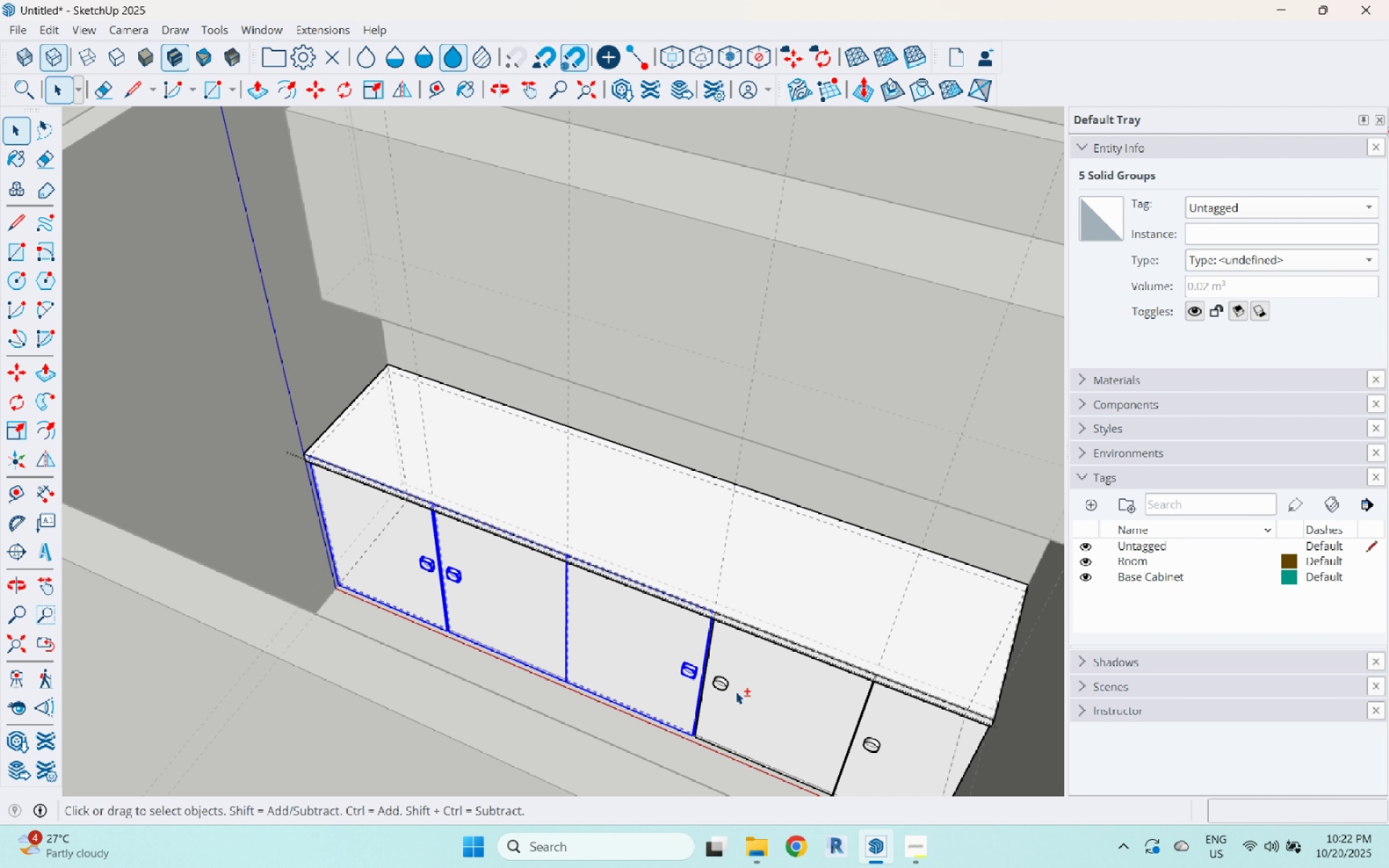 
hold_key(key=ShiftLeft, duration=1.52)
left_click([724, 681])
 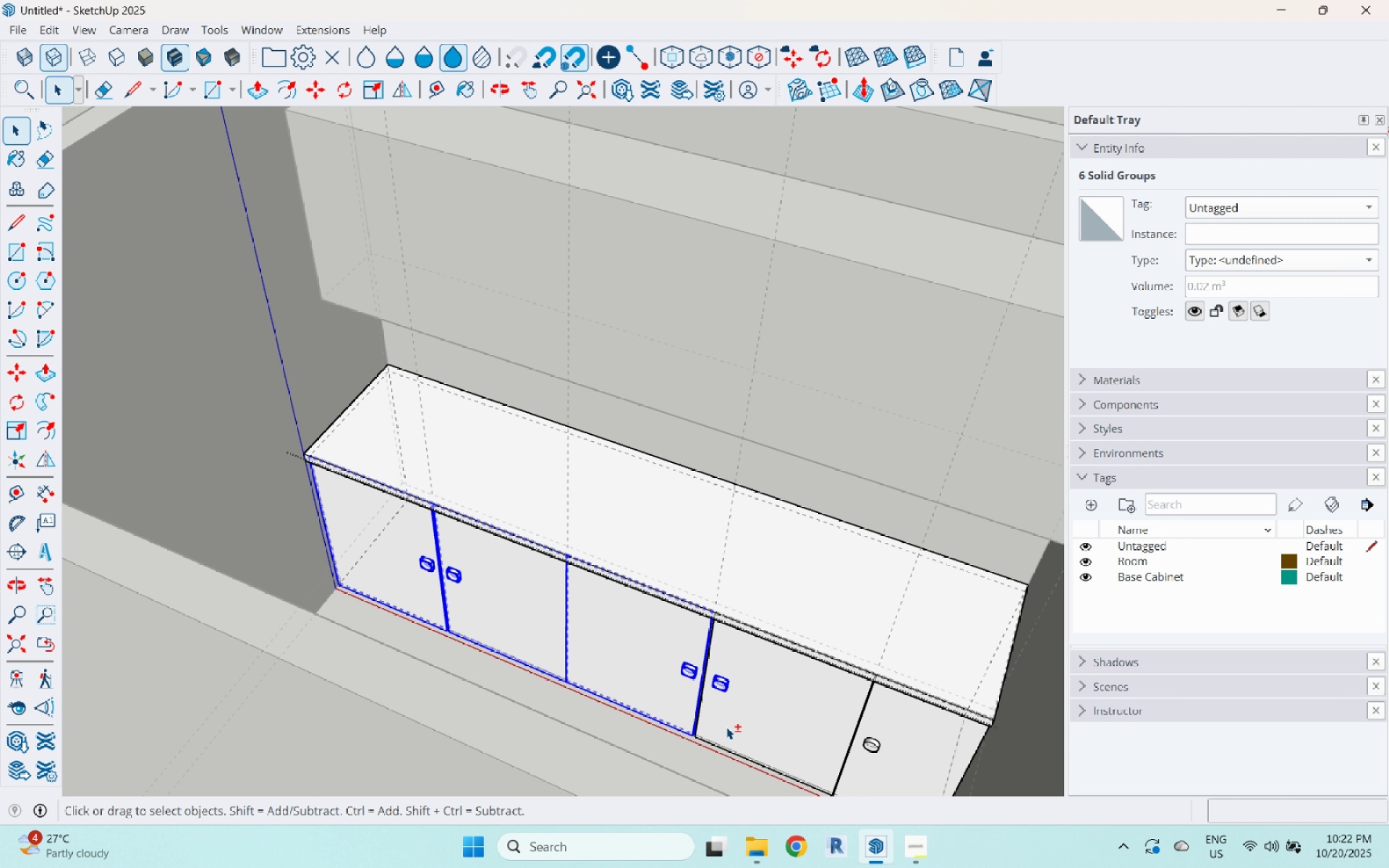 
double_click([726, 727])
 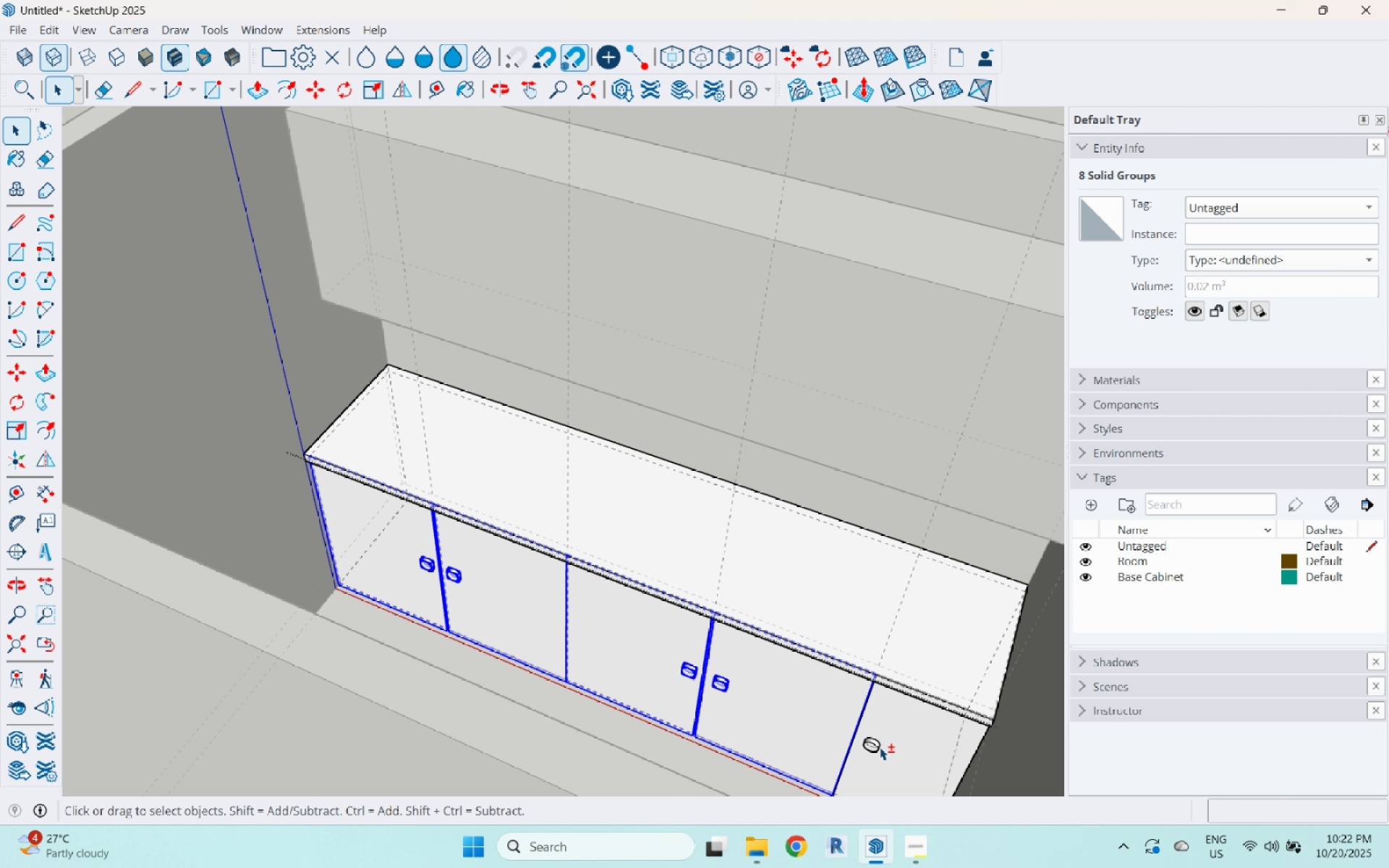 
hold_key(key=ShiftLeft, duration=0.66)
left_click([878, 747])
 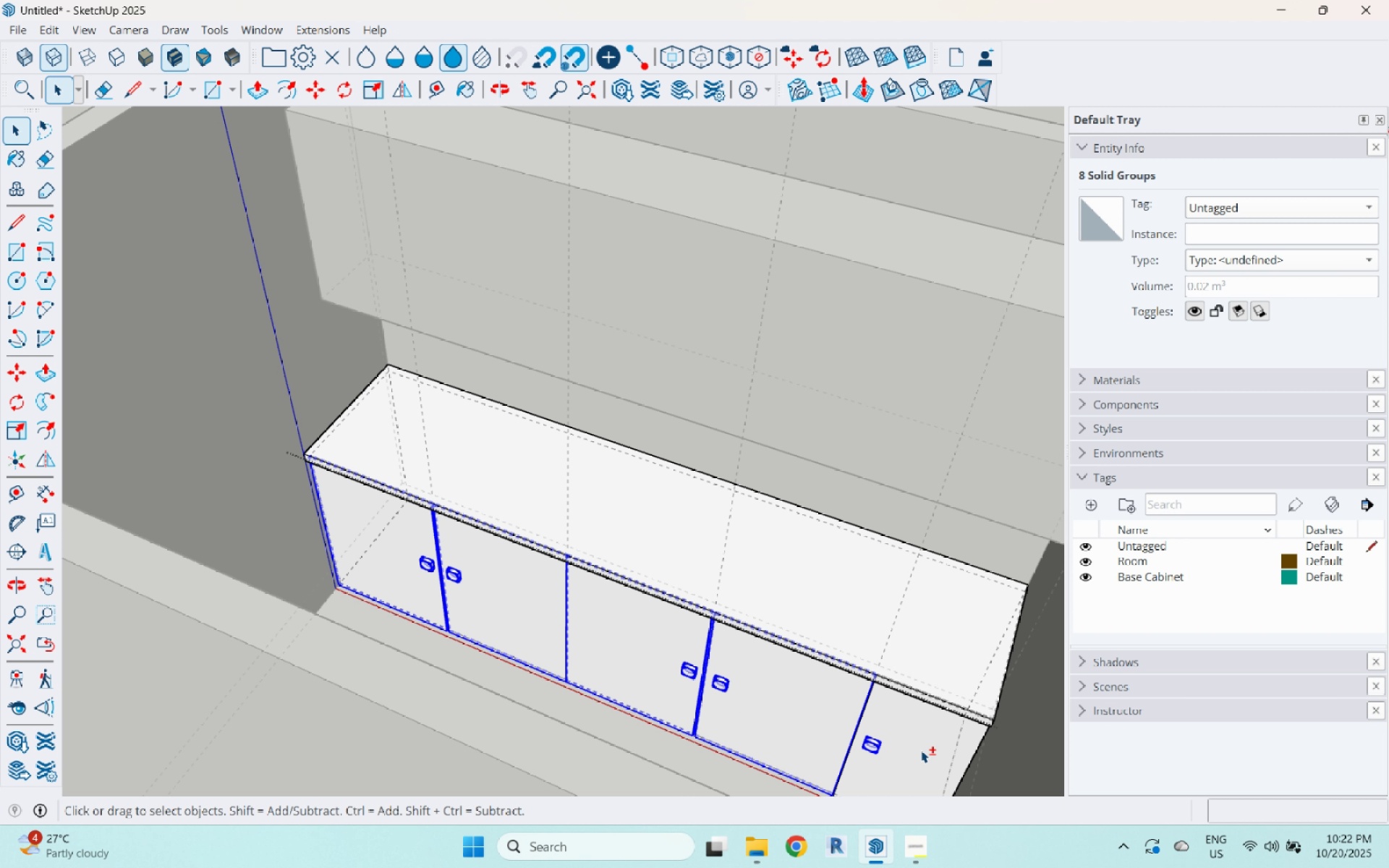 
double_click([921, 750])
 